 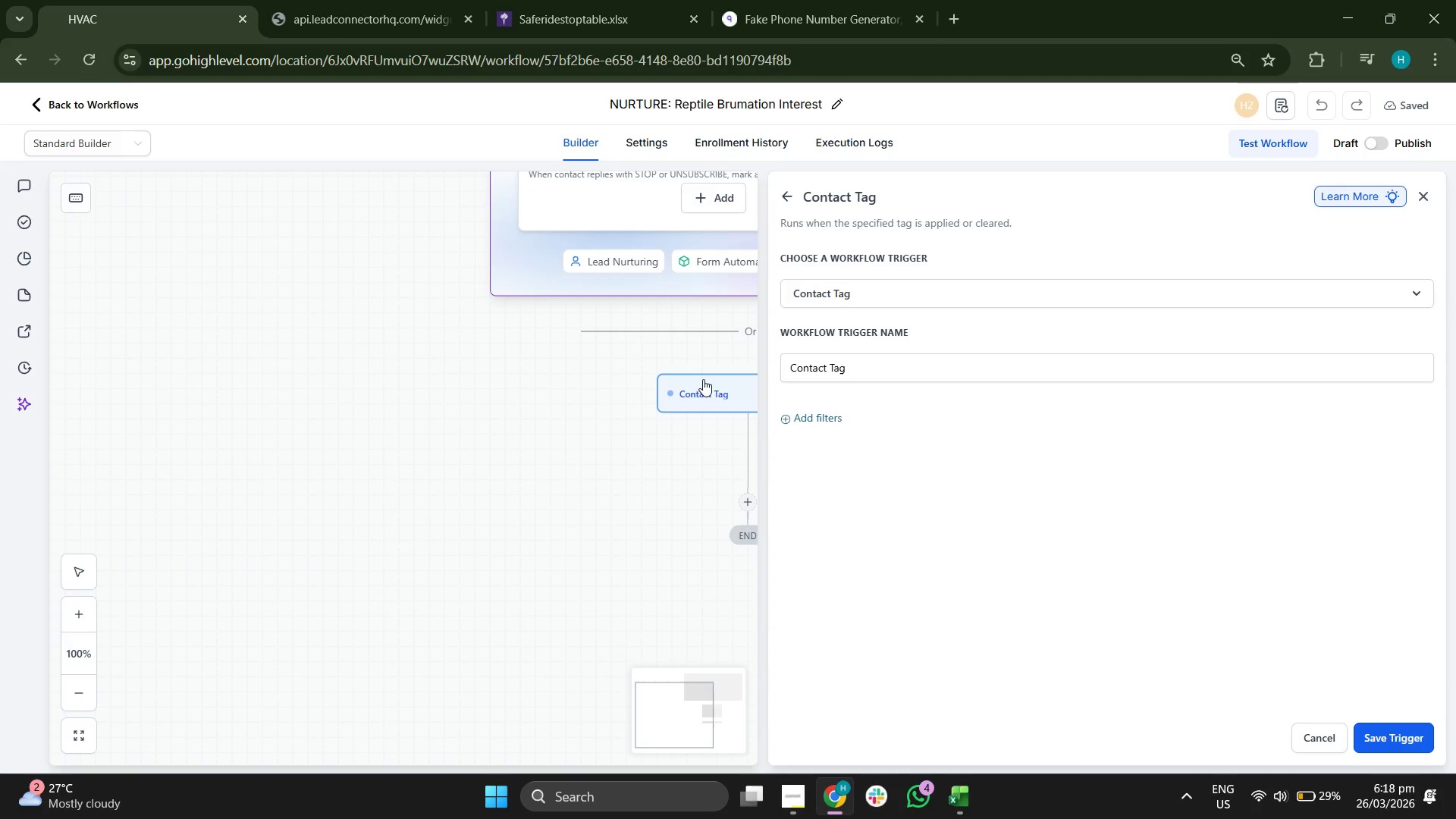 
left_click_drag(start_coordinate=[525, 390], to_coordinate=[398, 474])
 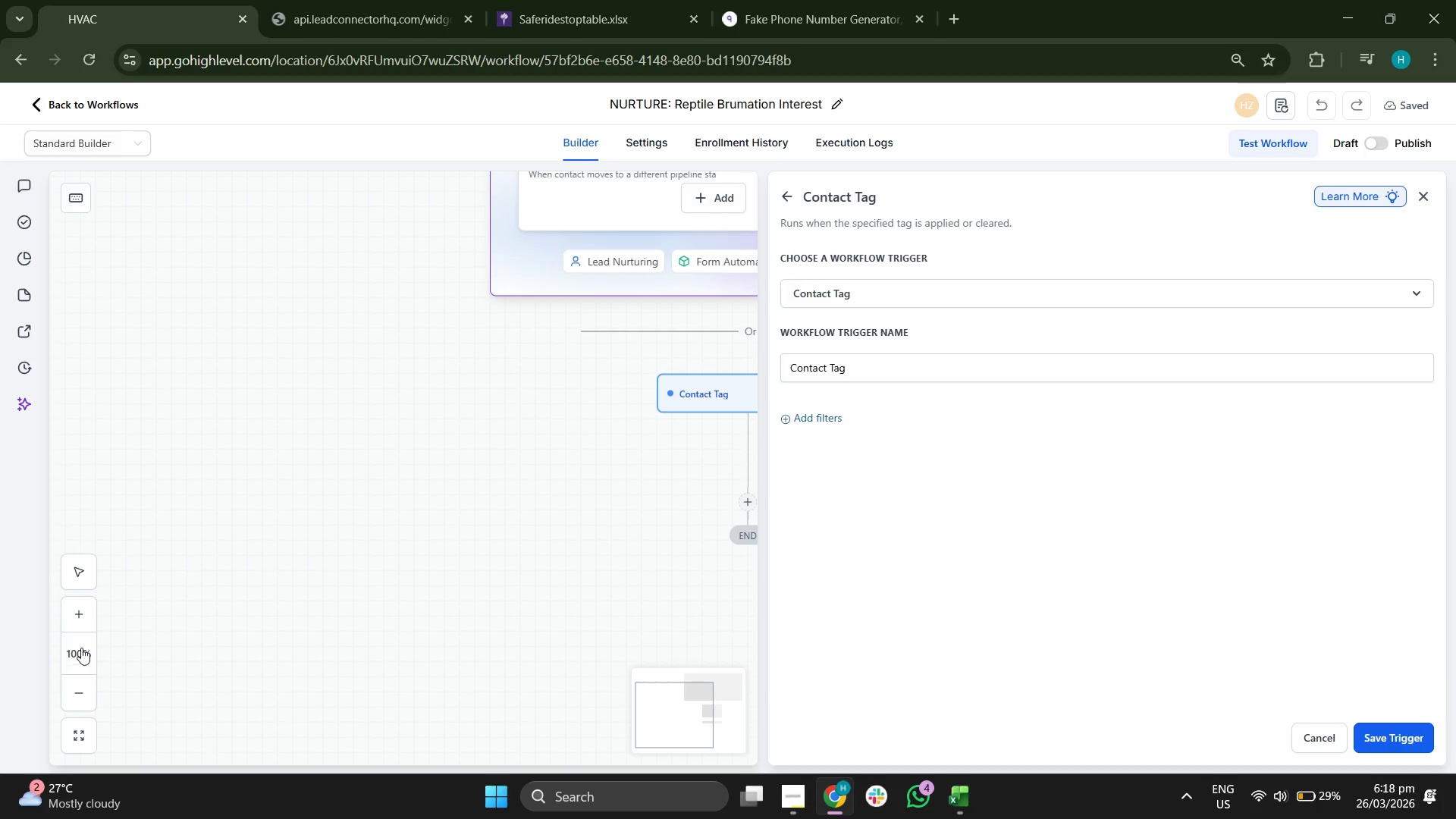 
double_click([78, 689])
 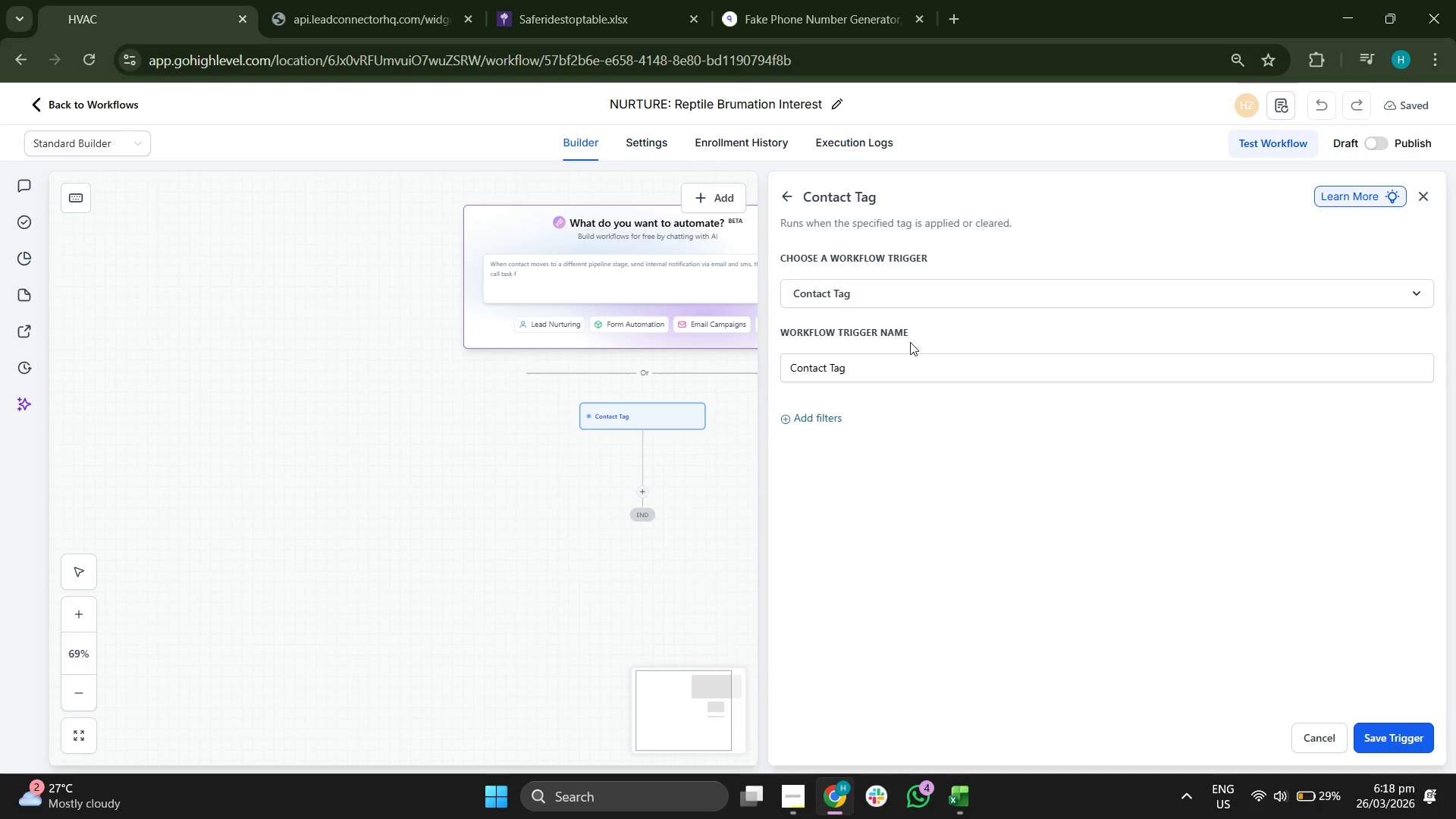 
left_click([821, 415])
 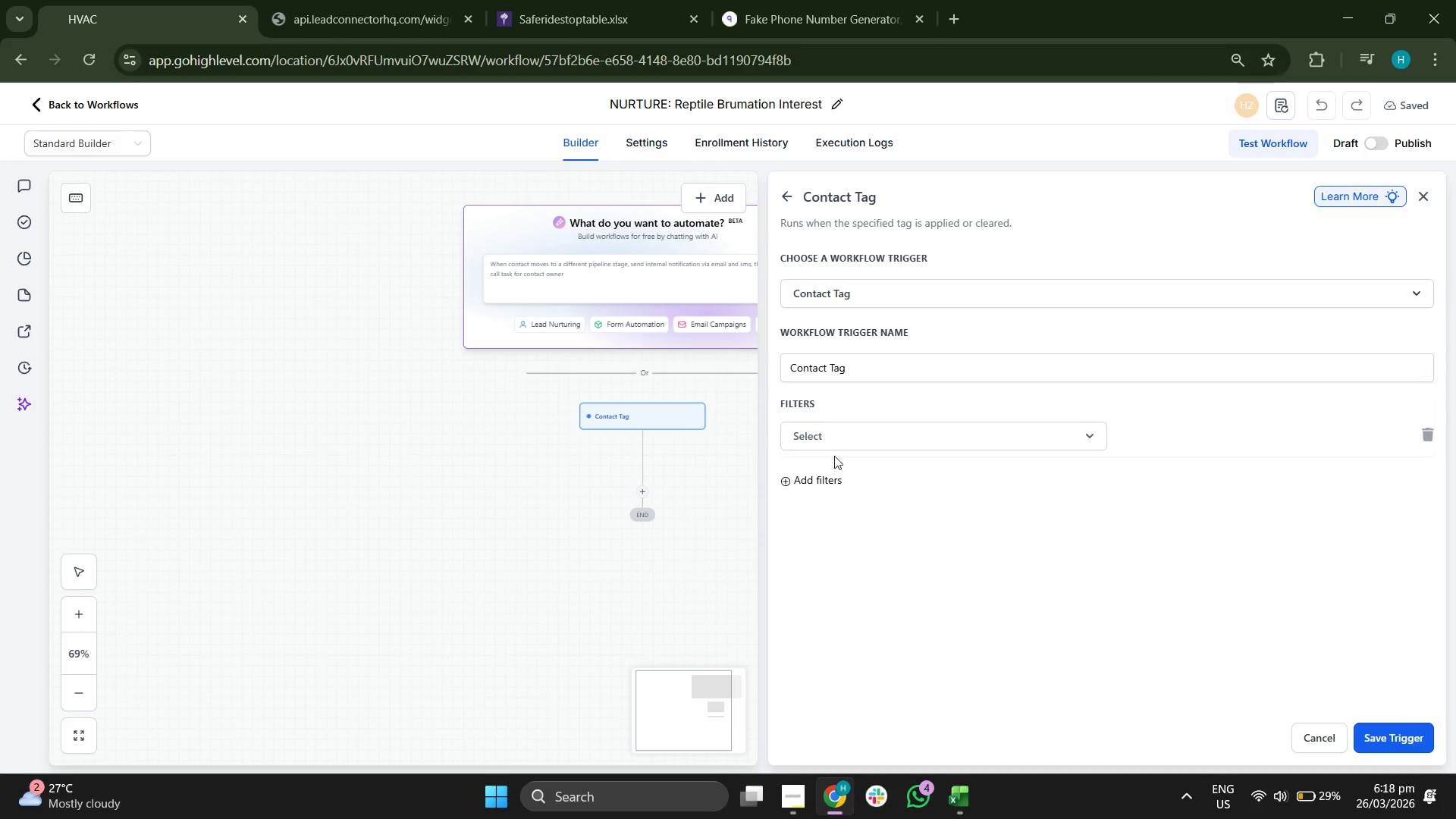 
left_click([880, 441])
 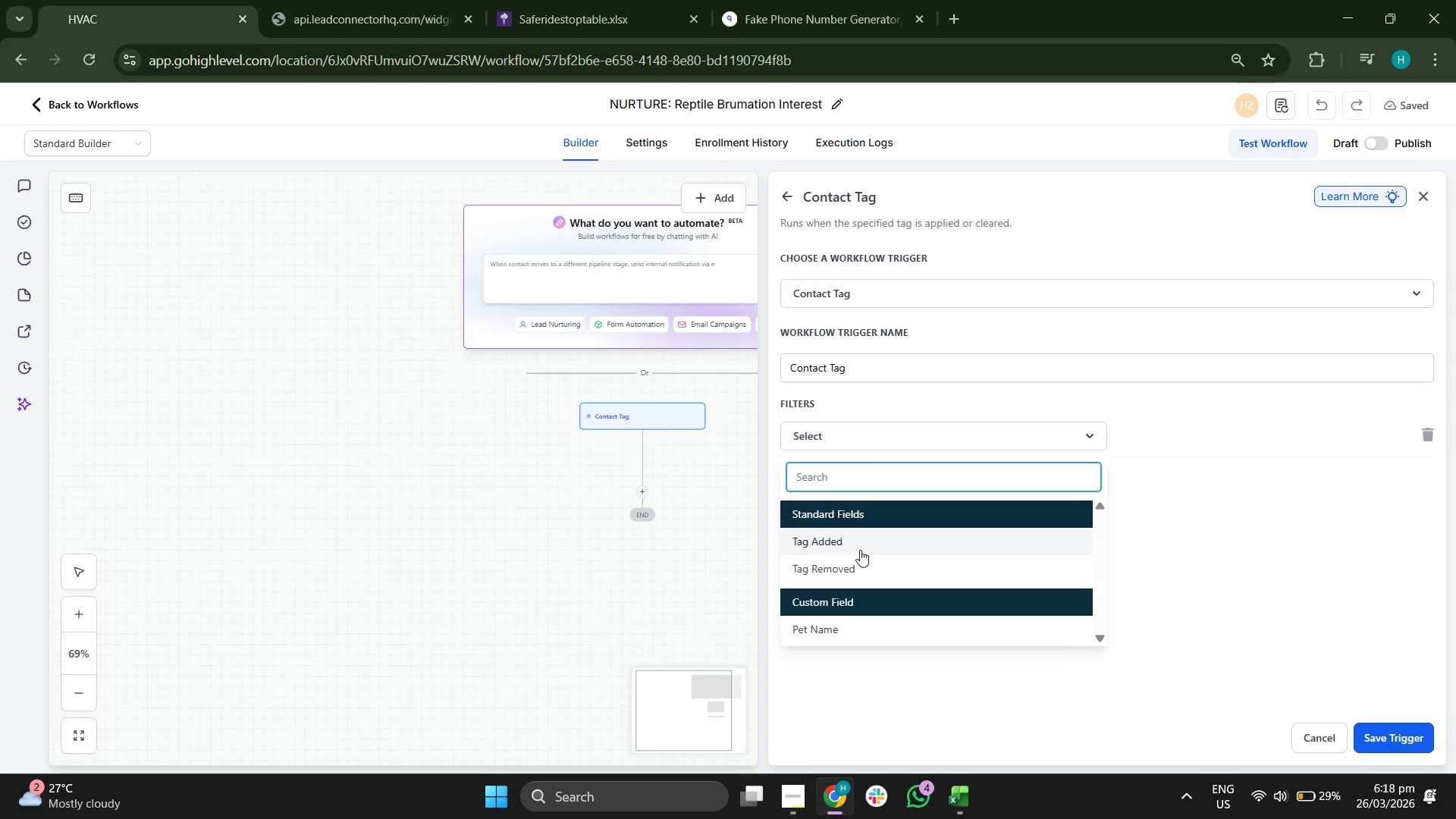 
left_click([860, 544])
 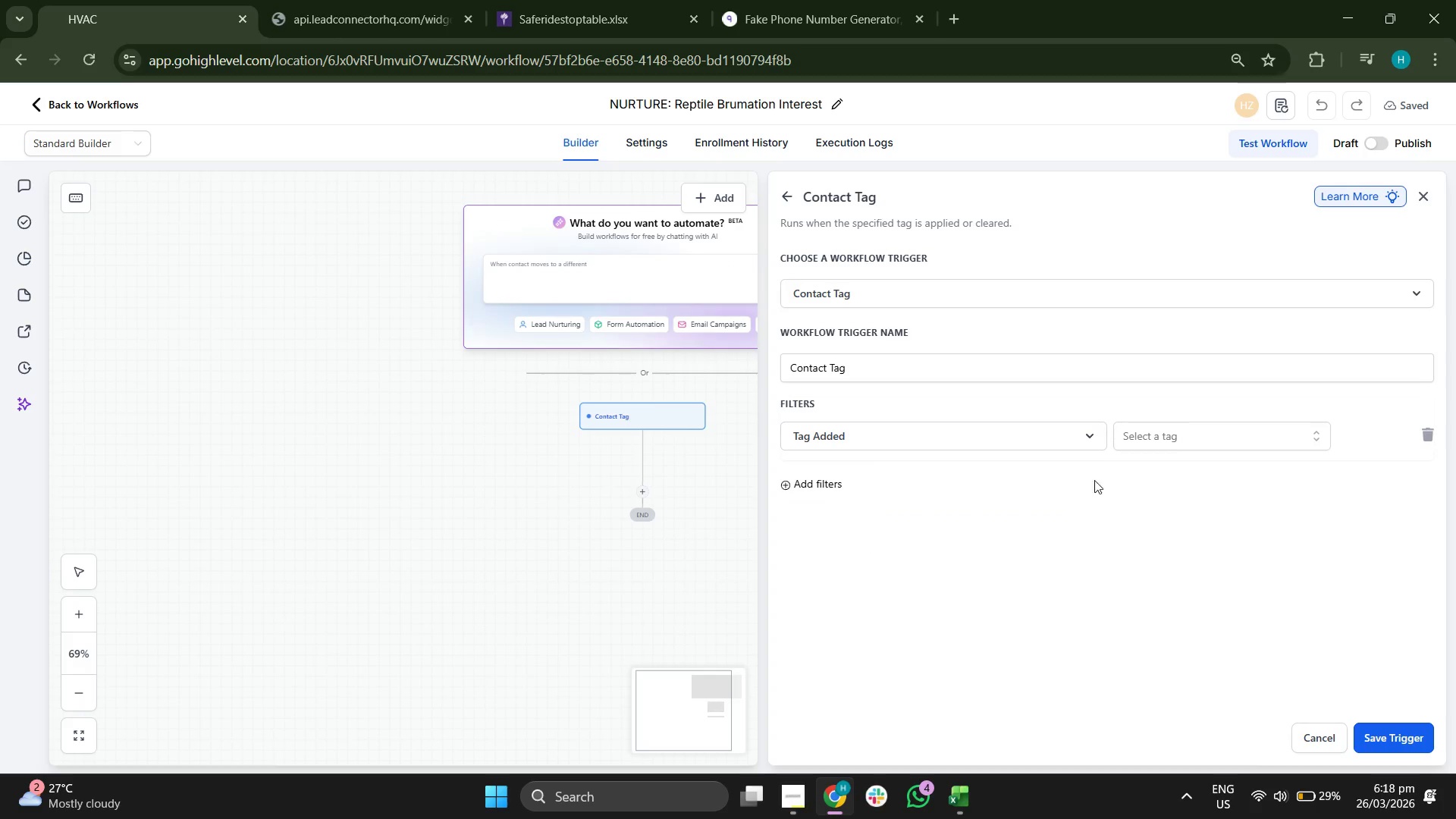 
left_click([1197, 442])
 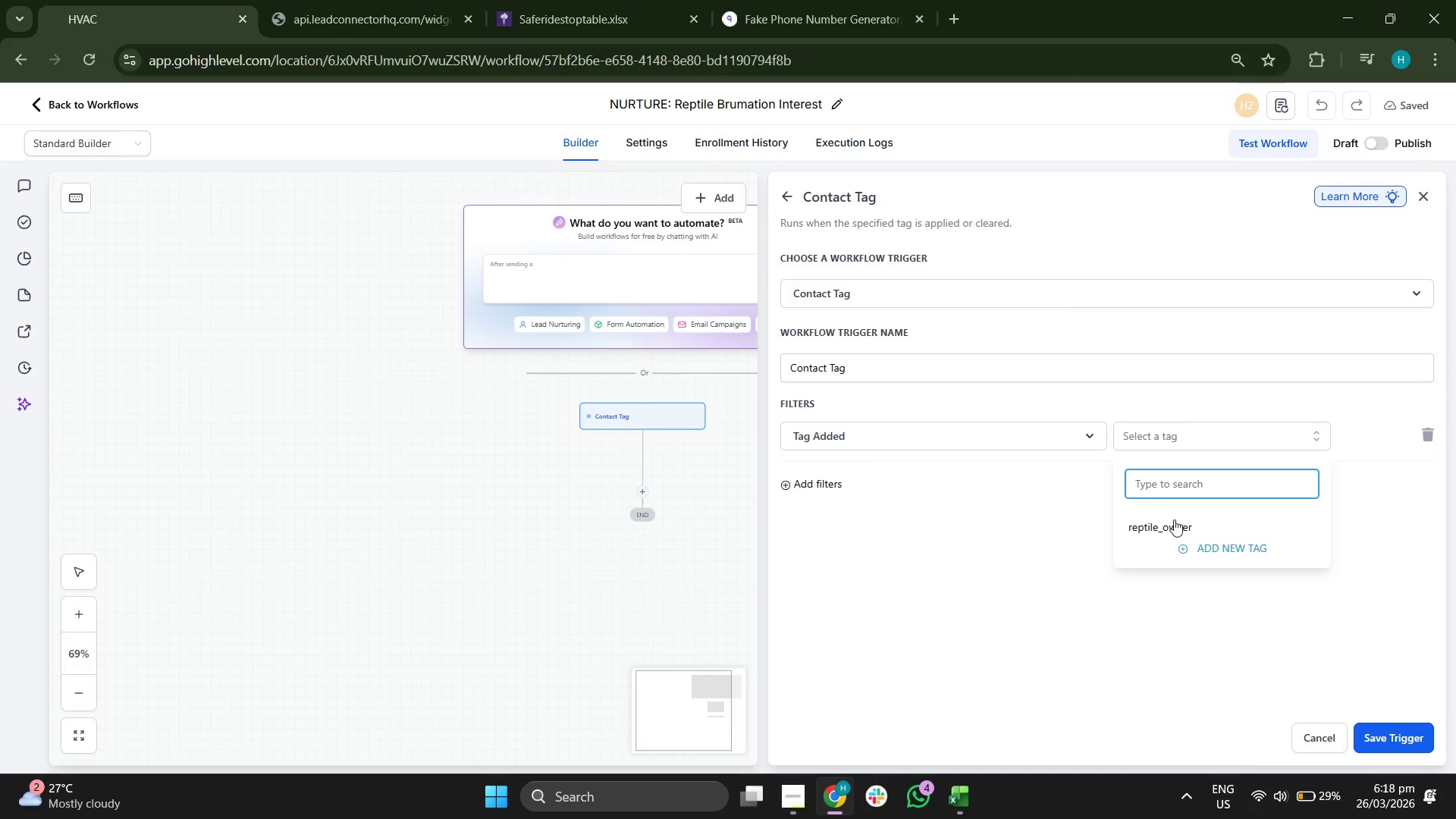 
left_click([1173, 526])
 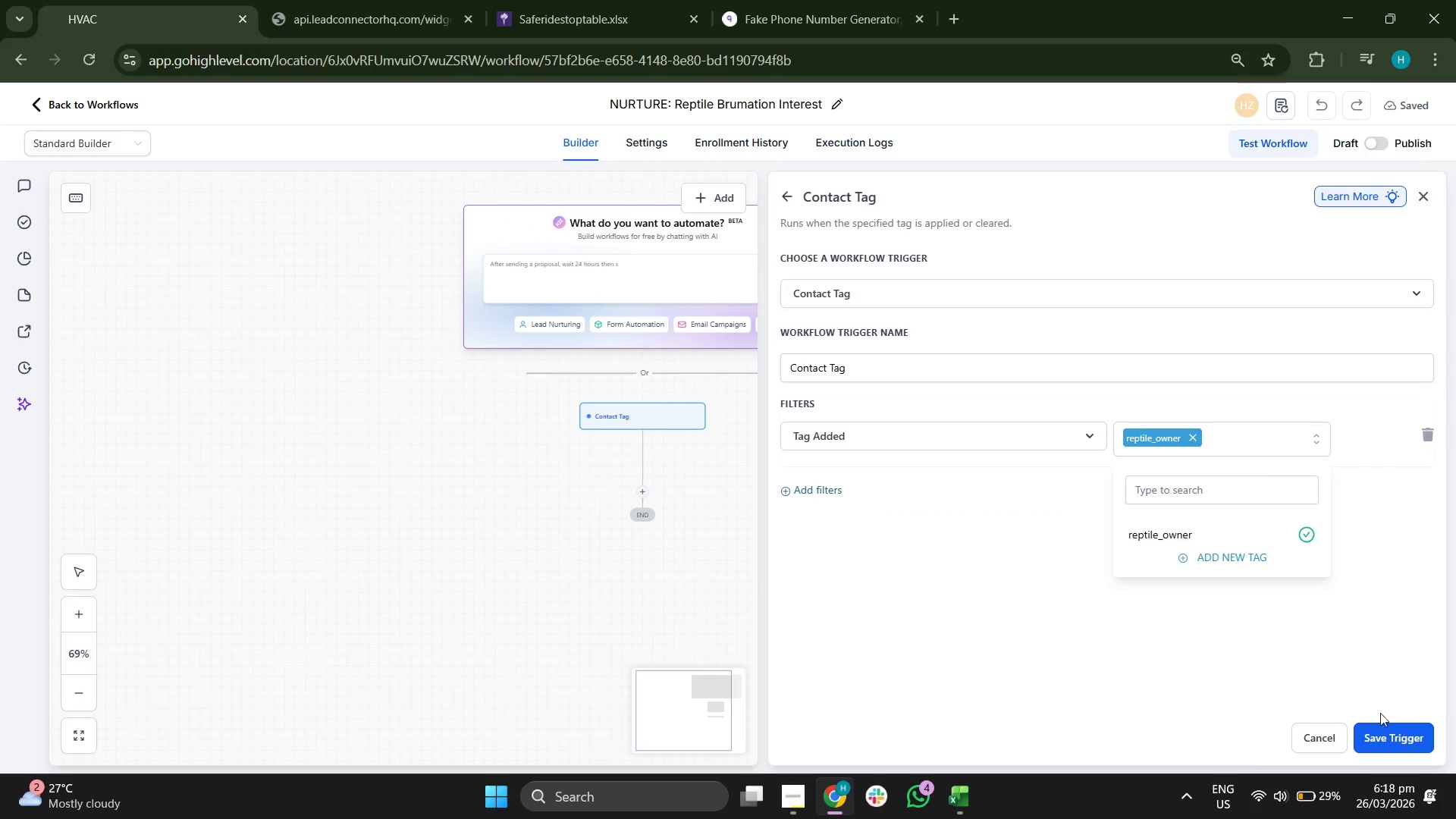 
left_click([1395, 730])
 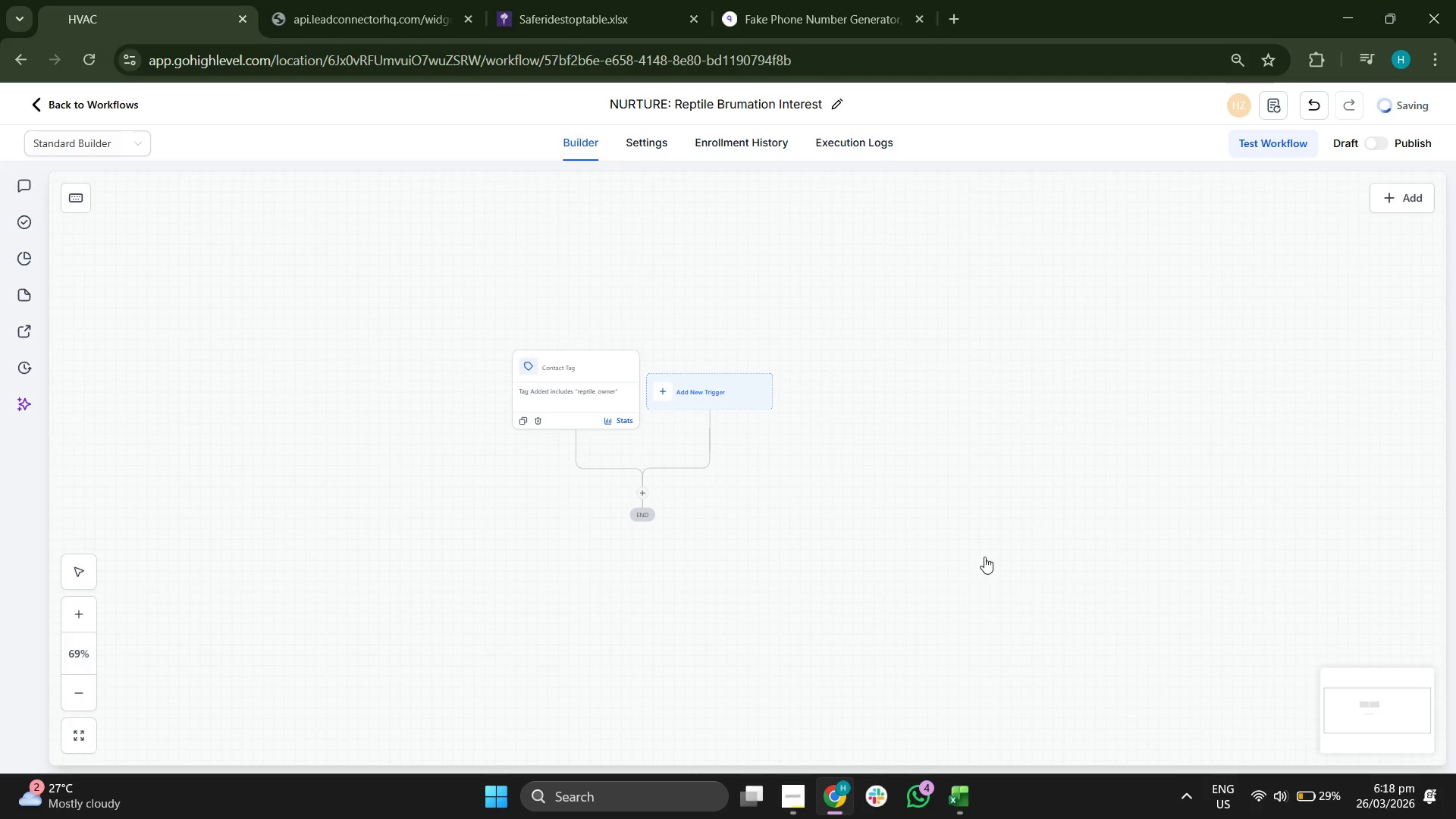 
left_click_drag(start_coordinate=[845, 469], to_coordinate=[831, 411])
 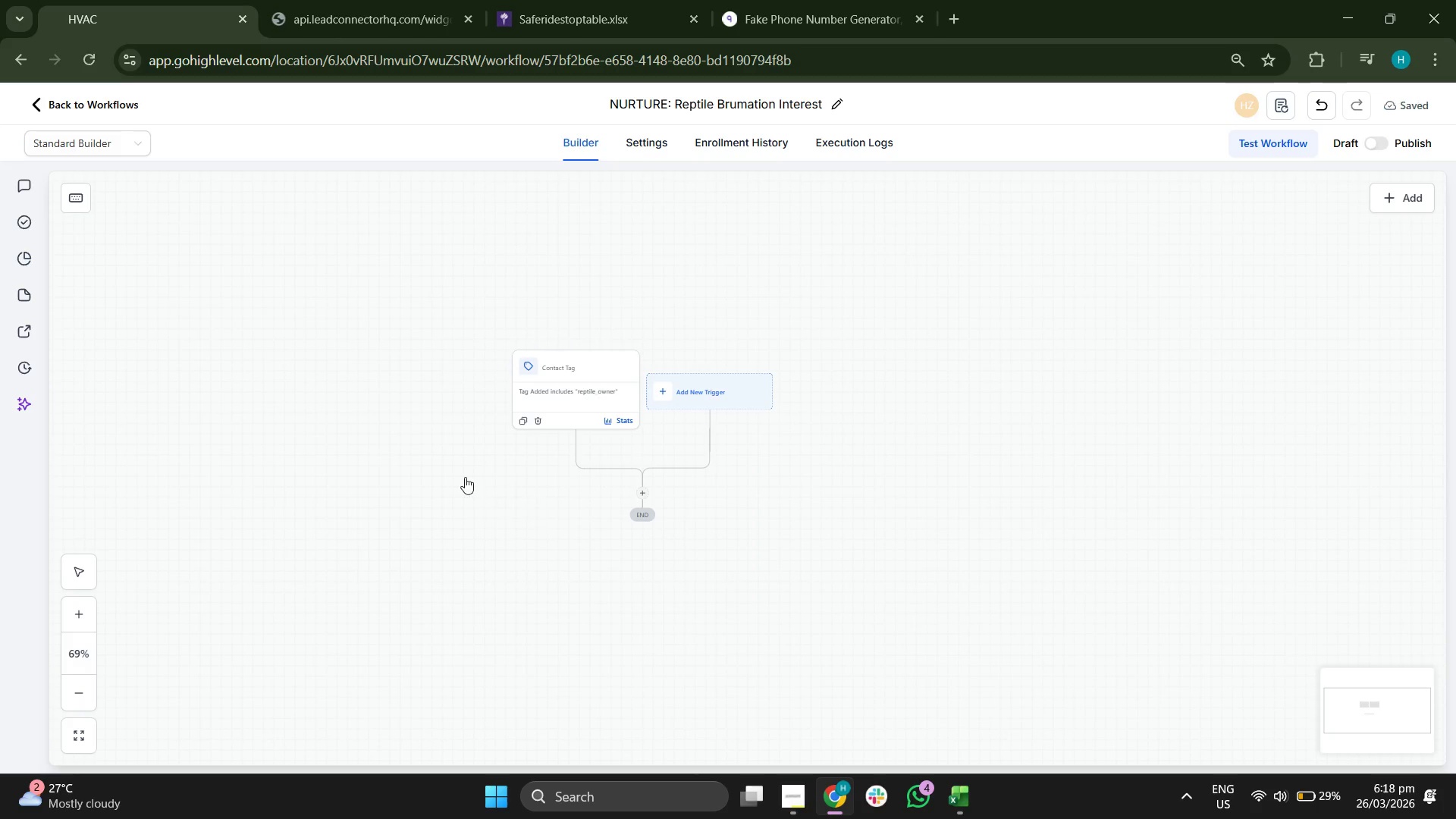 
left_click_drag(start_coordinate=[446, 466], to_coordinate=[465, 460])
 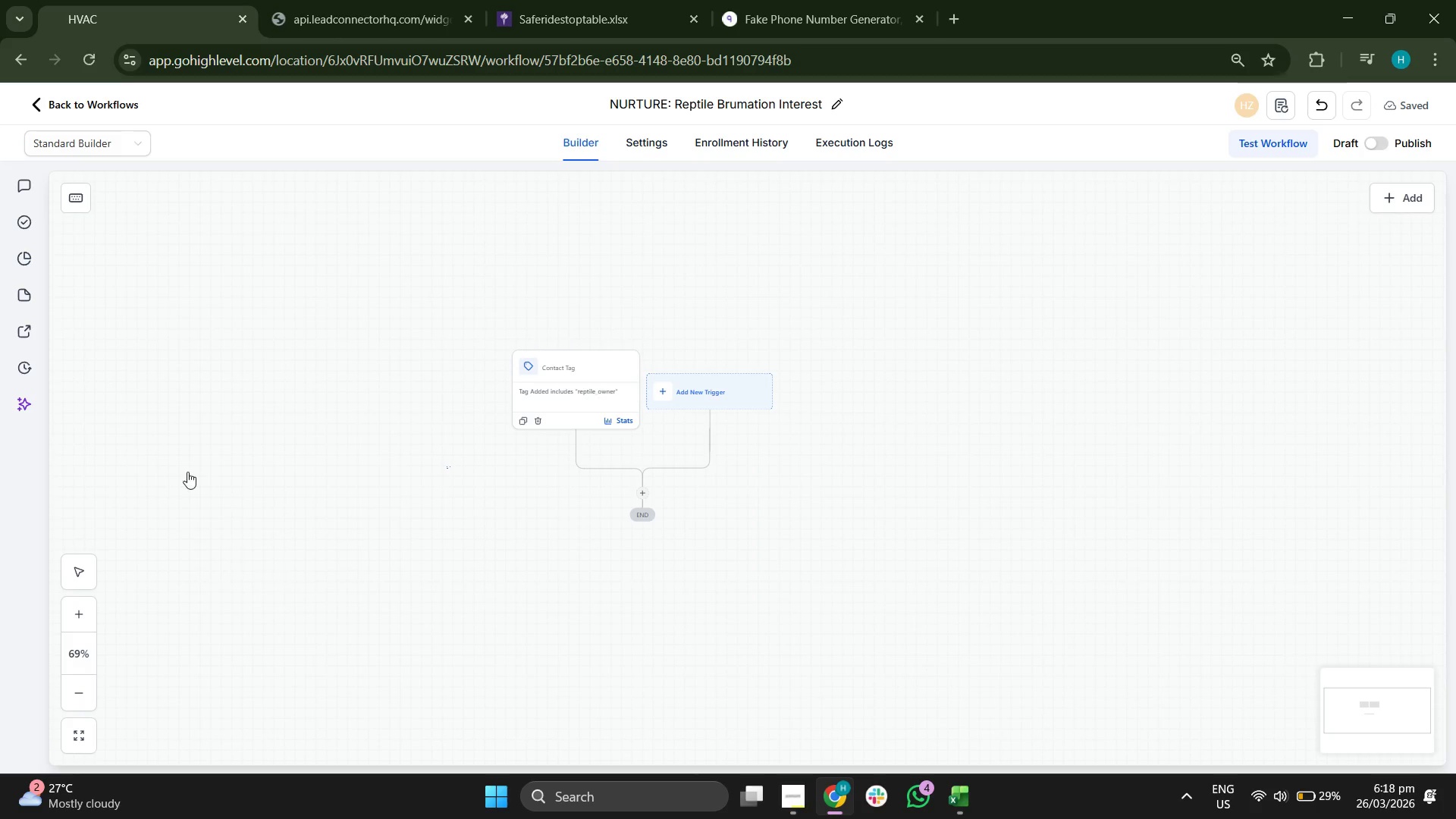 
left_click_drag(start_coordinate=[223, 403], to_coordinate=[239, 397])
 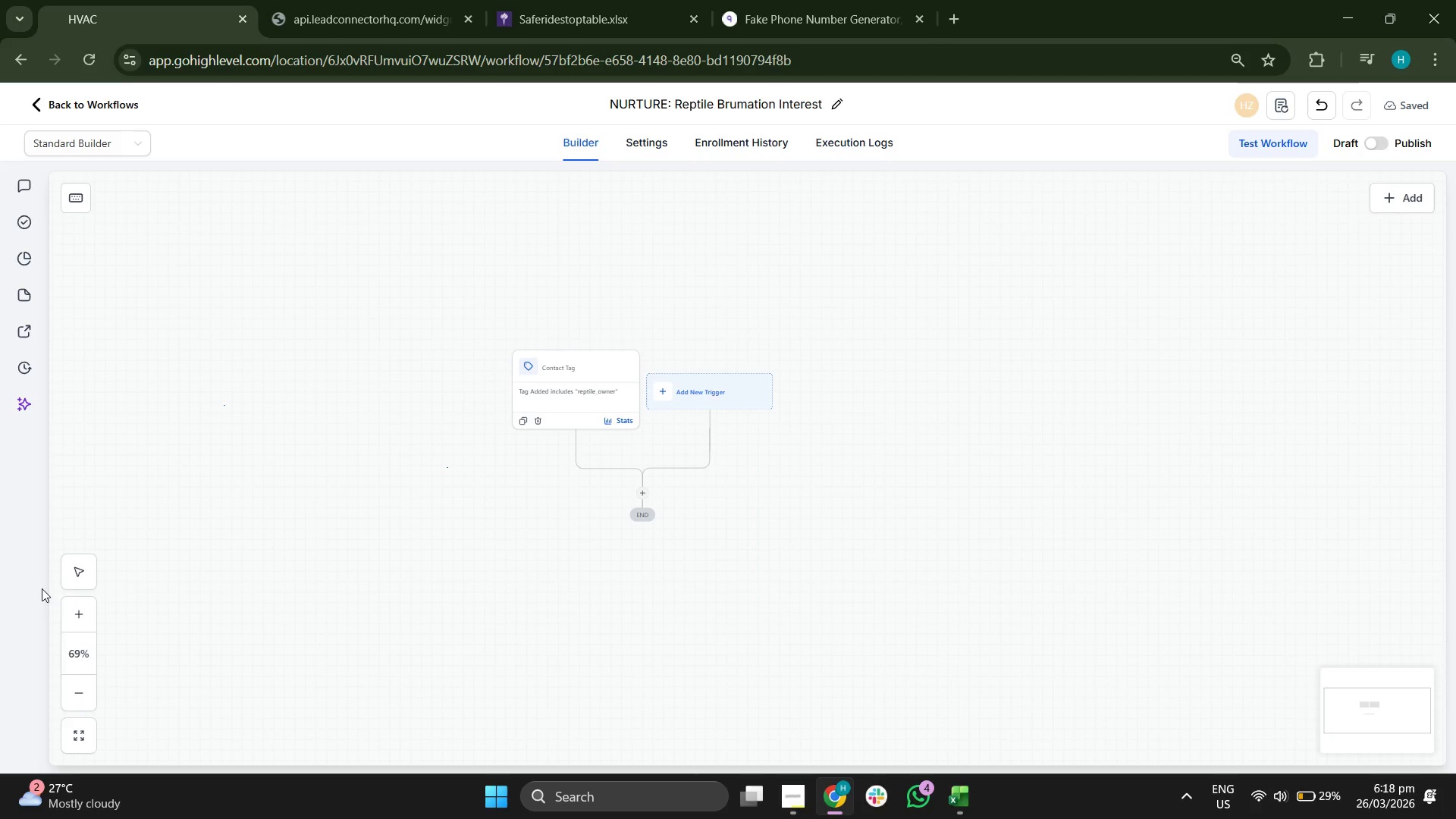 
left_click([75, 608])
 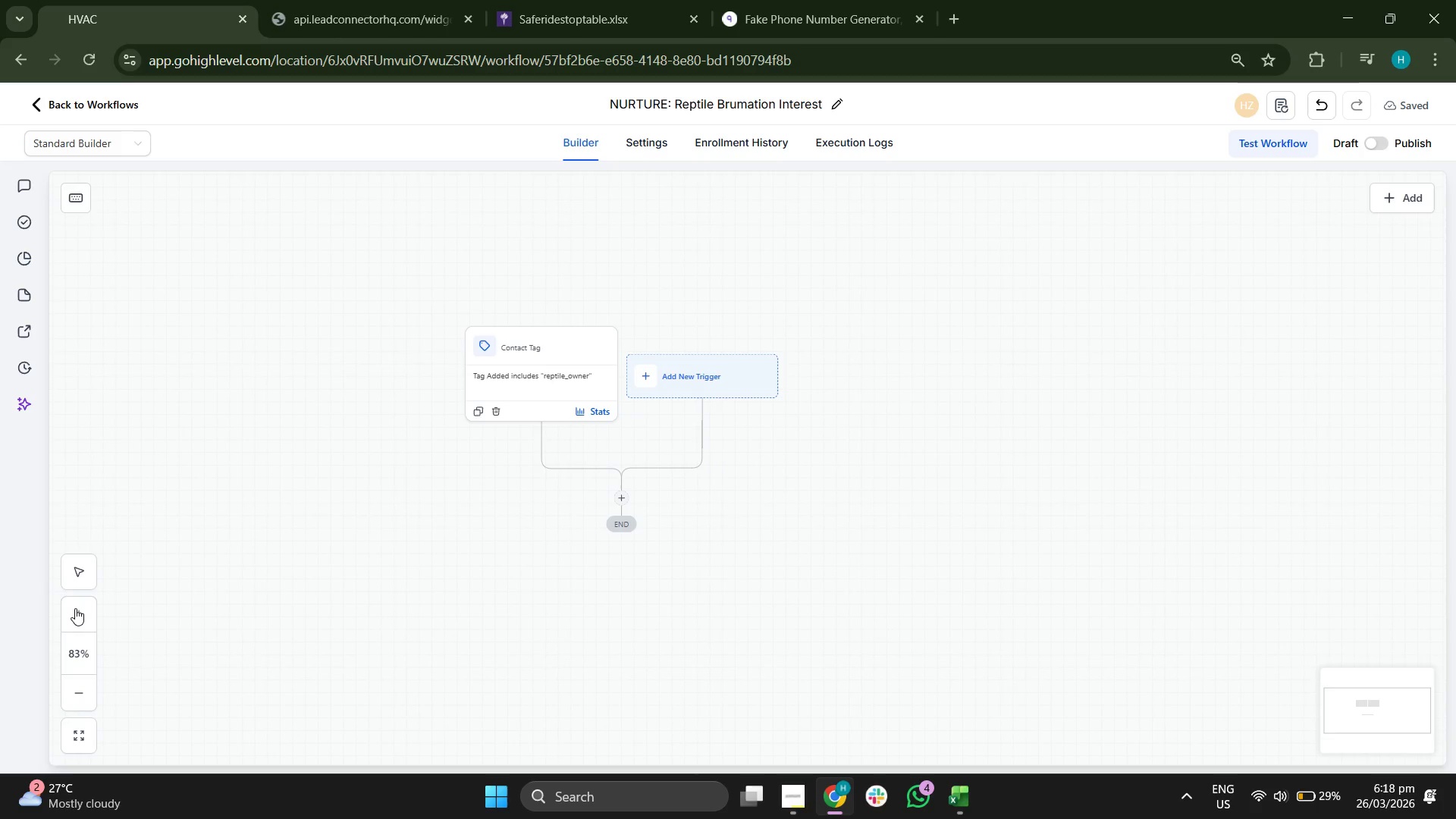 
left_click([75, 608])
 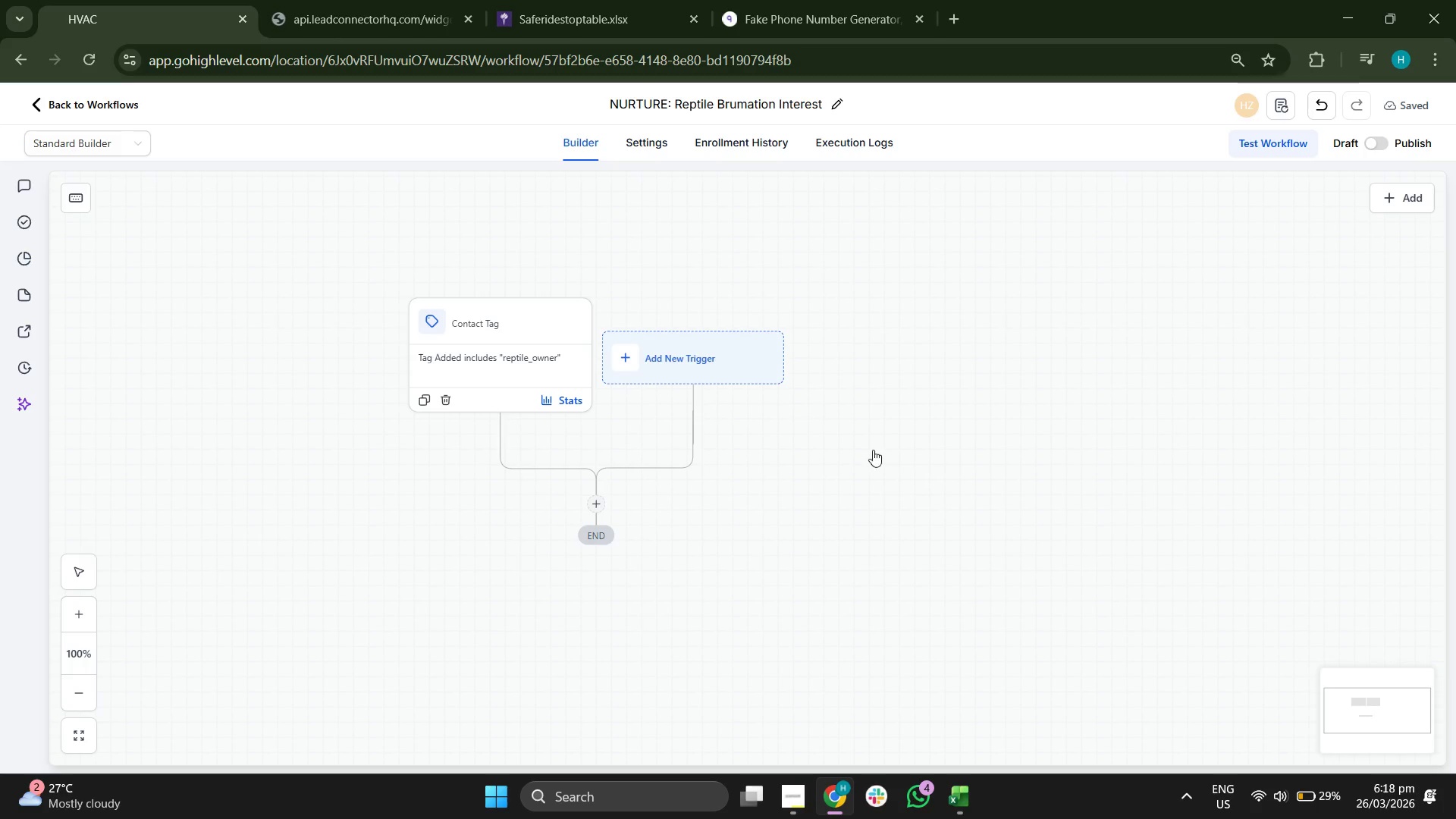 
left_click_drag(start_coordinate=[940, 480], to_coordinate=[952, 472])
 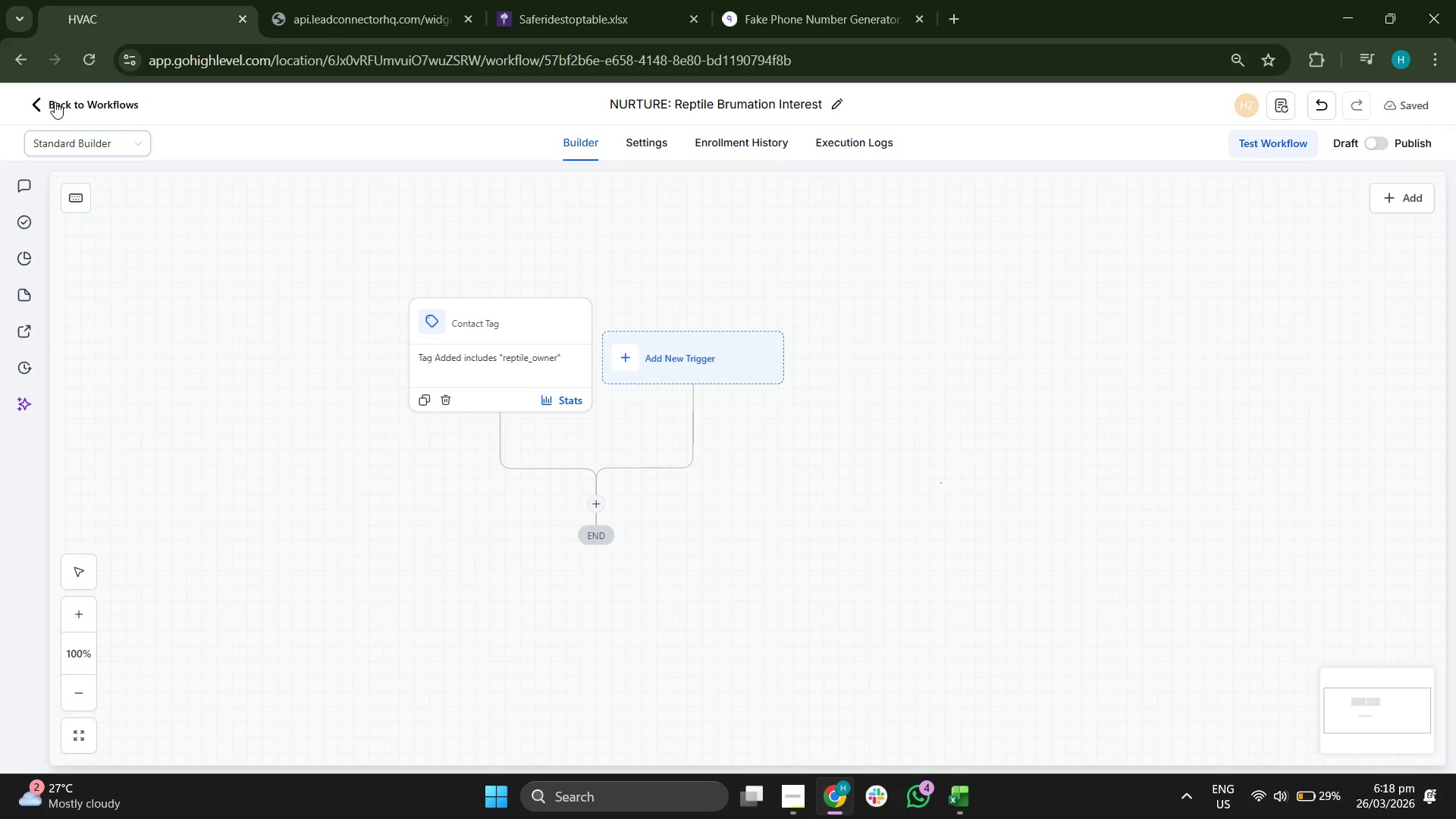 
left_click([63, 99])
 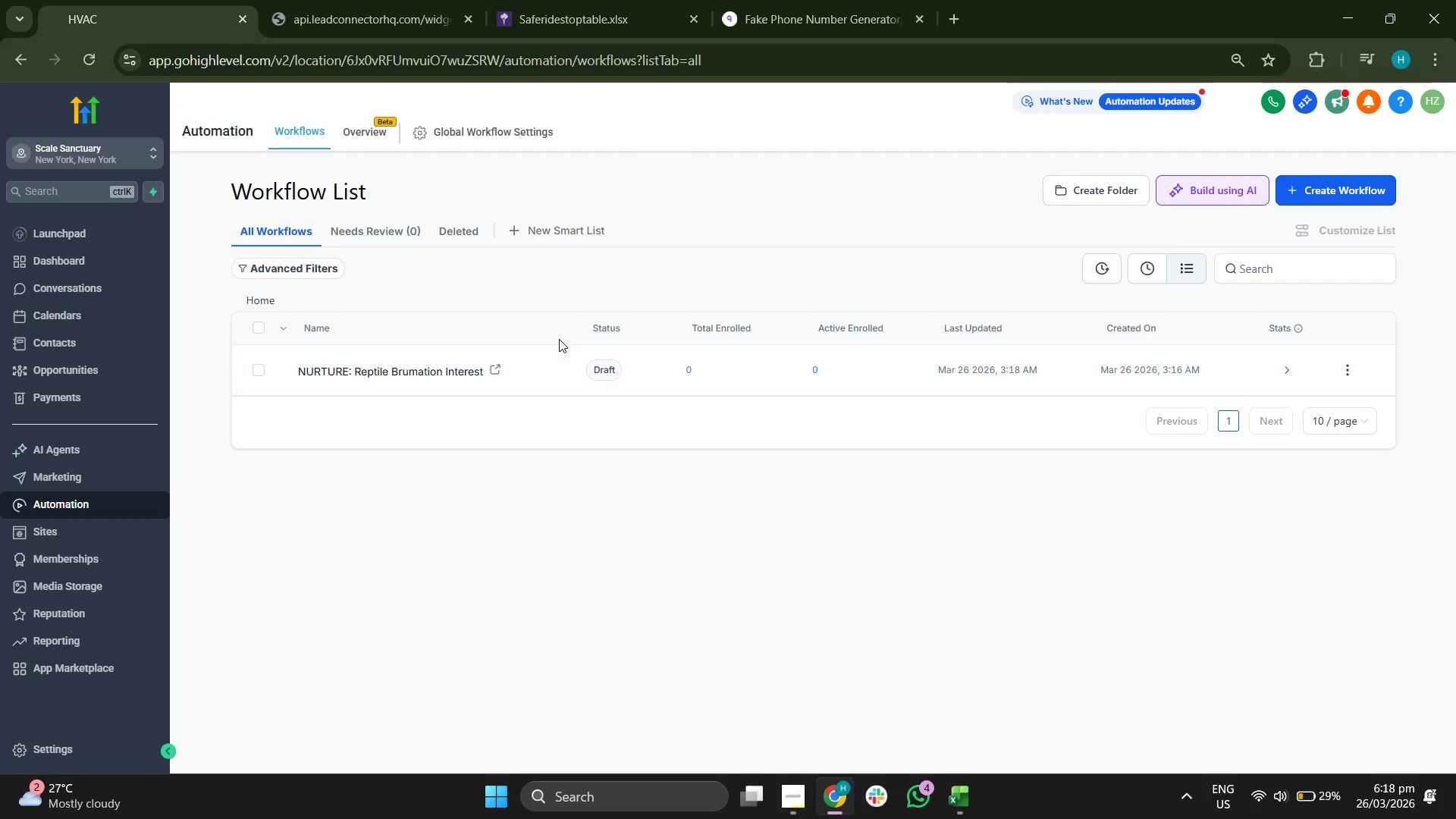 
wait(7.97)
 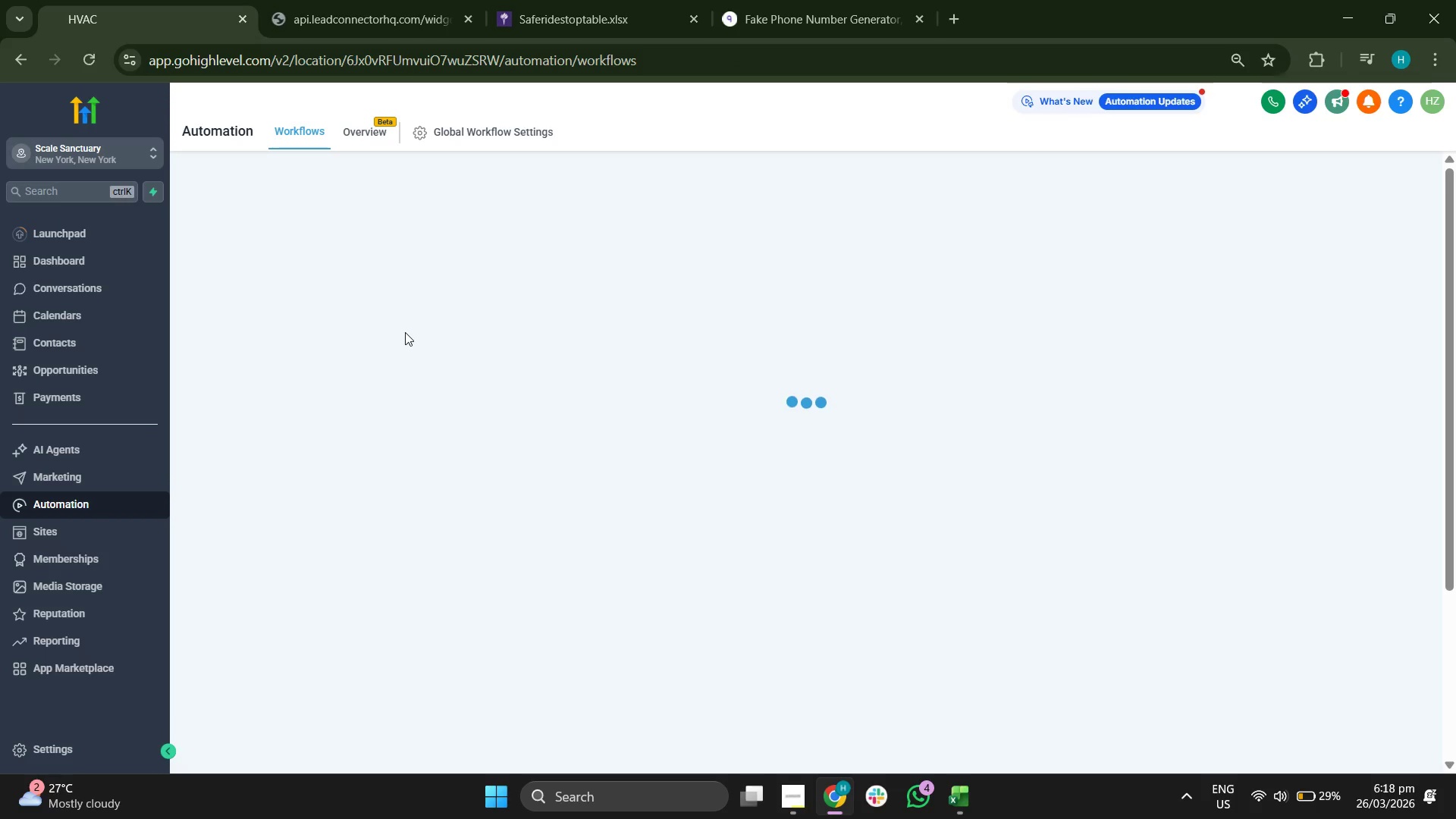 
left_click([359, 372])
 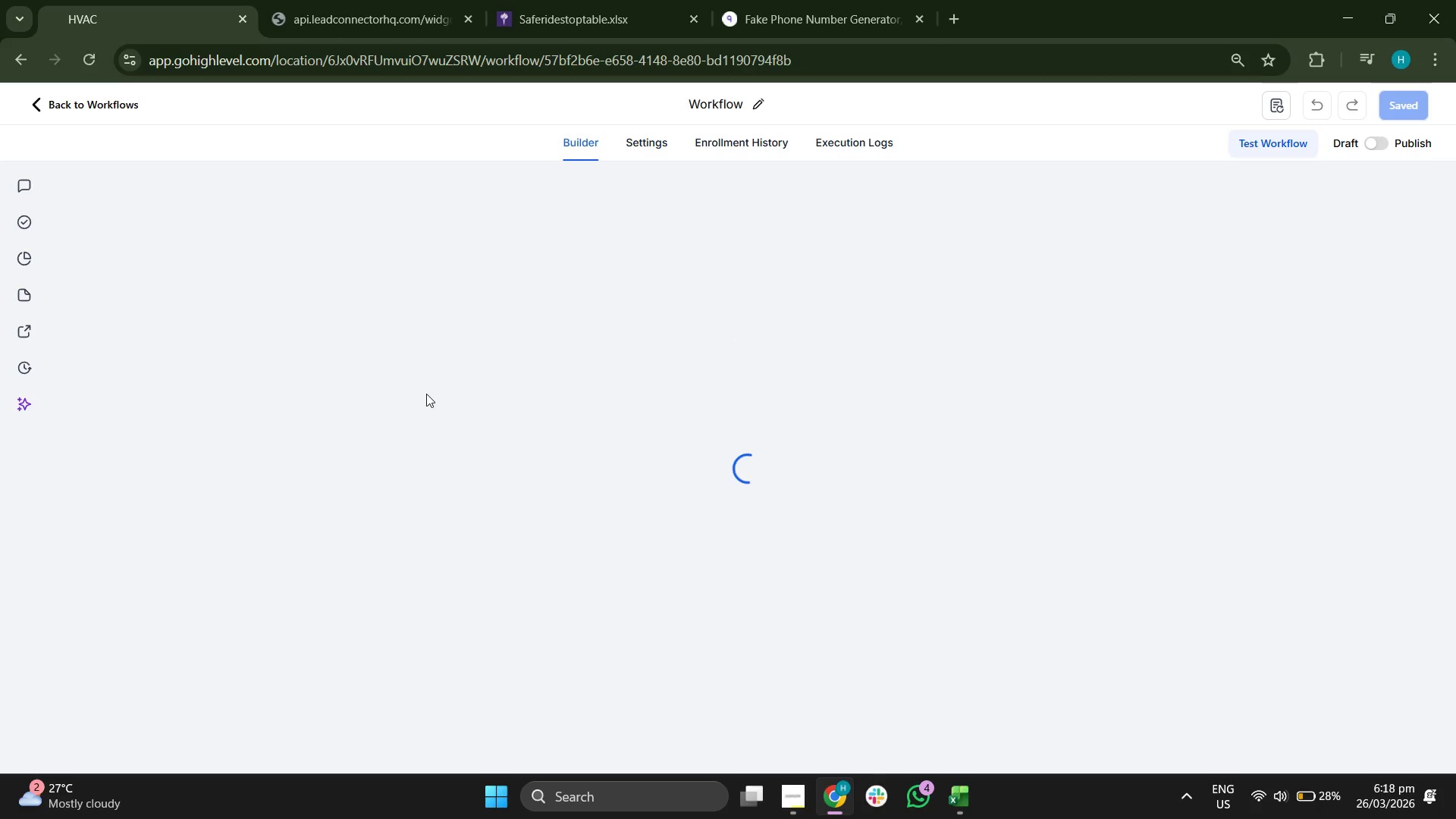 
wait(7.81)
 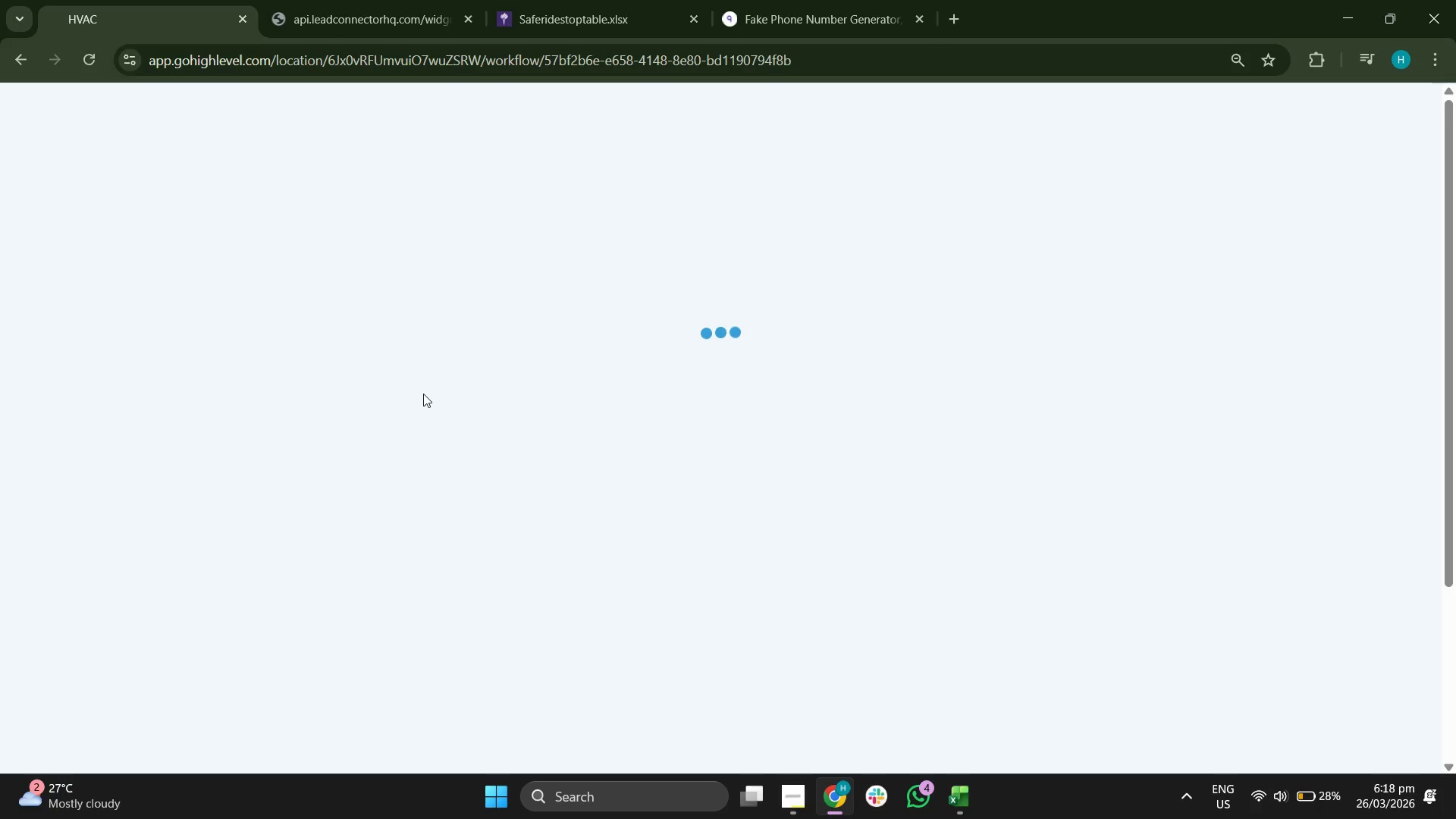 
left_click_drag(start_coordinate=[601, 362], to_coordinate=[549, 452])
 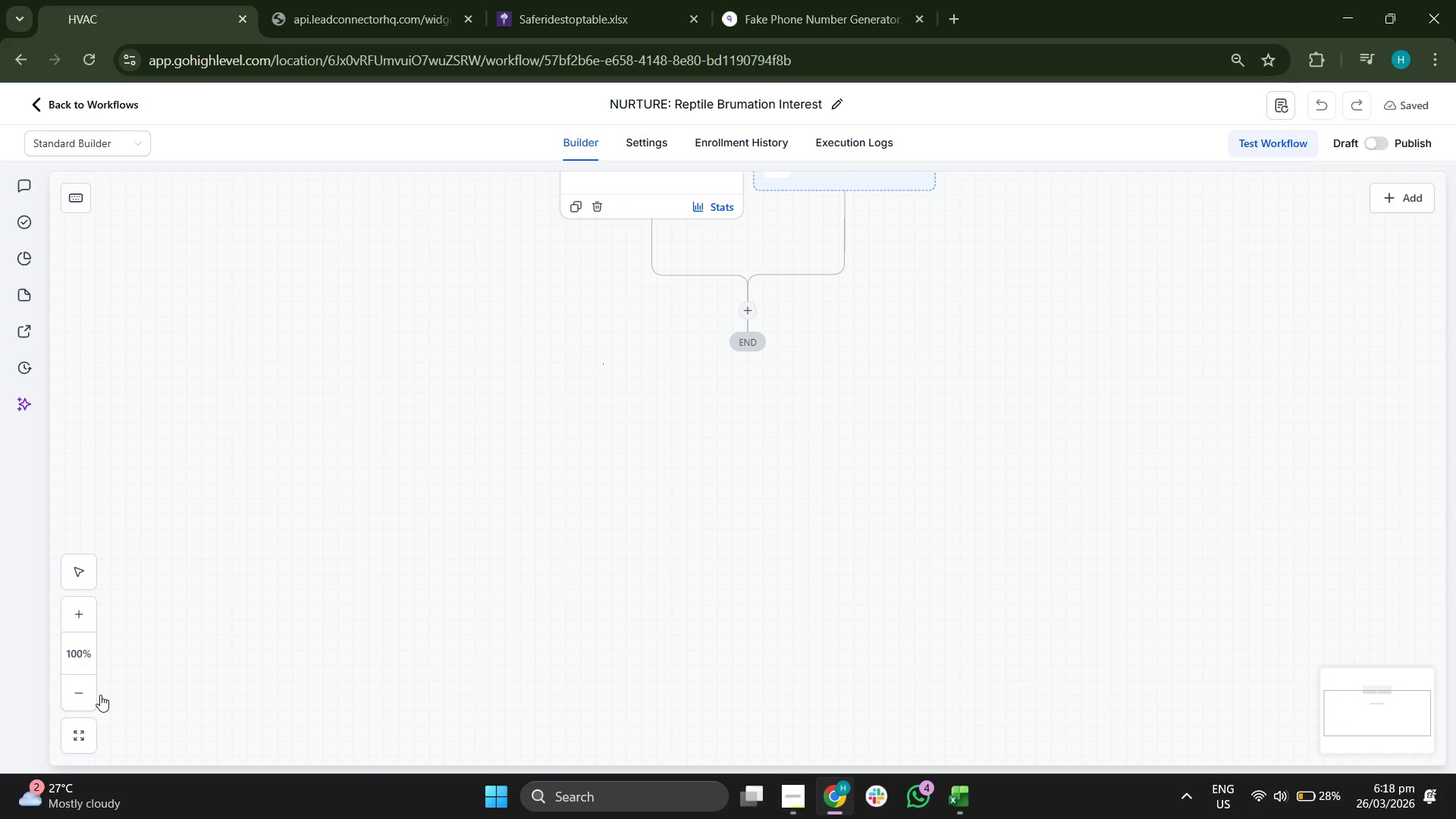 
left_click([80, 739])
 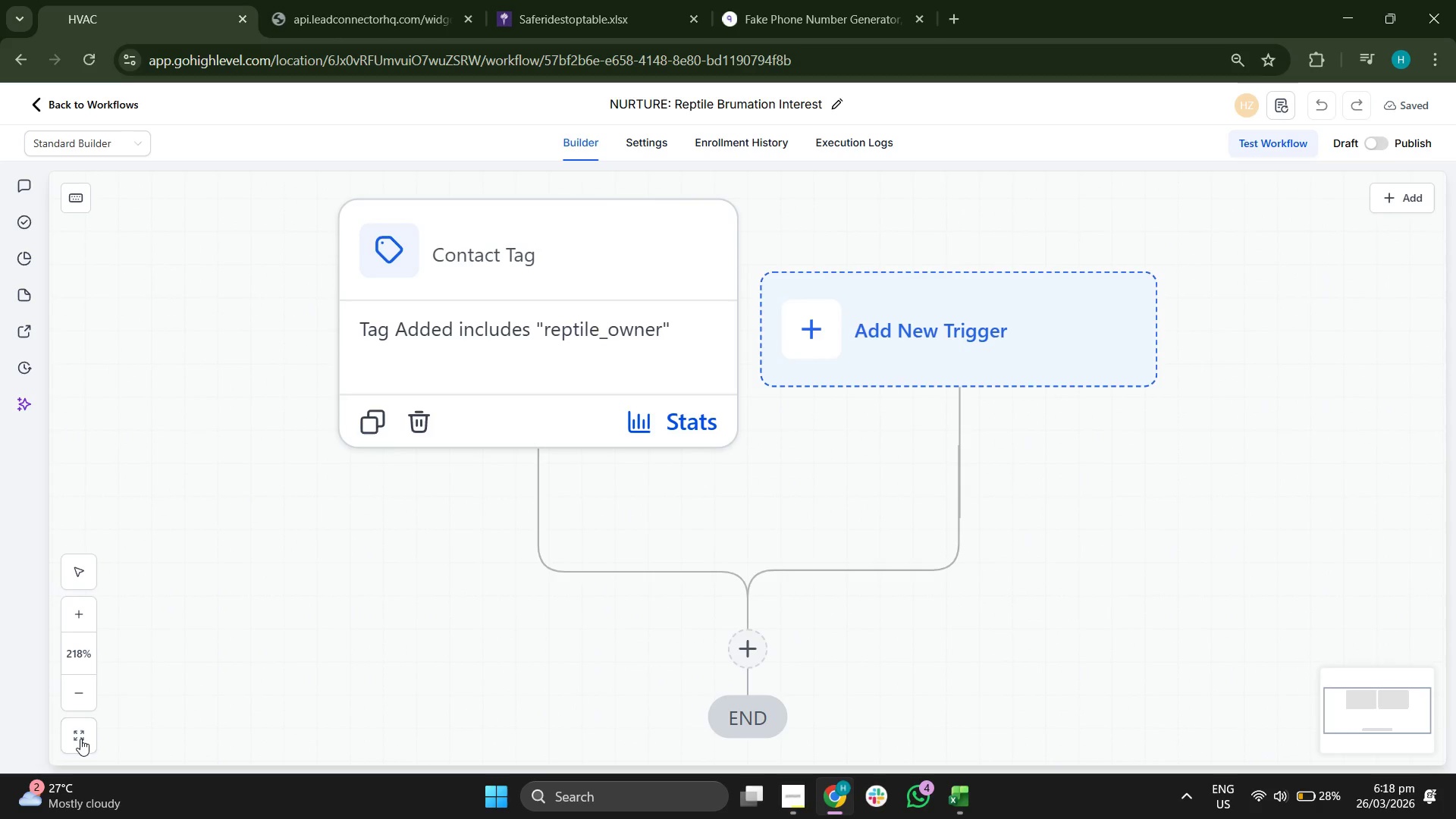 
left_click([80, 734])
 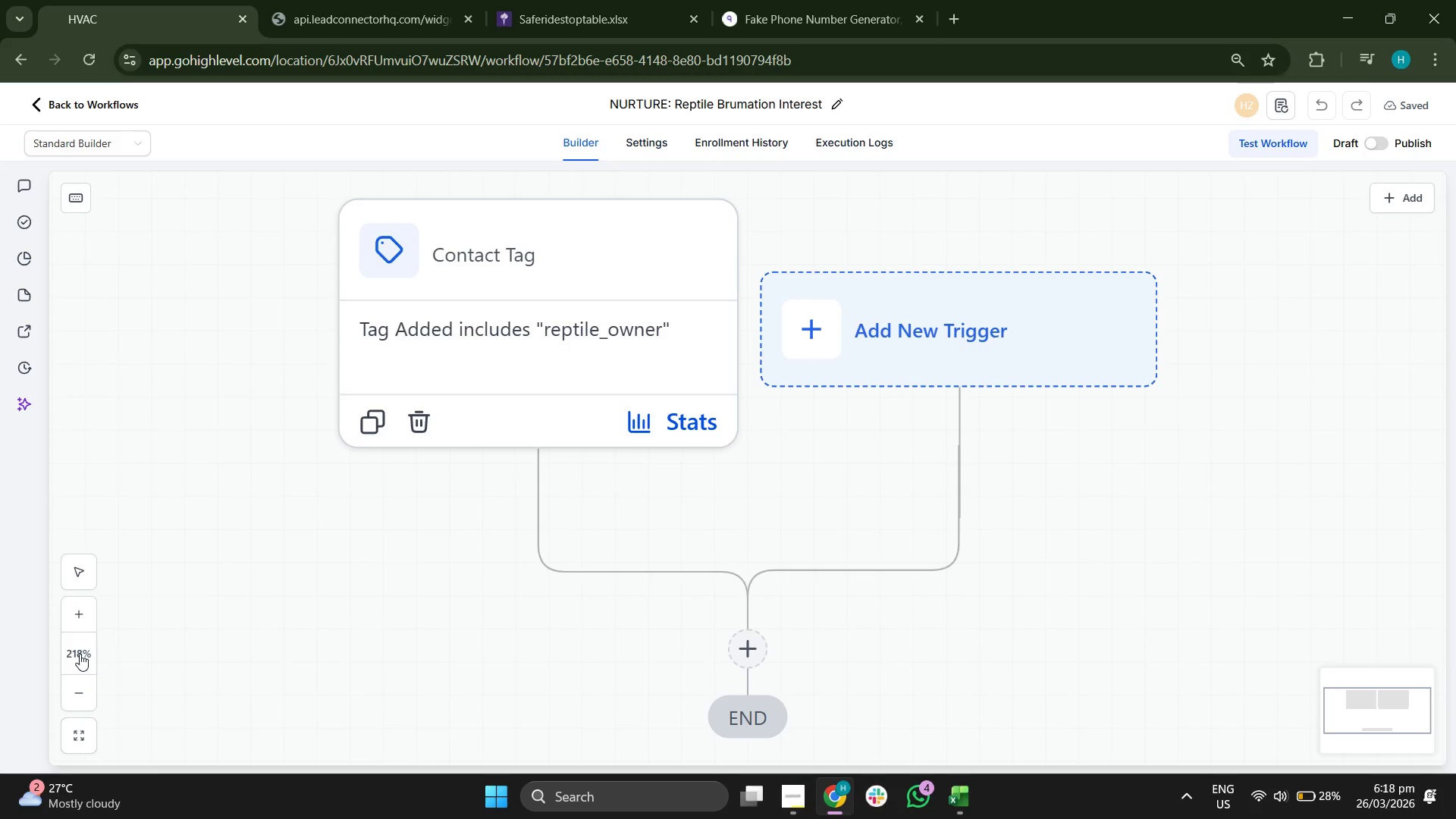 
double_click([80, 701])
 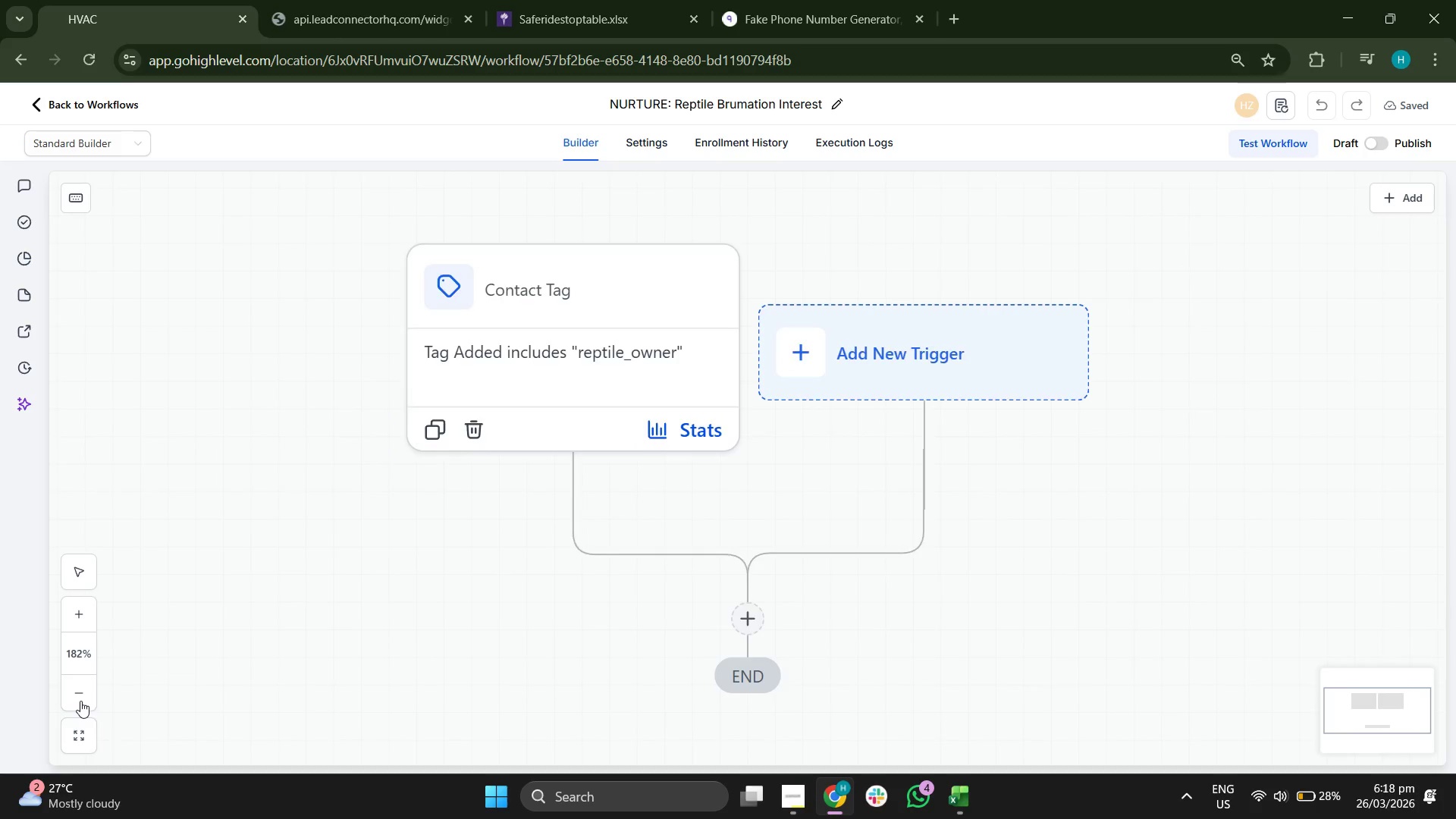 
triple_click([80, 701])
 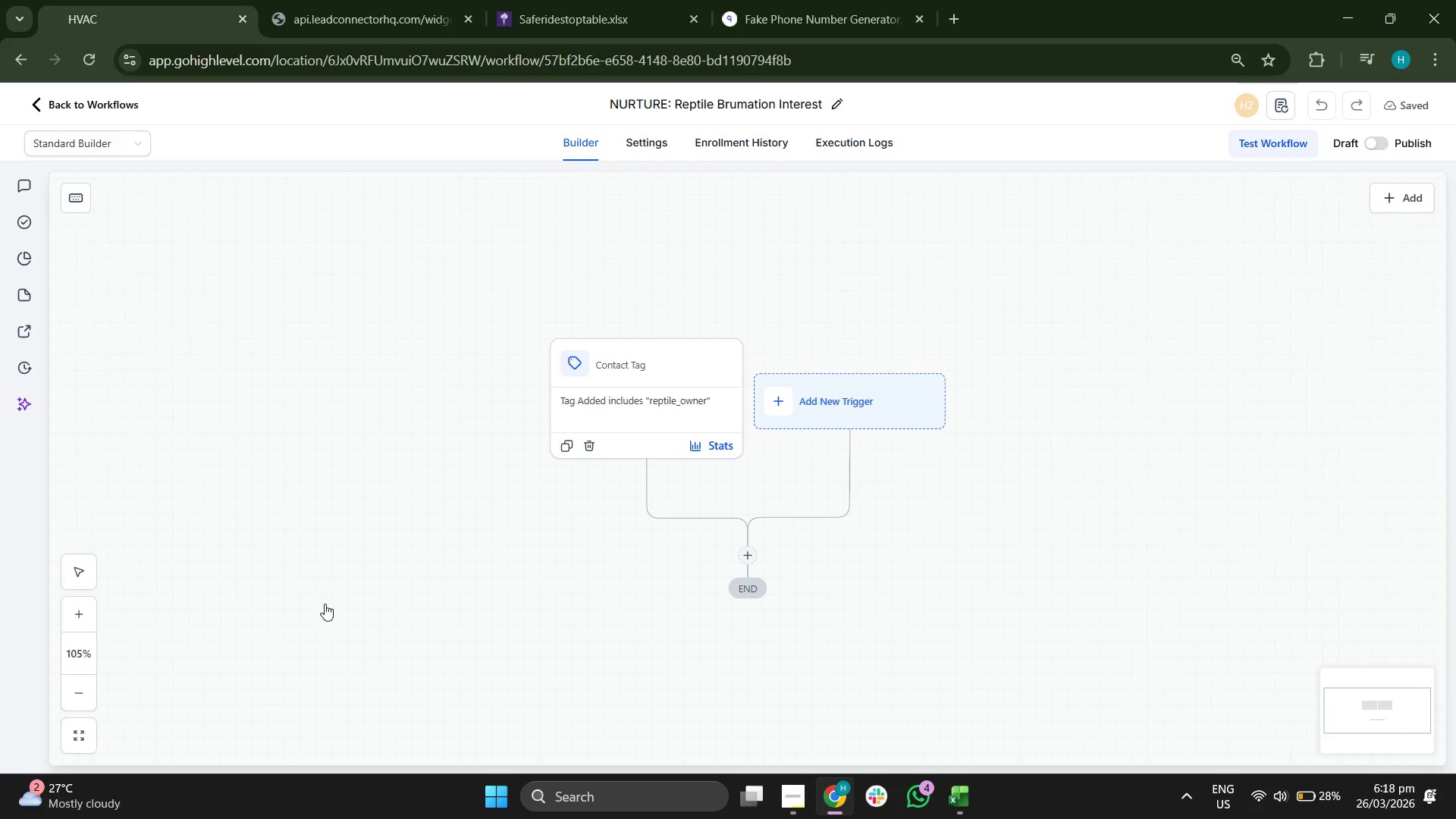 
double_click([79, 680])
 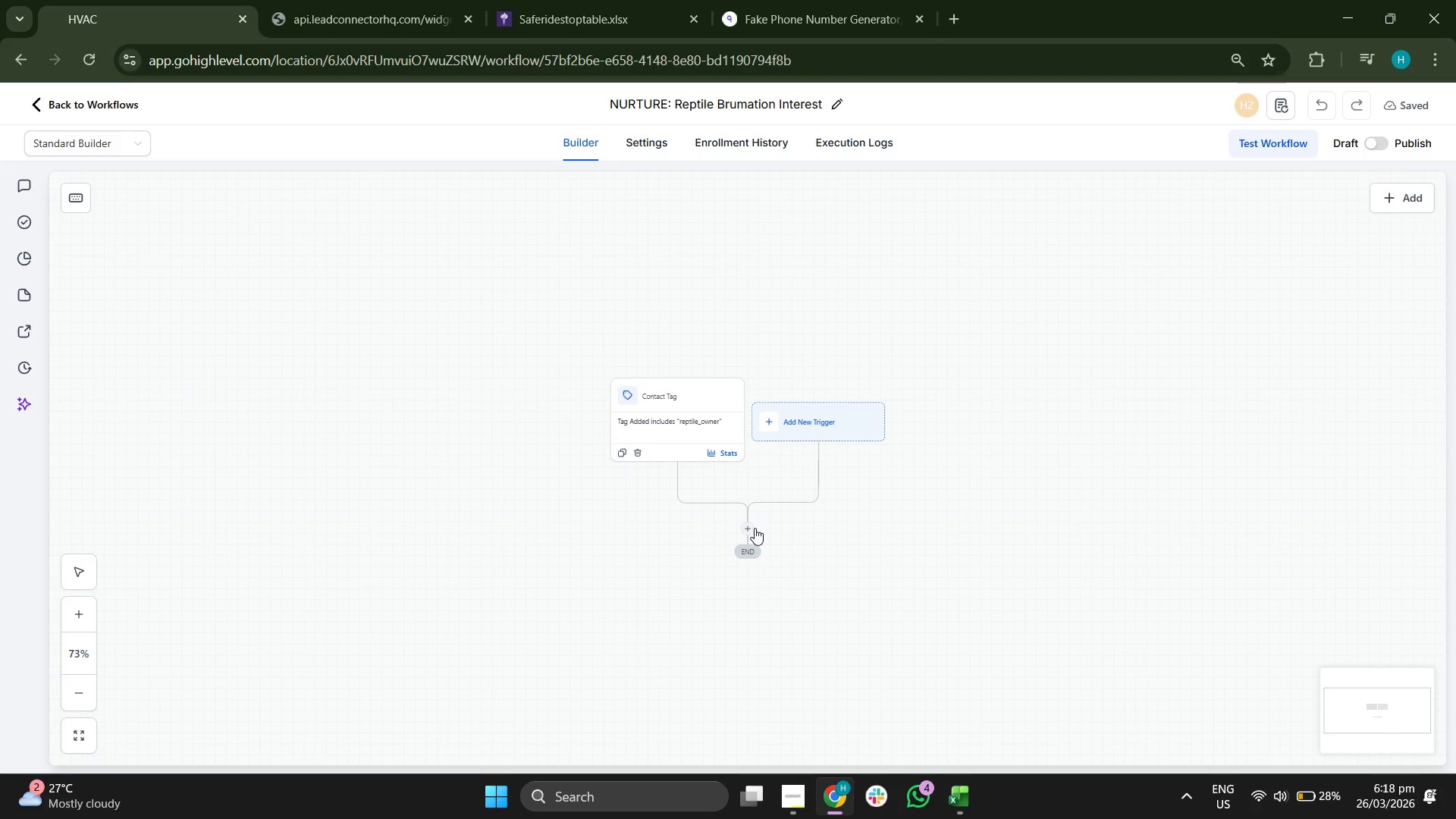 
left_click([747, 528])
 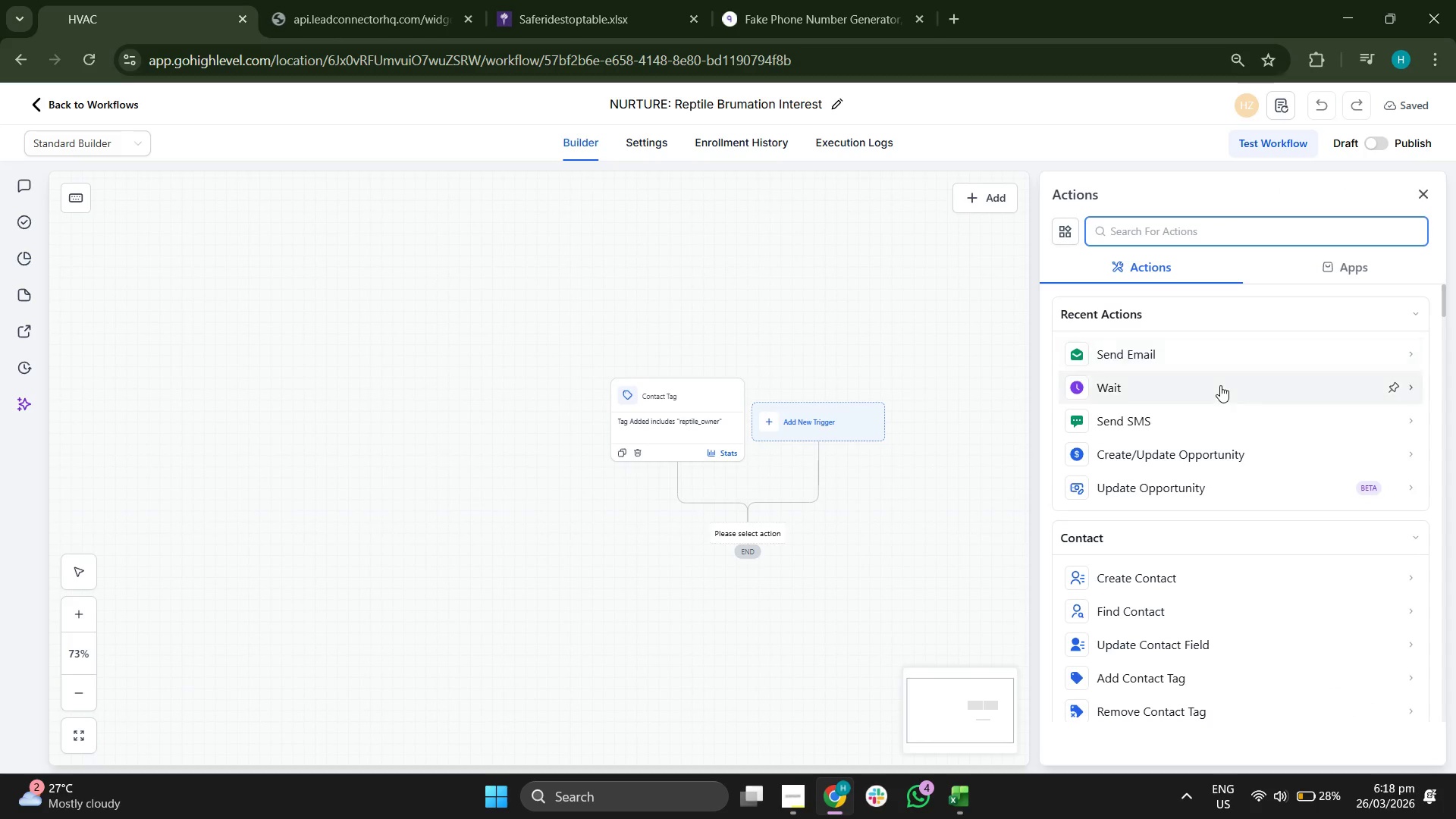 
left_click([1204, 353])
 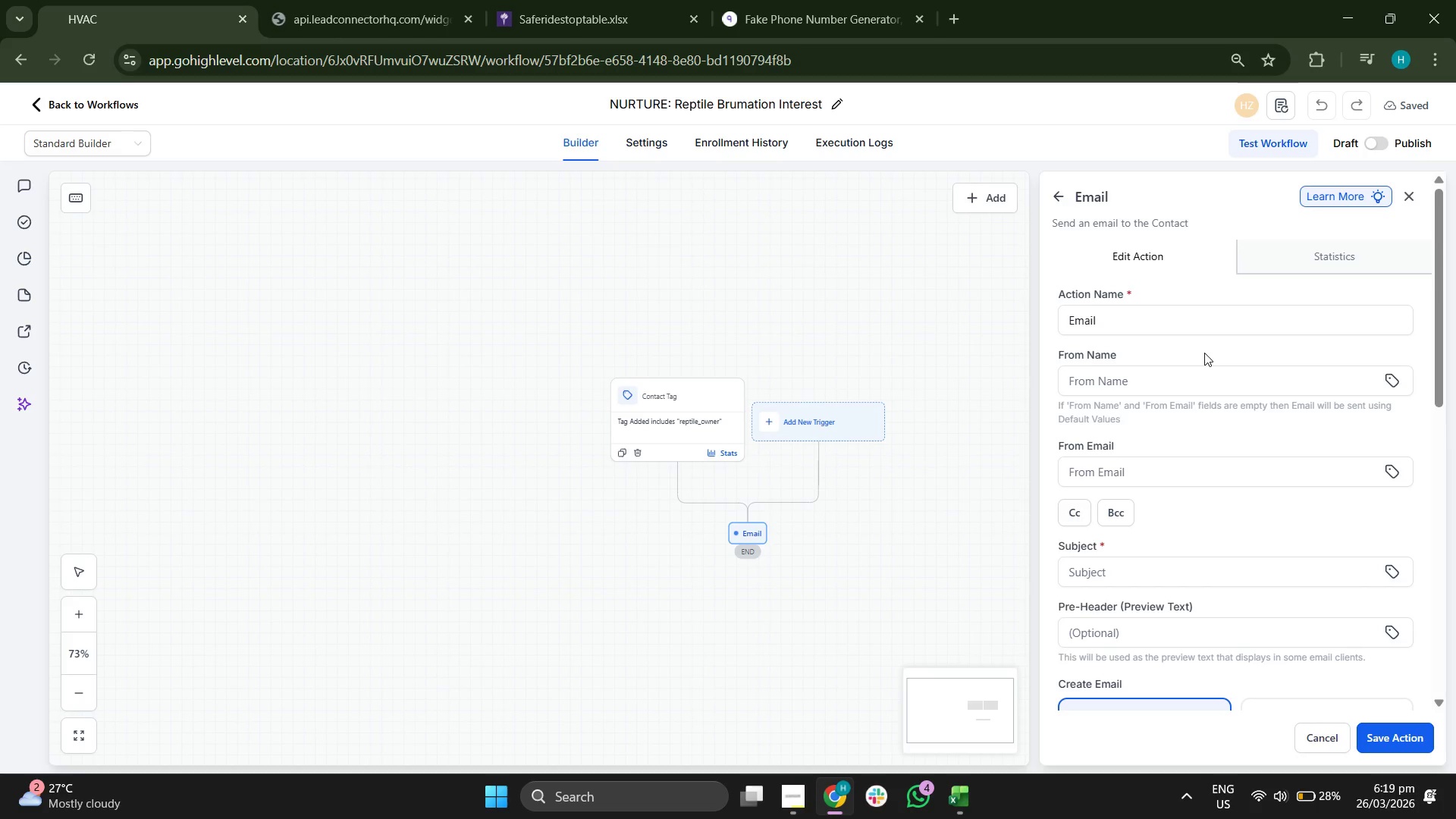 
wait(5.64)
 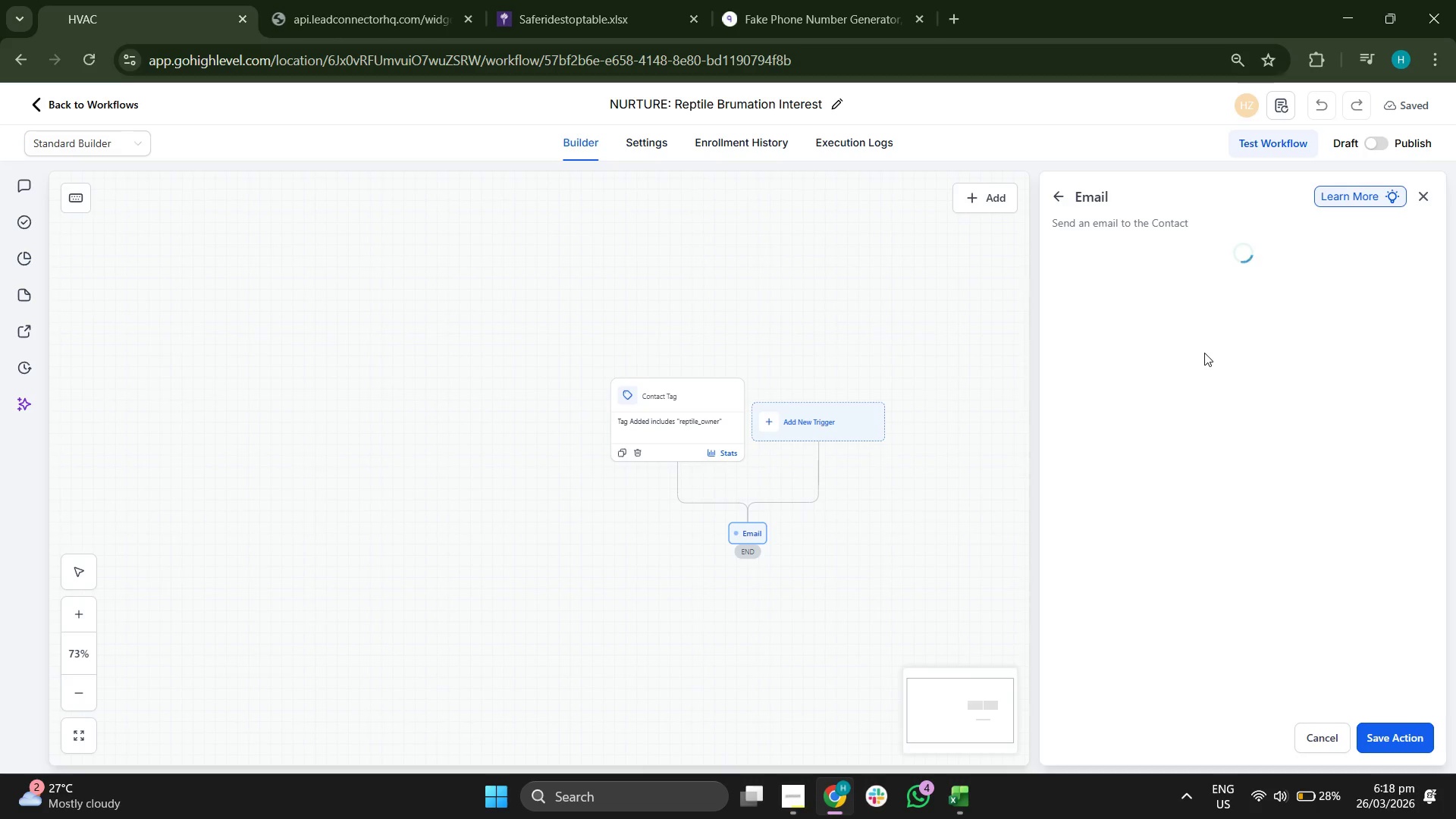 
scroll: coordinate [1225, 377], scroll_direction: down, amount: 1.0
 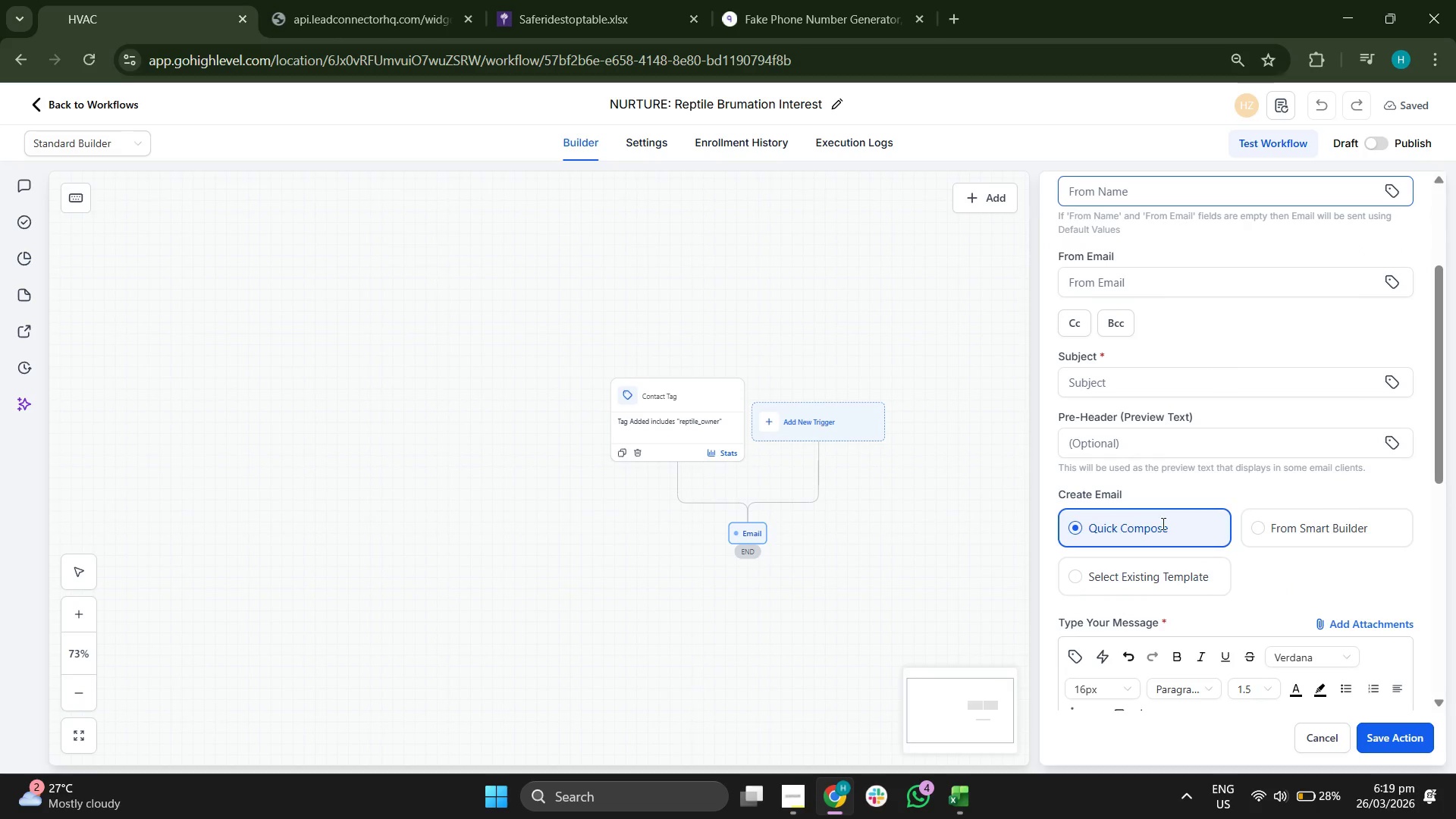 
scroll: coordinate [1180, 425], scroll_direction: up, amount: 1.0
 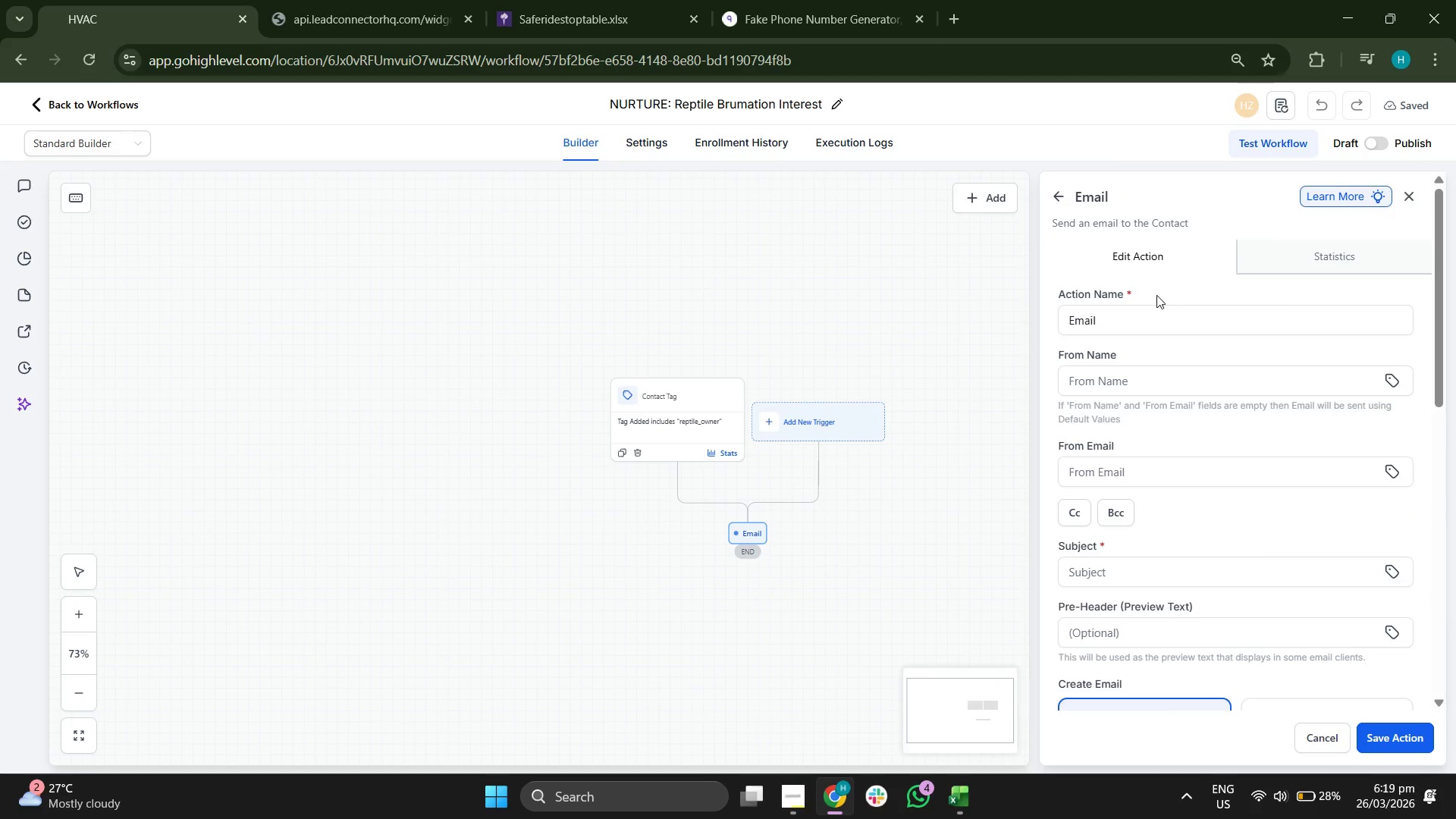 
left_click([1166, 320])
 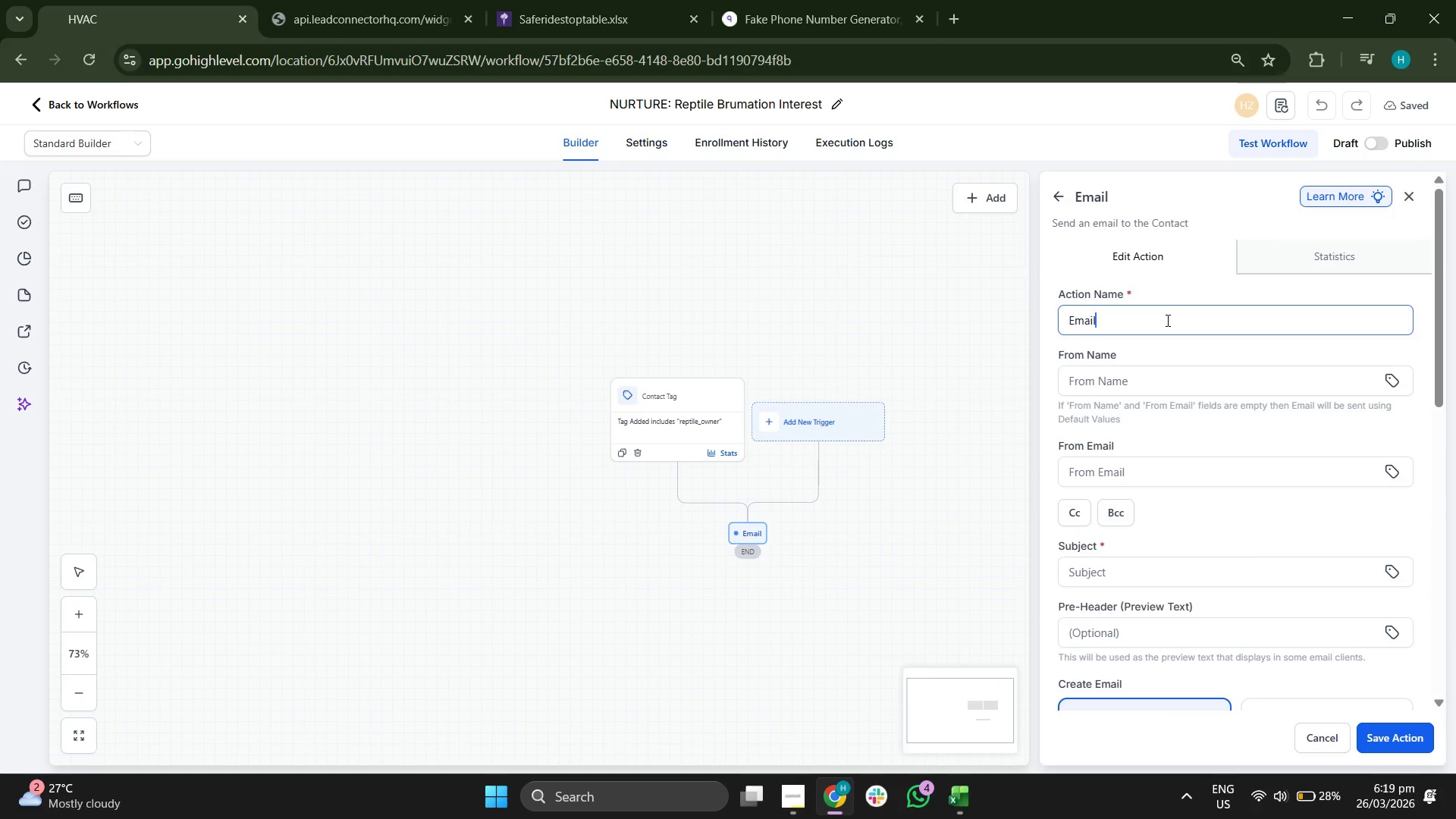 
key(Space)
 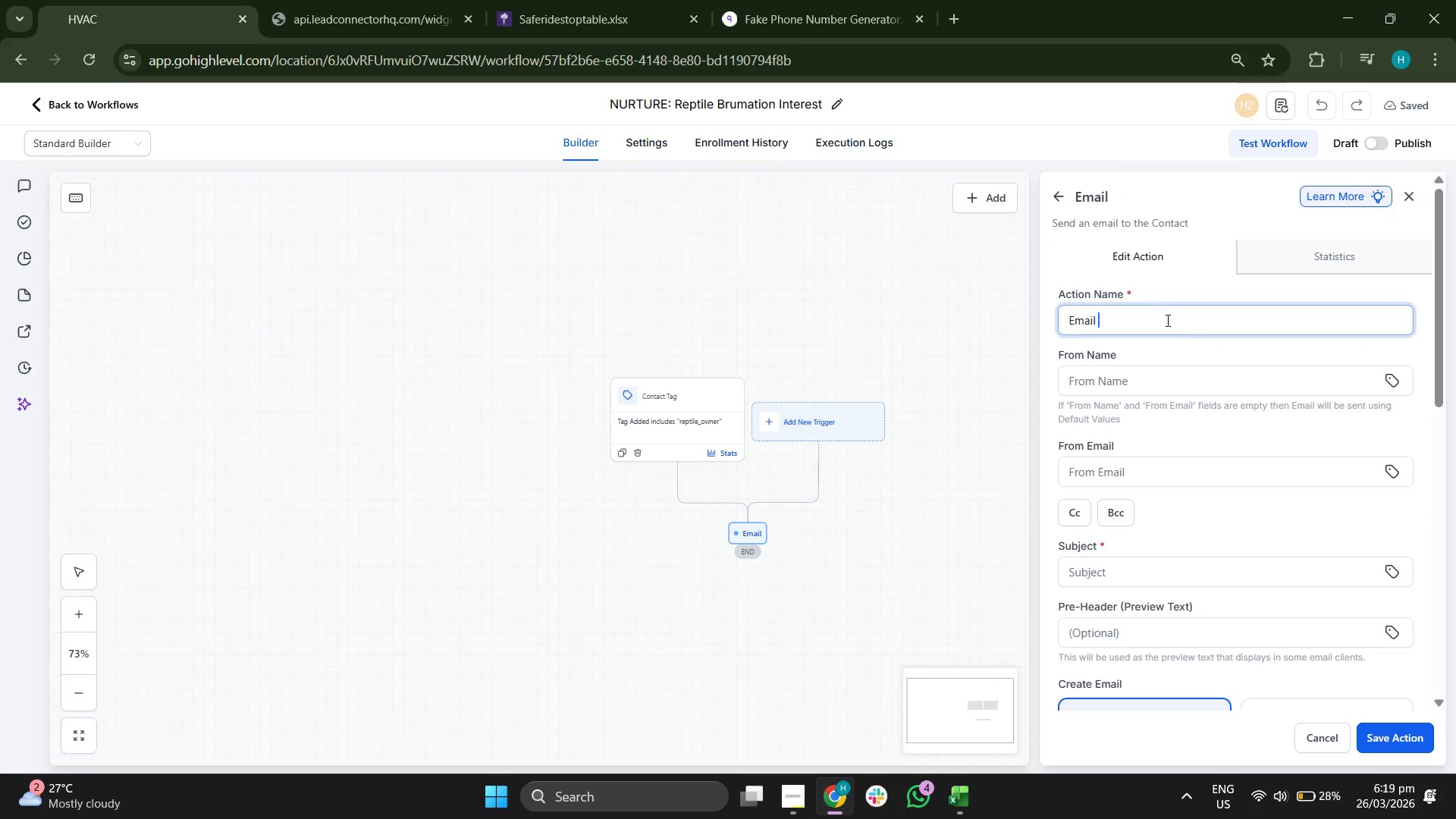 
key(1)
 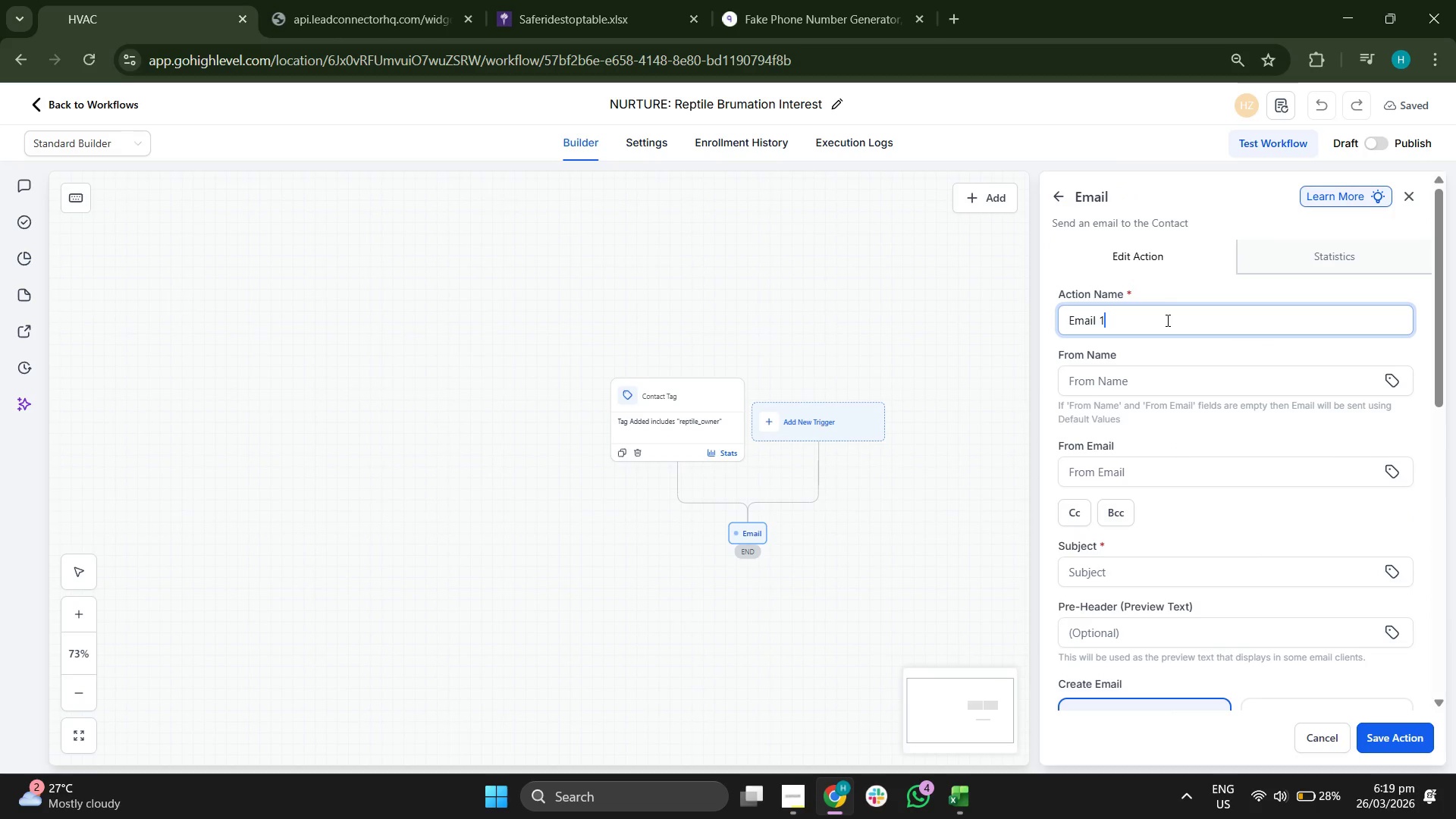 
key(Shift+ShiftRight)
 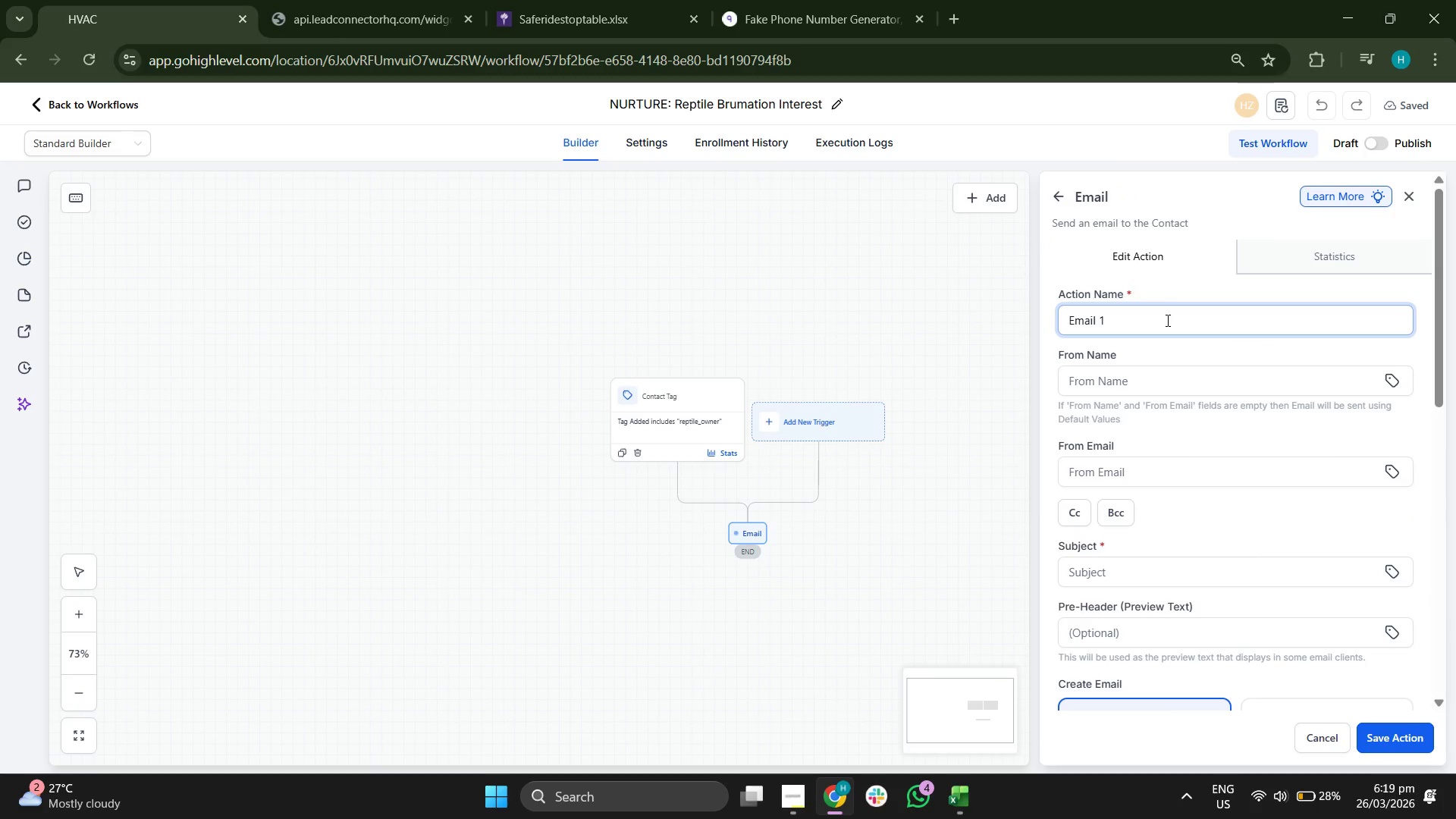 
key(Shift+Semicolon)
 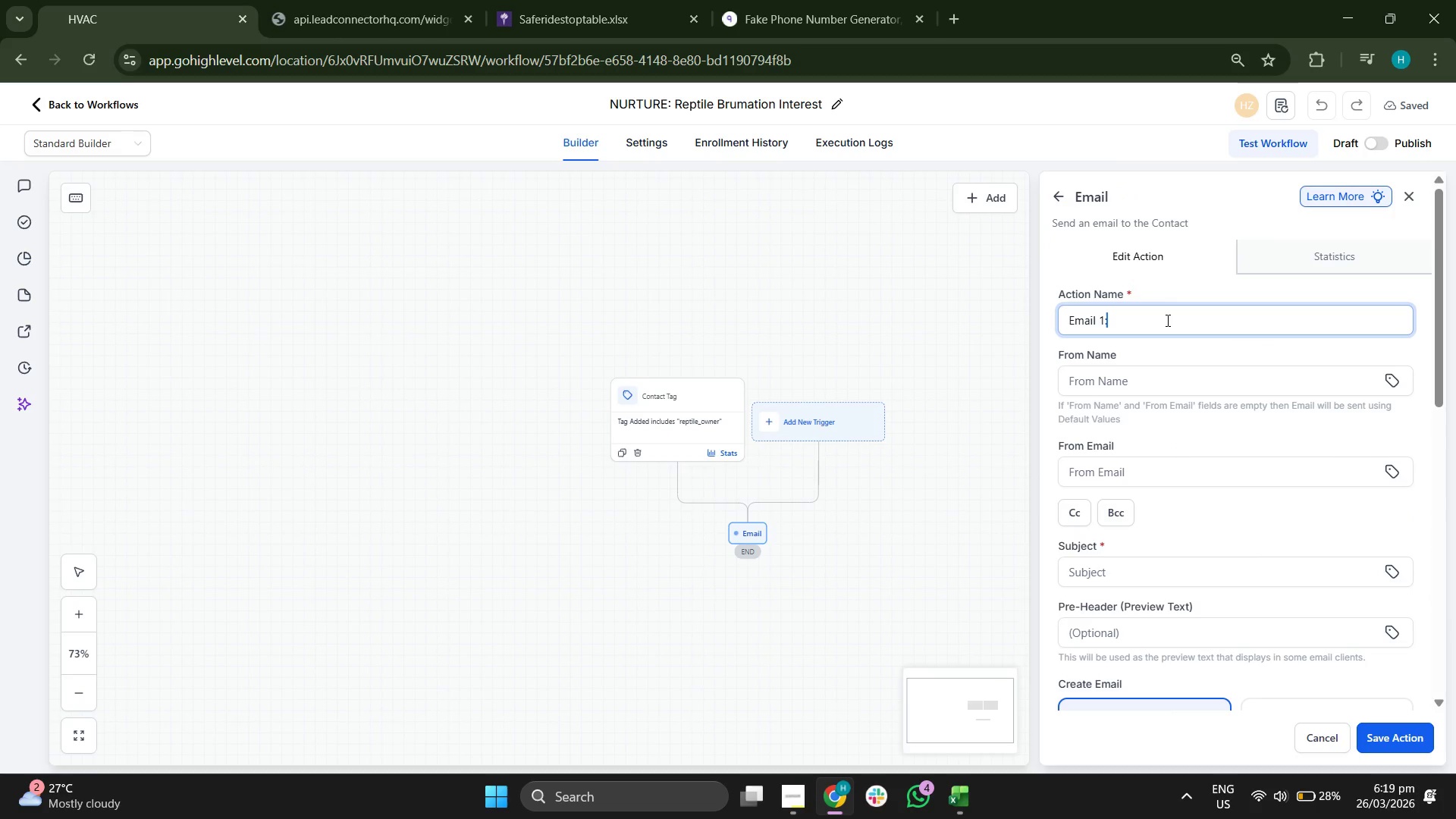 
key(Shift+Space)
 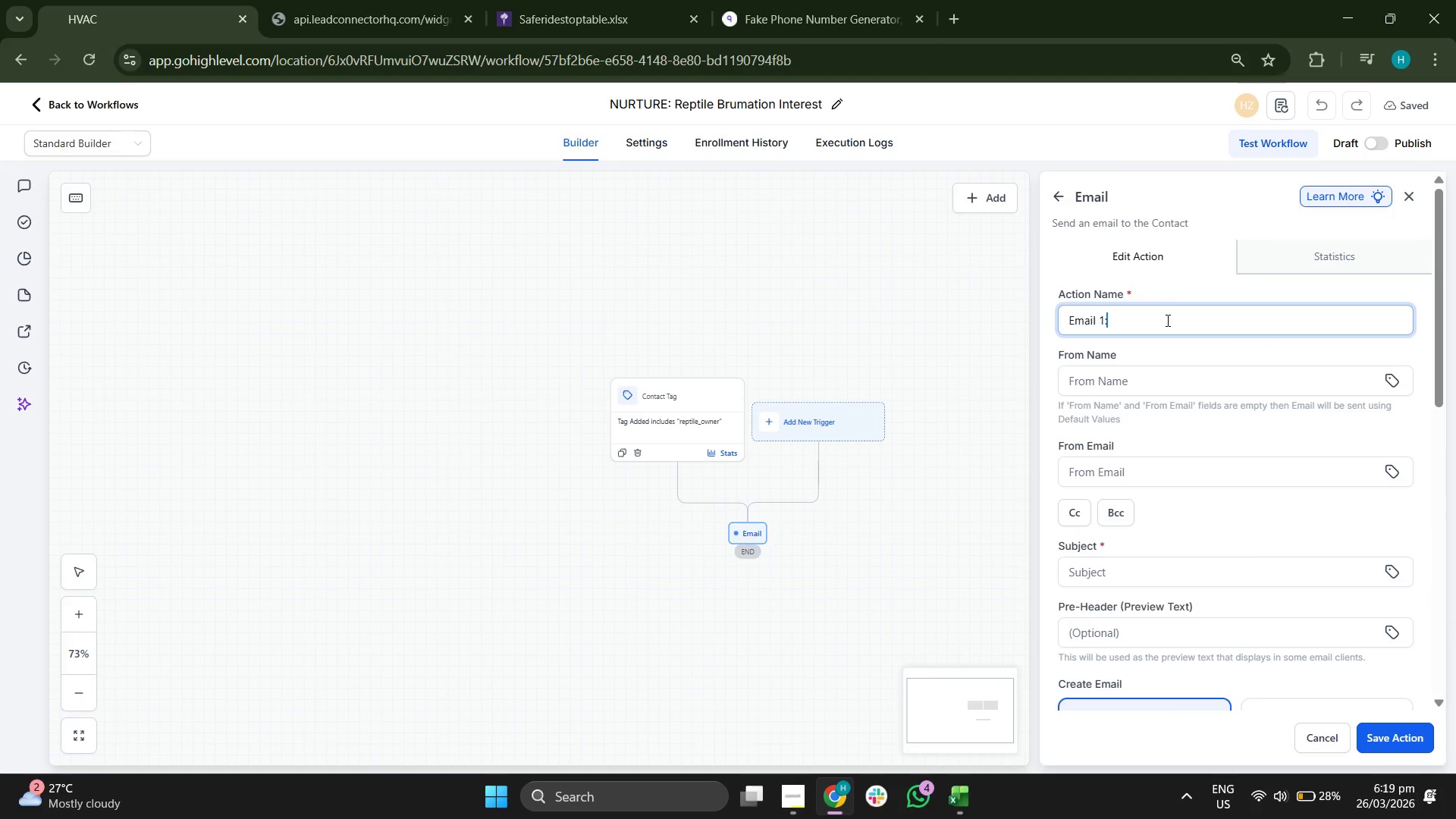 
key(Space)
 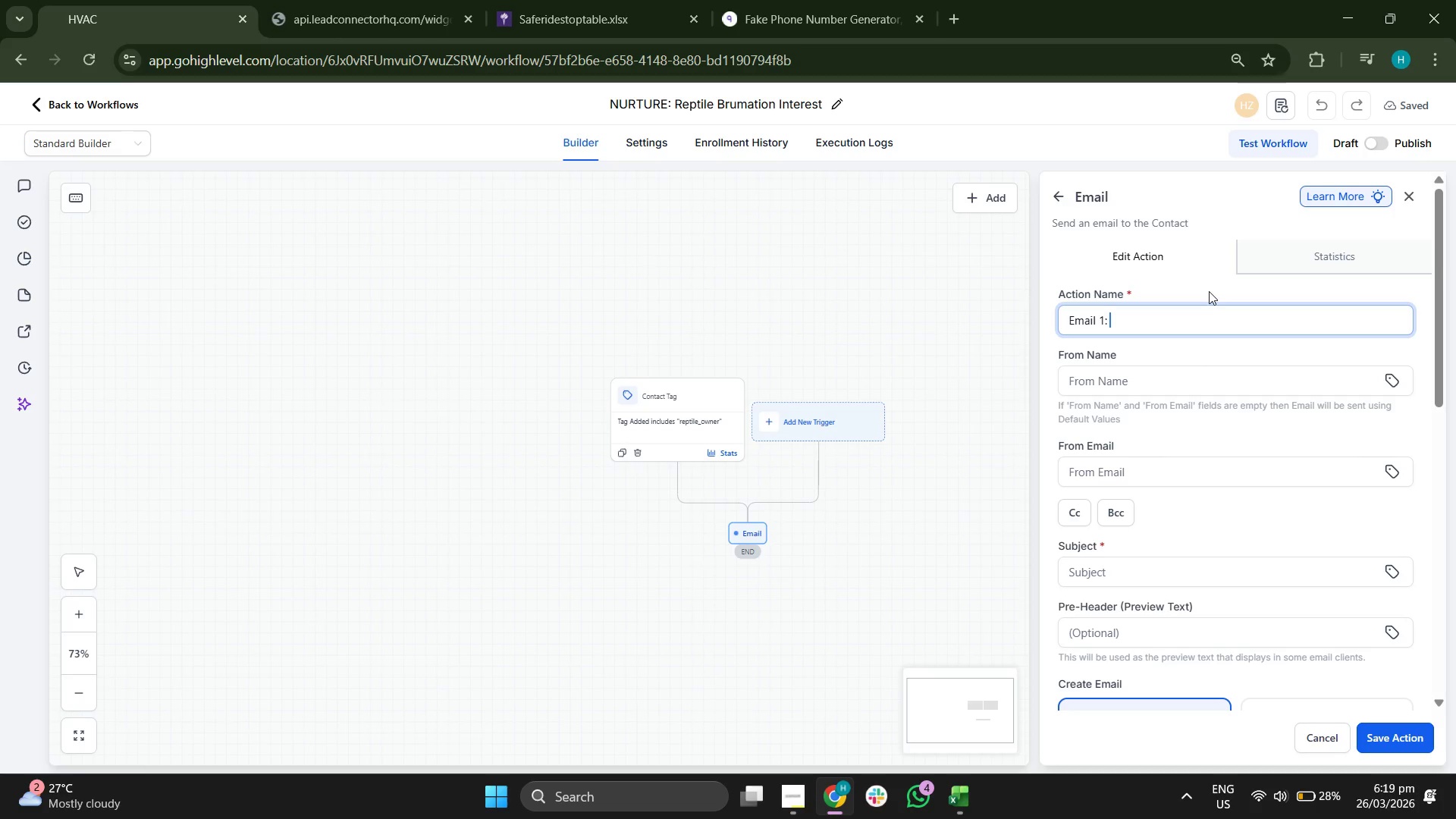 
type(Edution)
key(Backspace)
key(Backspace)
key(Backspace)
key(Backspace)
type(cational (Imt)
key(Backspace)
type(mediate))
 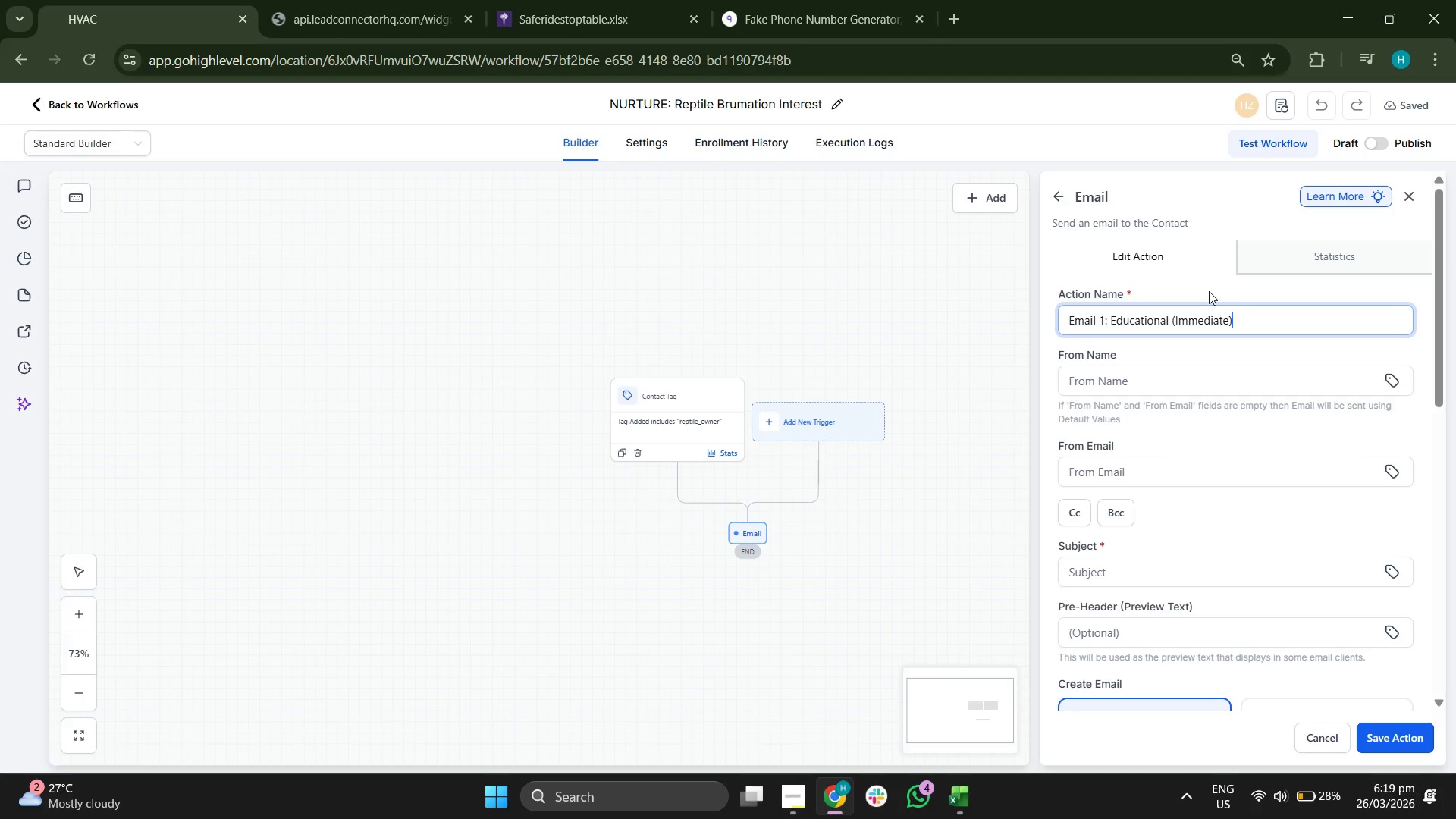 
scroll: coordinate [1232, 400], scroll_direction: none, amount: 0.0
 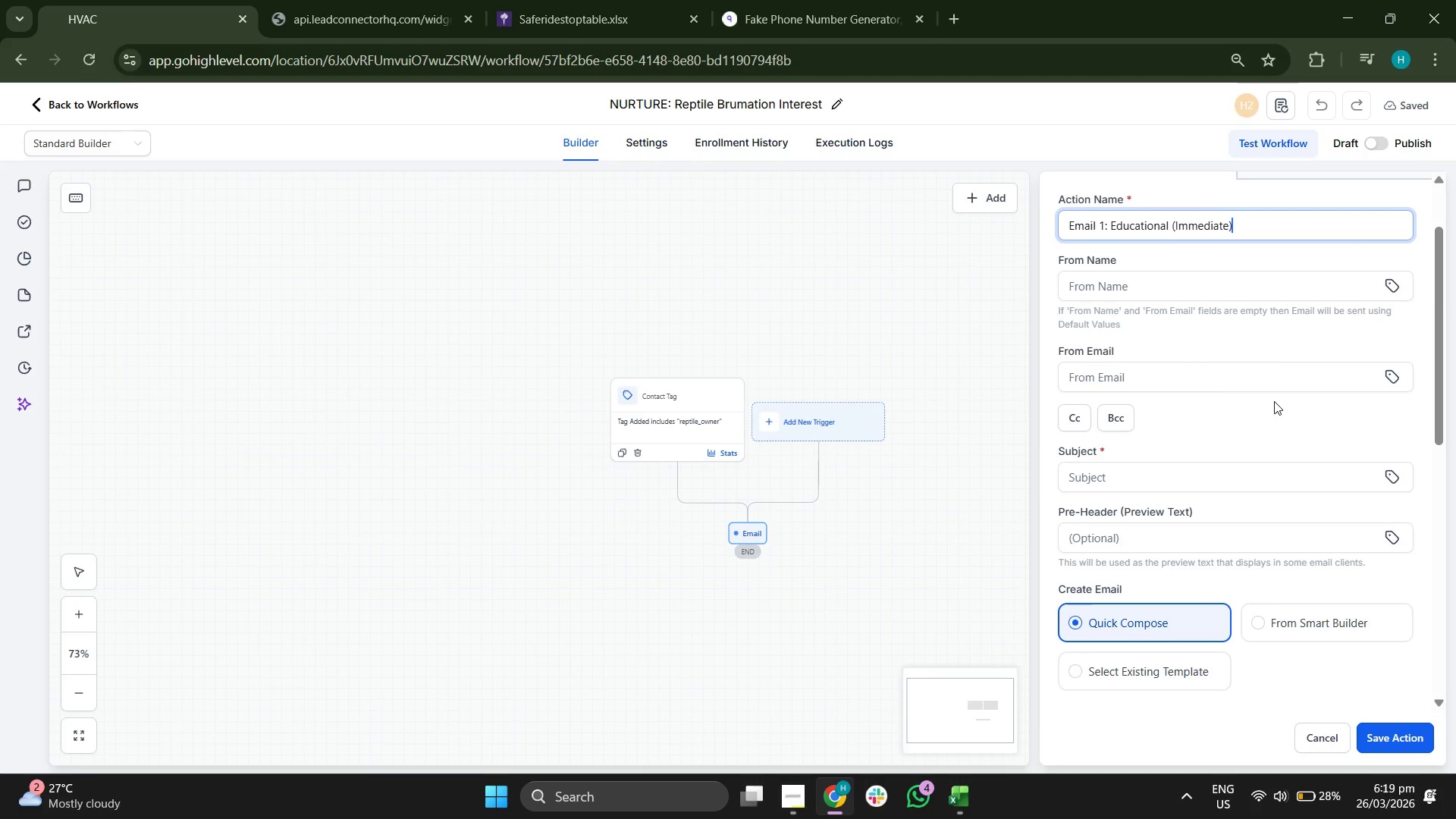 
scroll: coordinate [1274, 401], scroll_direction: down, amount: 2.0
 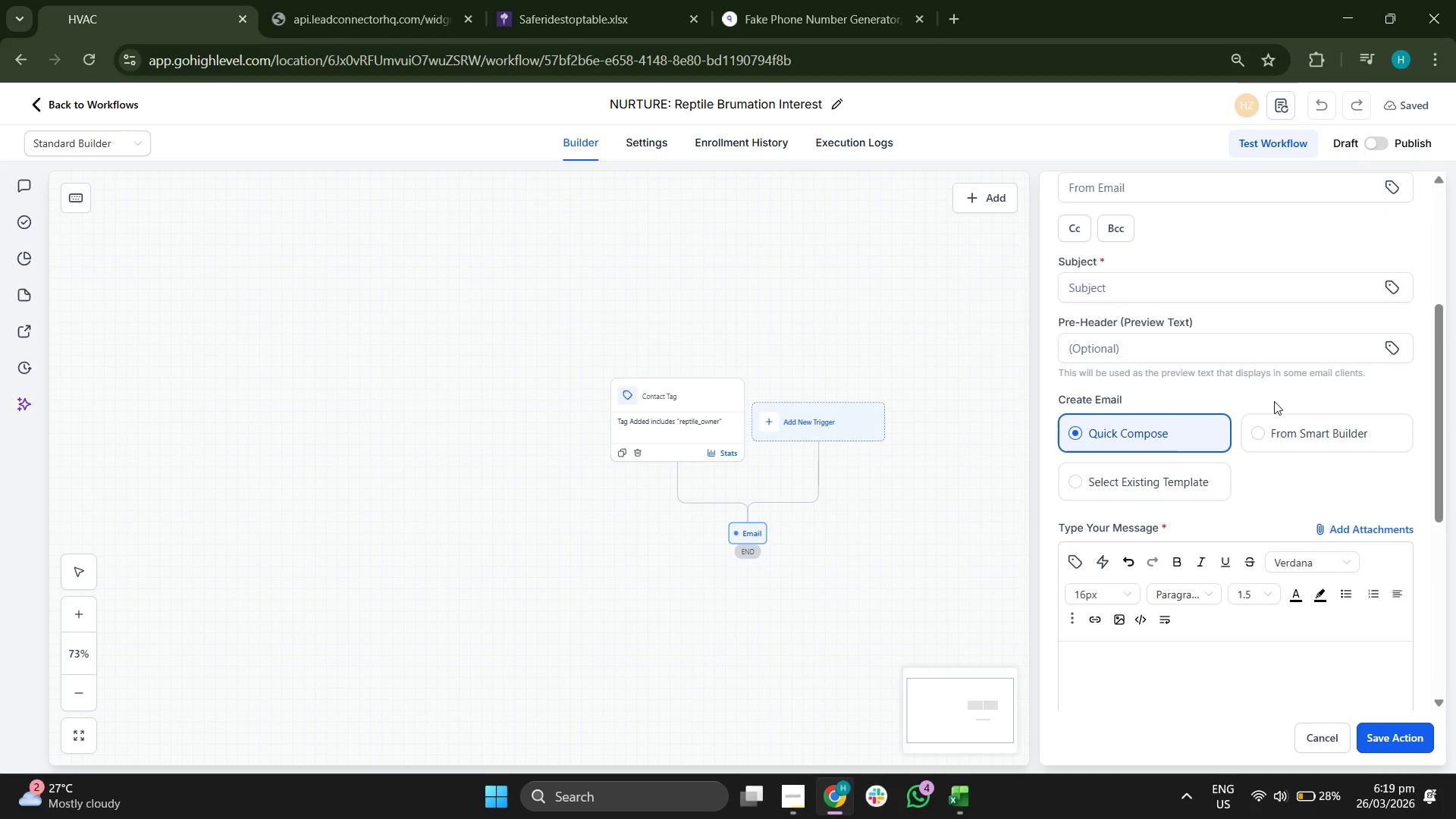 
scroll: coordinate [1263, 391], scroll_direction: up, amount: 4.0
 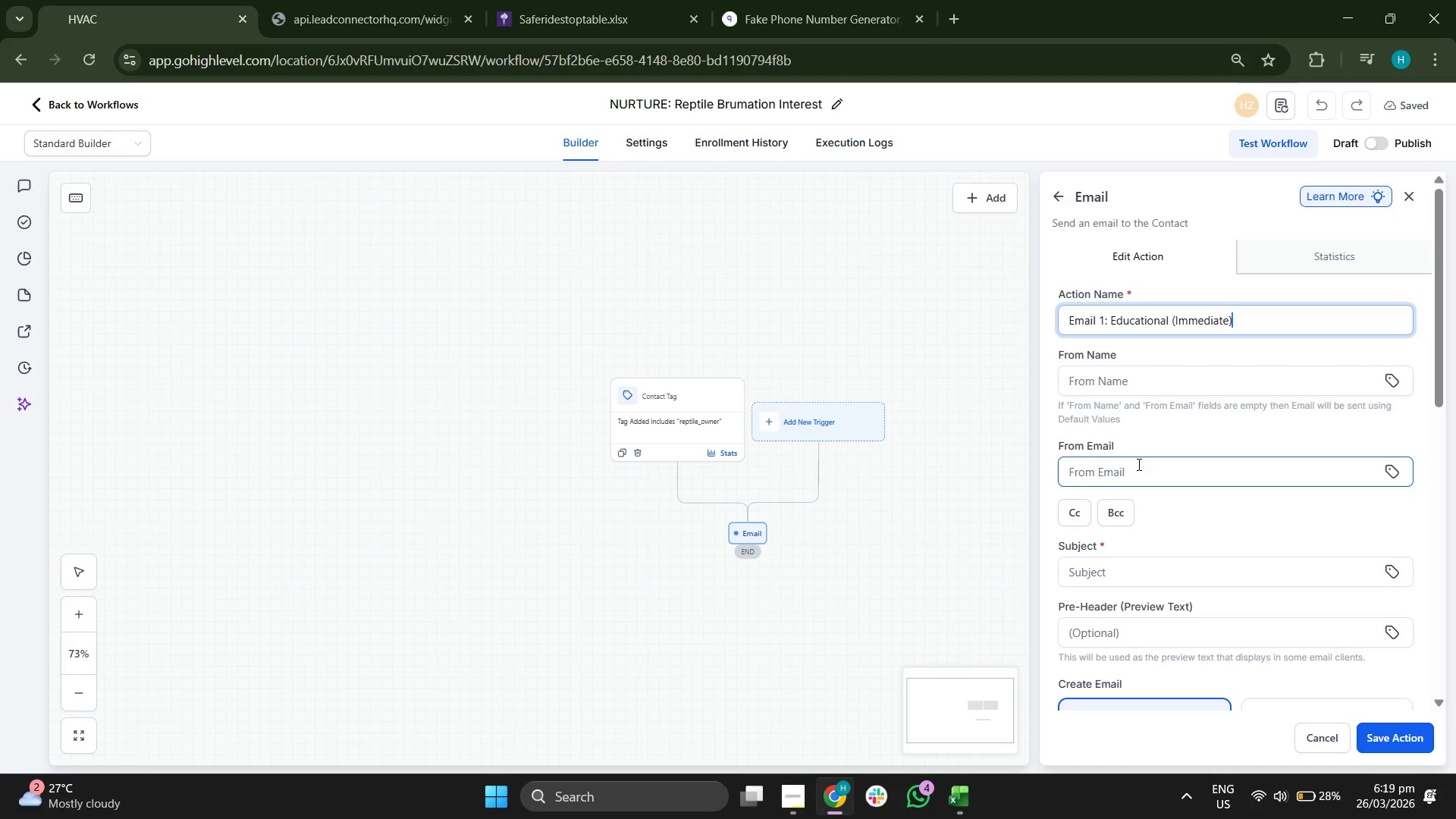 
wait(7.23)
 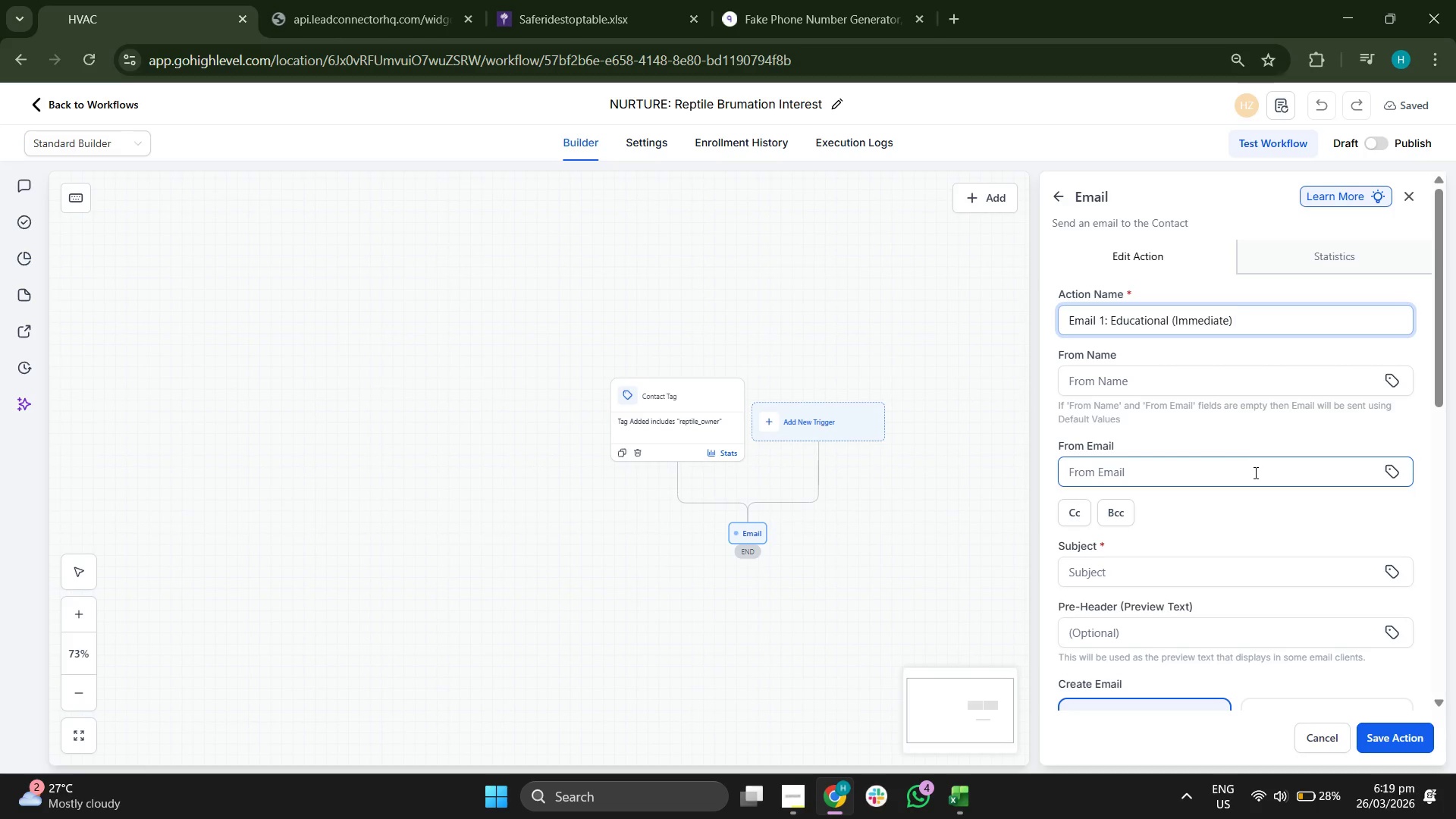 
scroll: coordinate [1257, 405], scroll_direction: down, amount: 2.0
 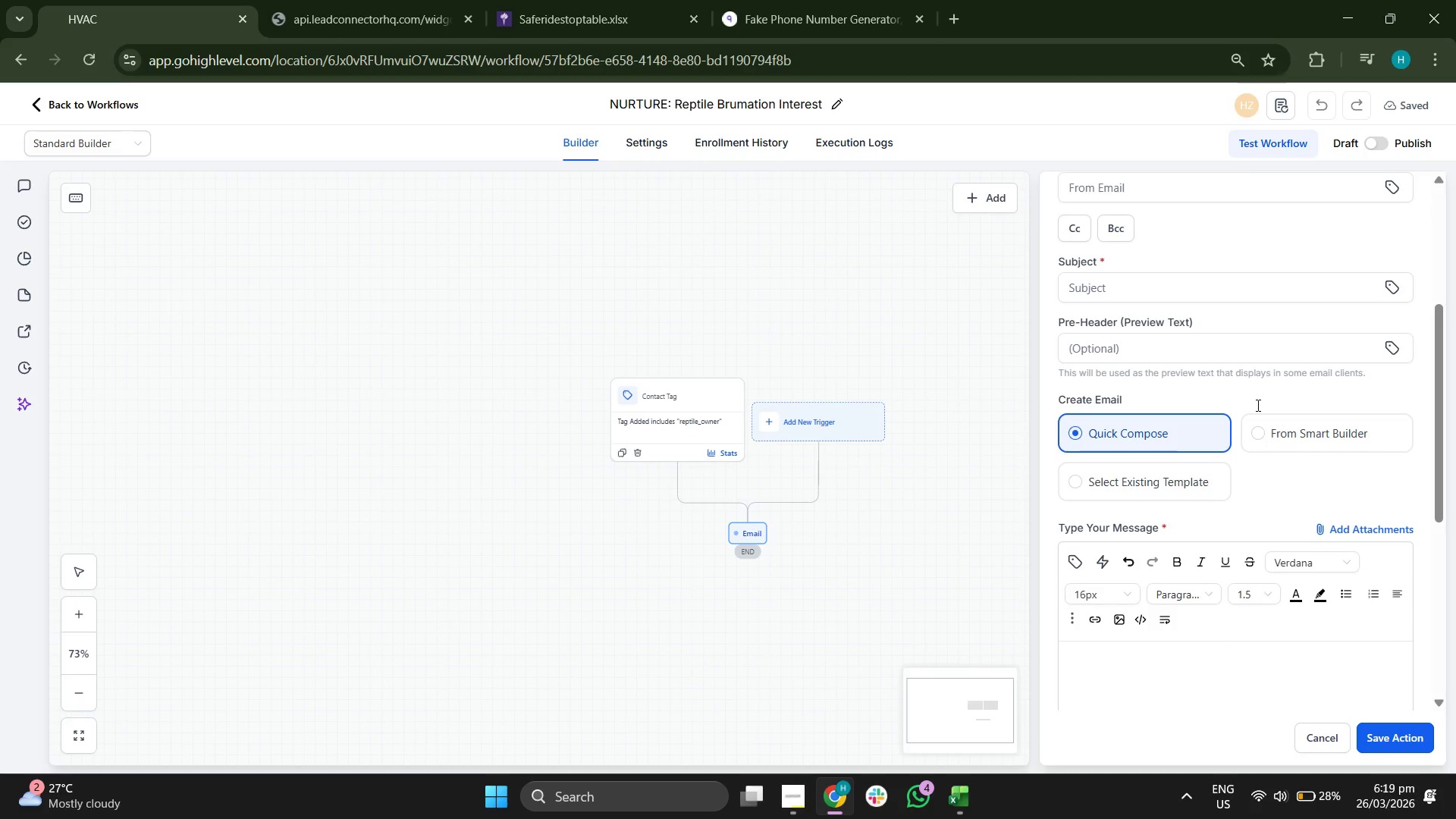 
scroll: coordinate [1256, 408], scroll_direction: none, amount: 0.0
 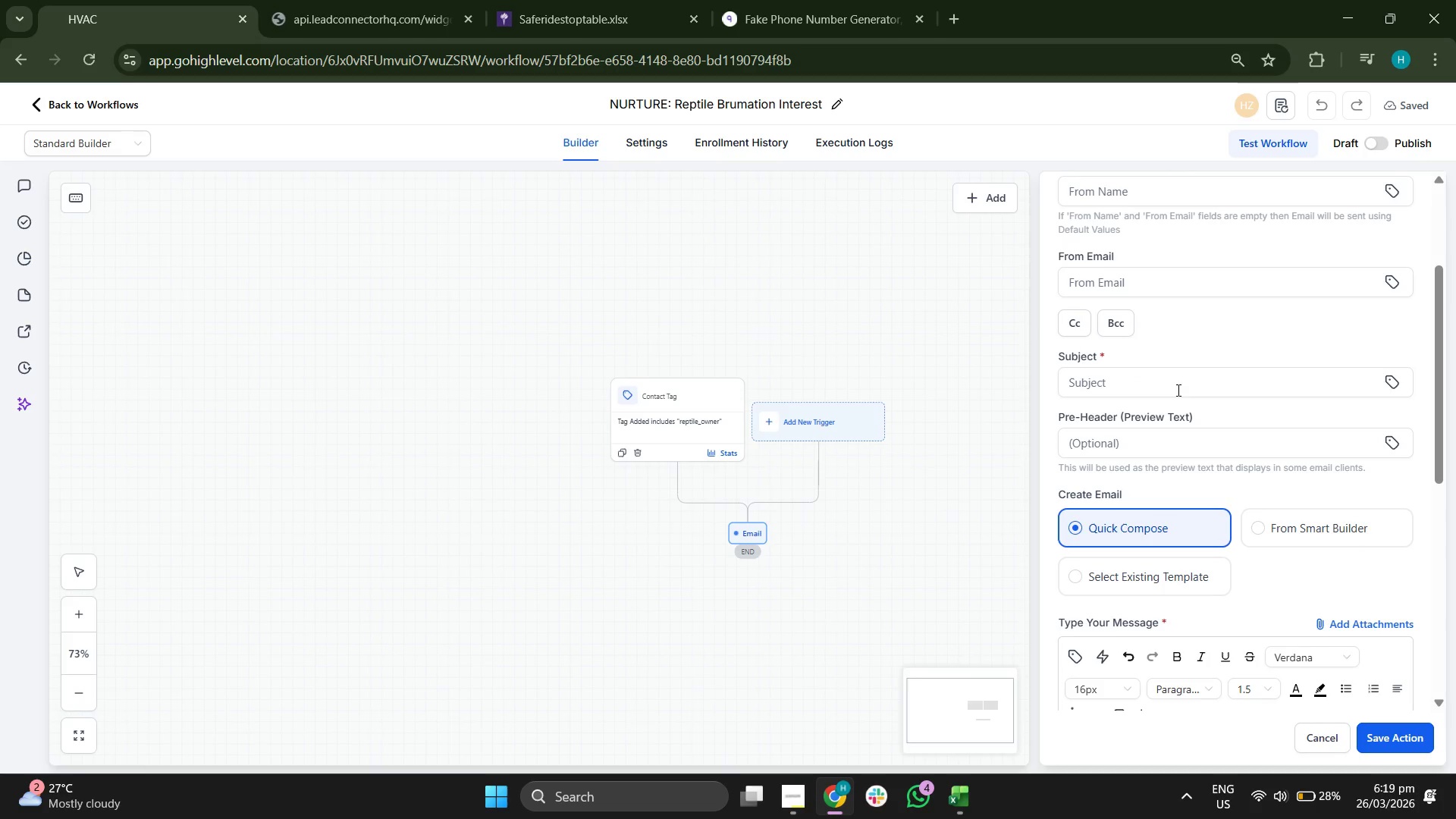 
left_click([1182, 366])
 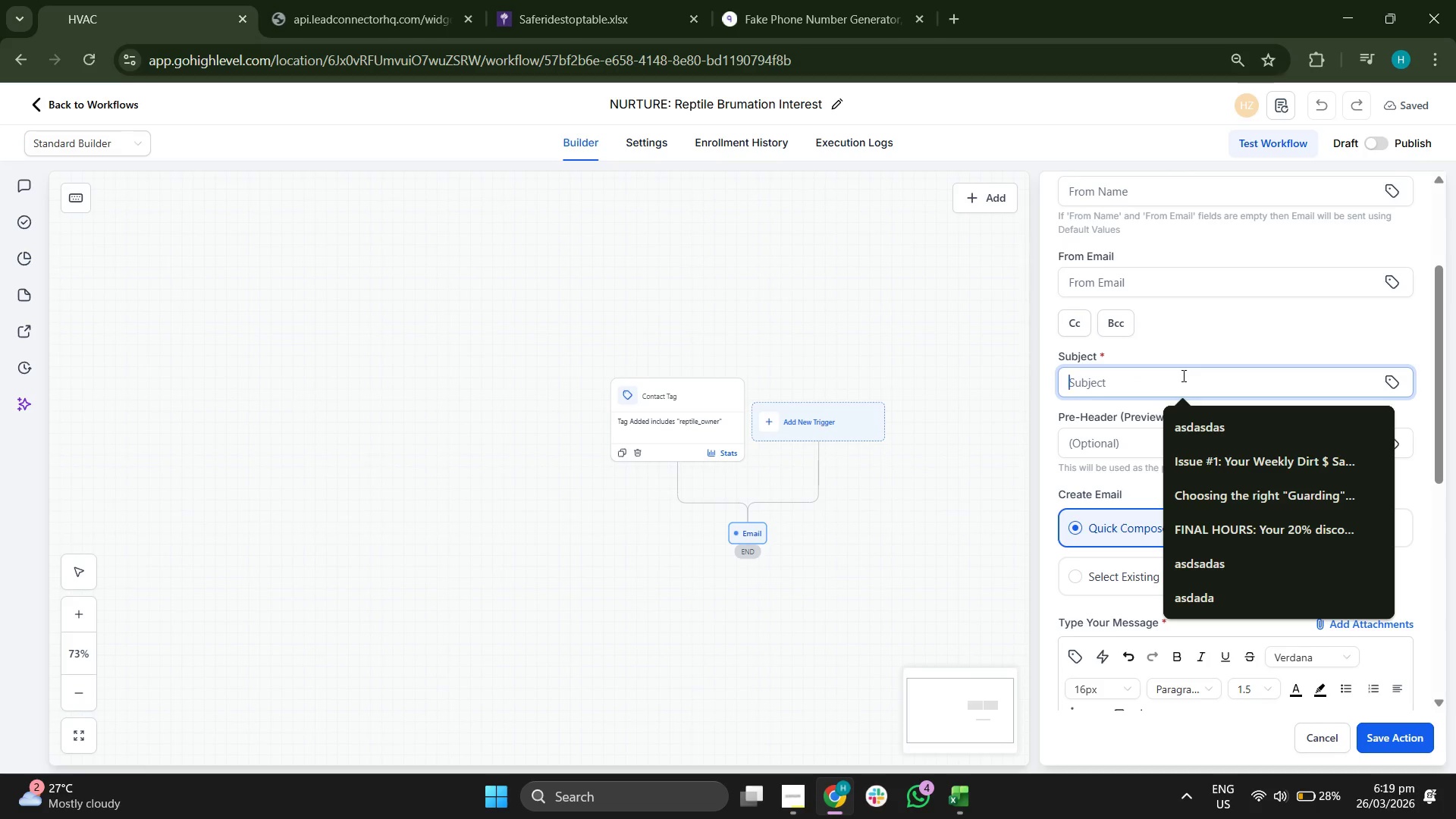 
key(CapsLock)
 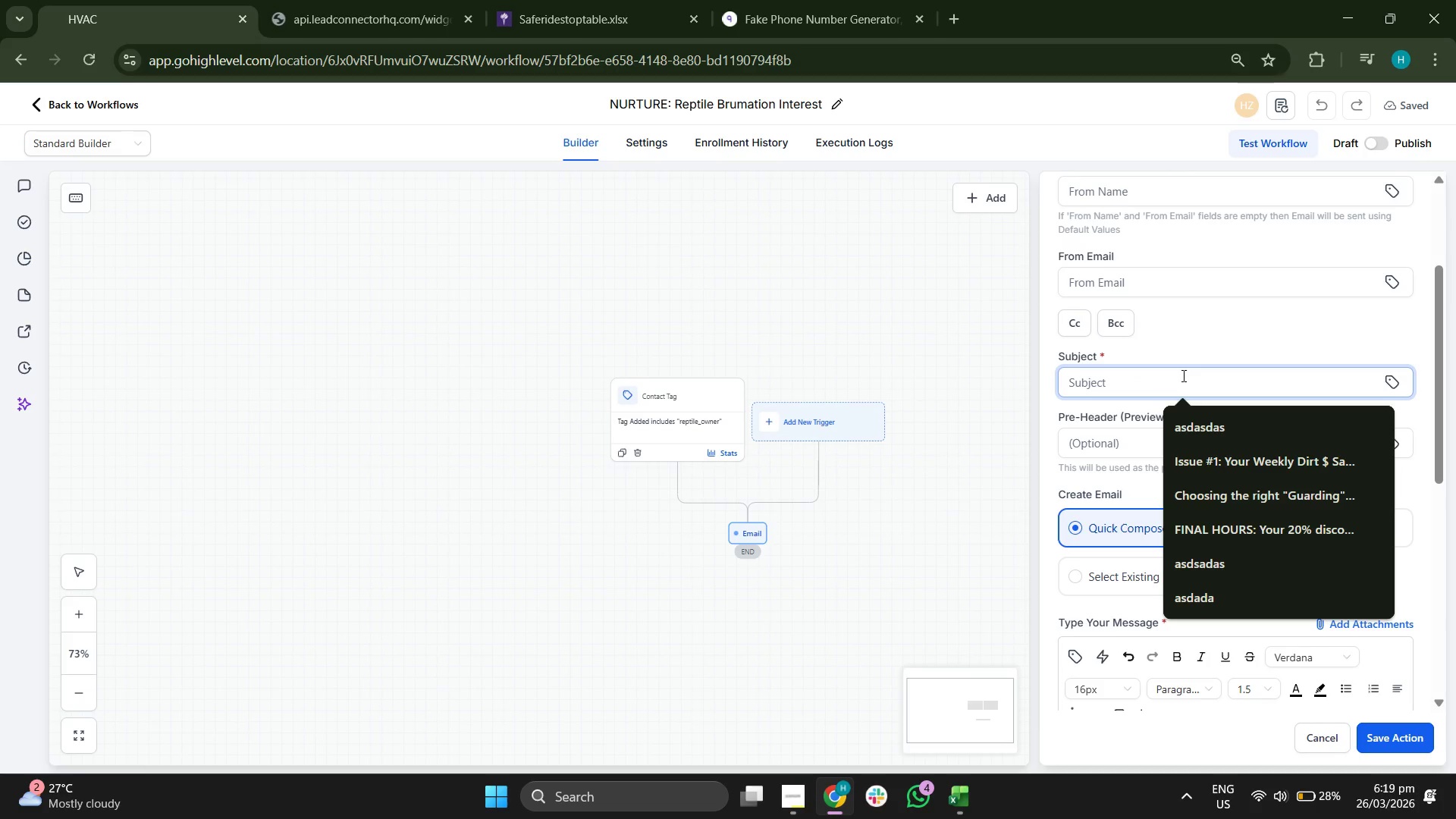 
key(I)
 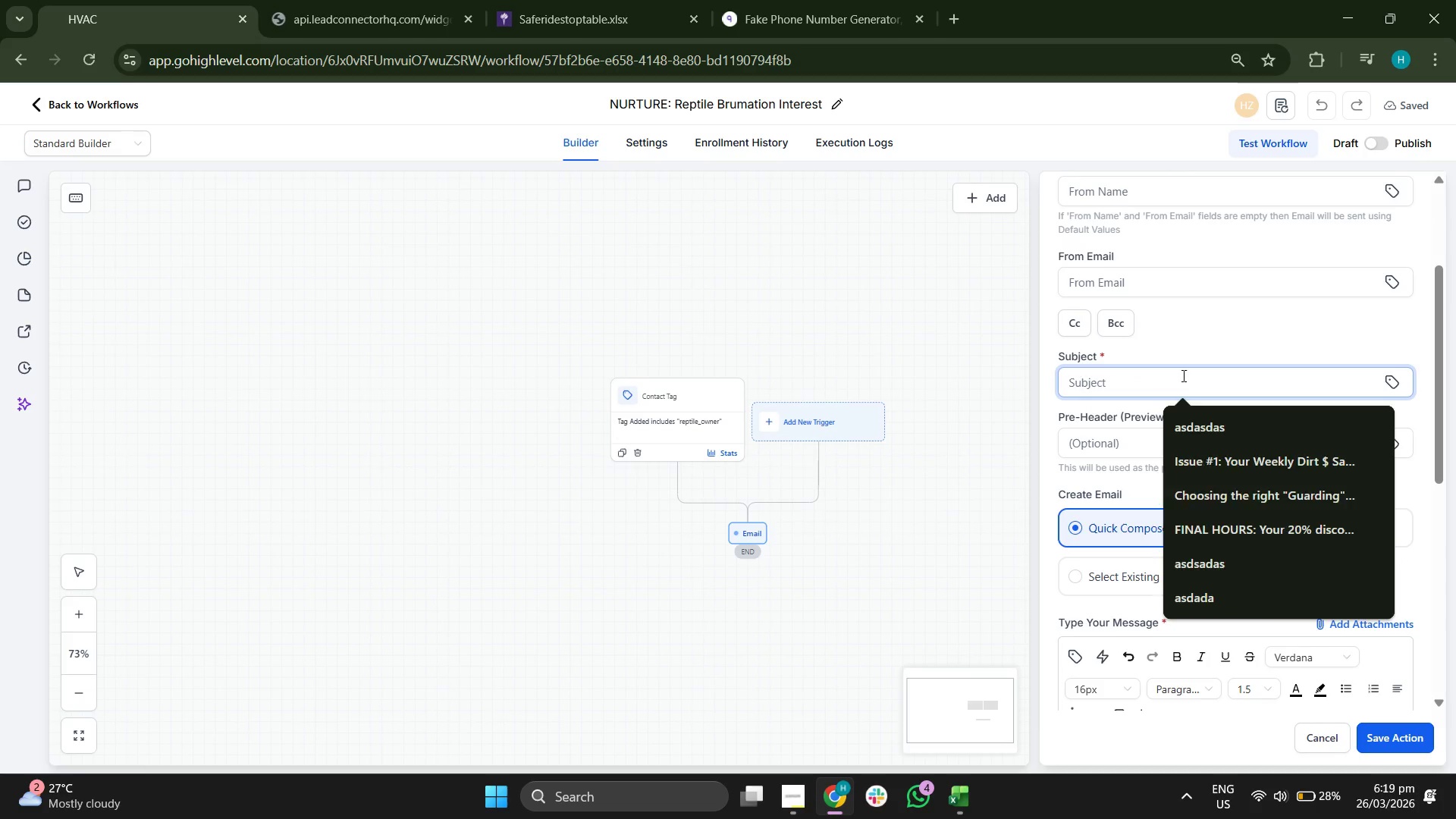 
key(CapsLock)
 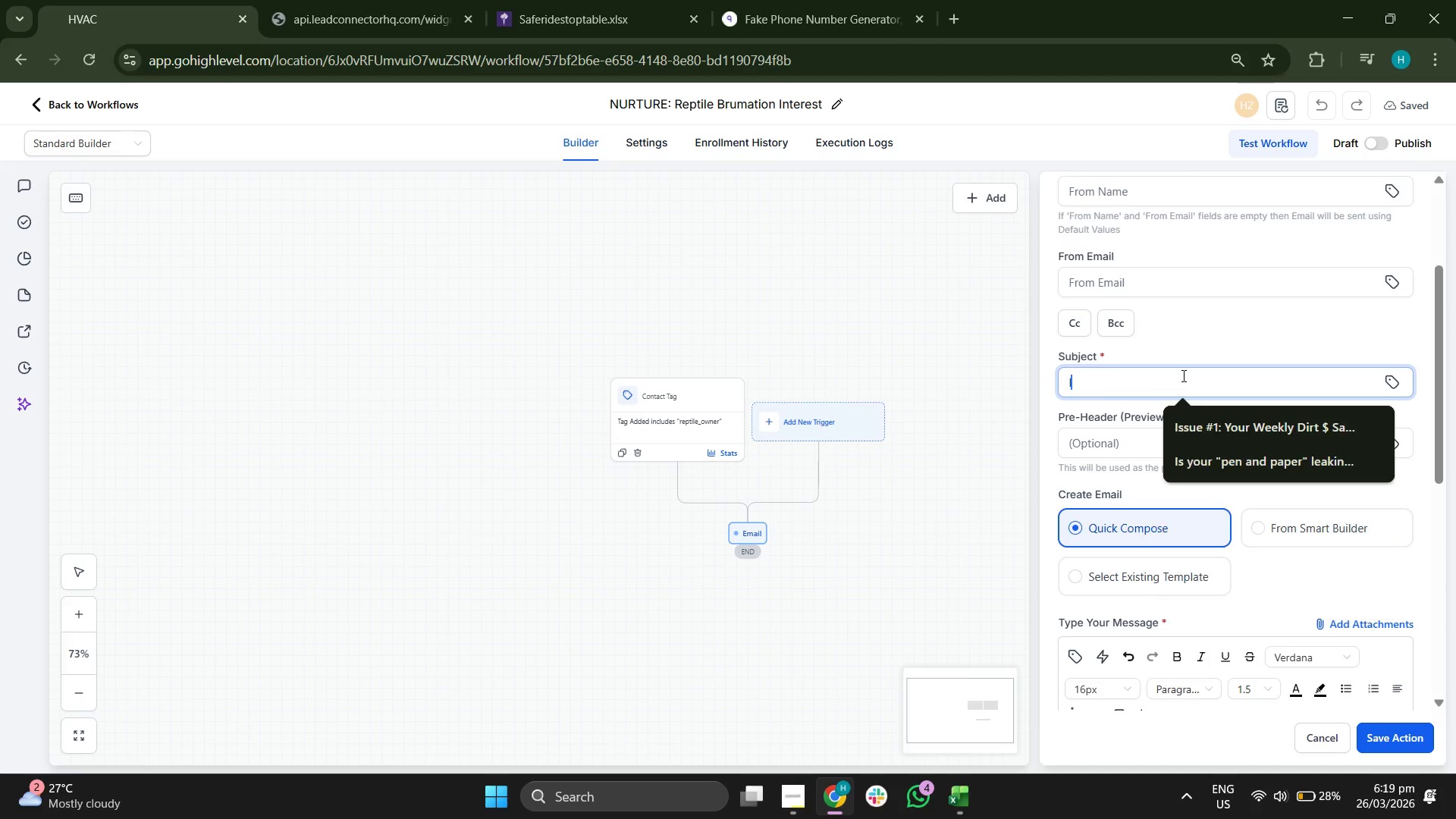 
key(S)
 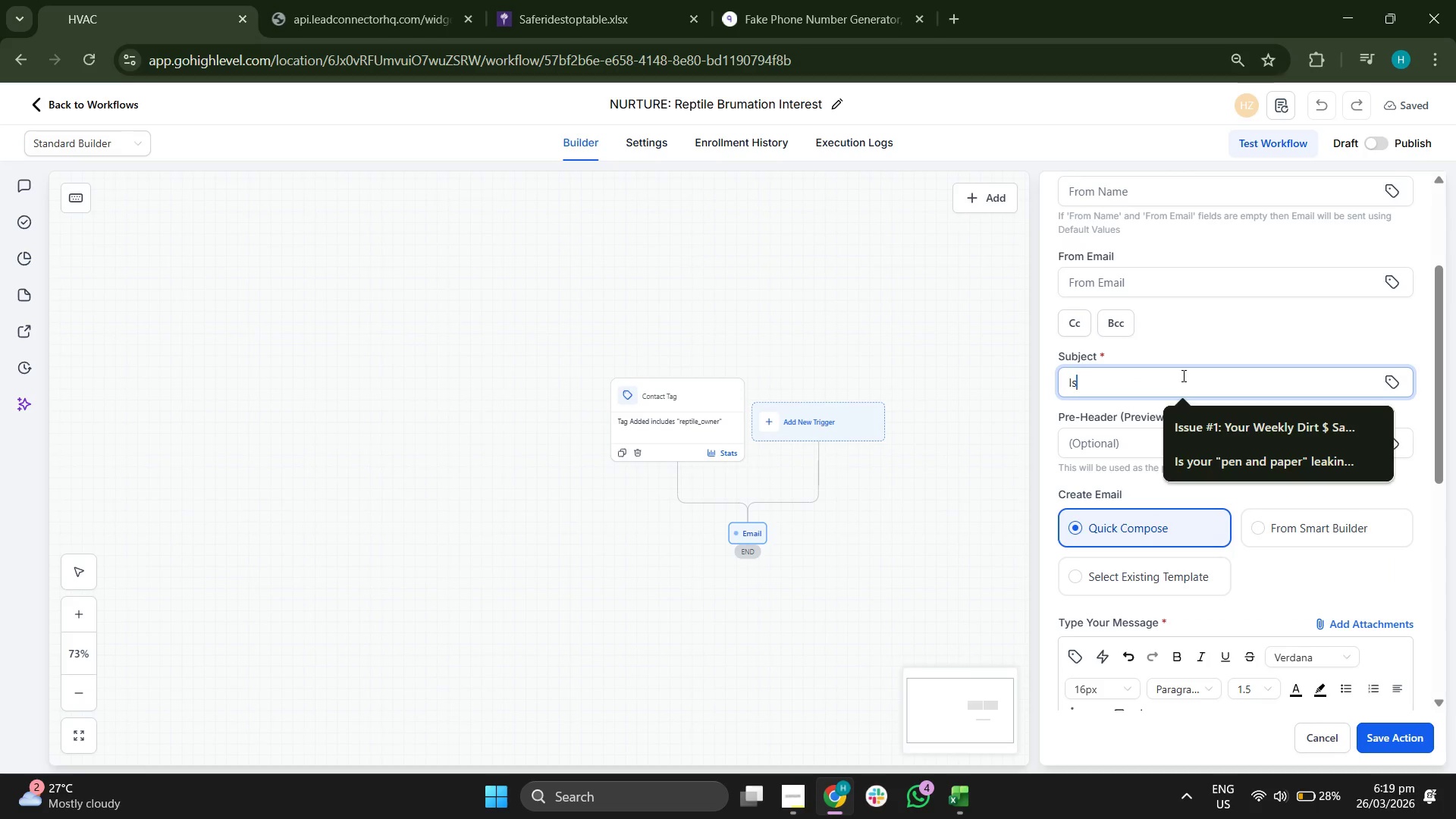 
key(Space)
 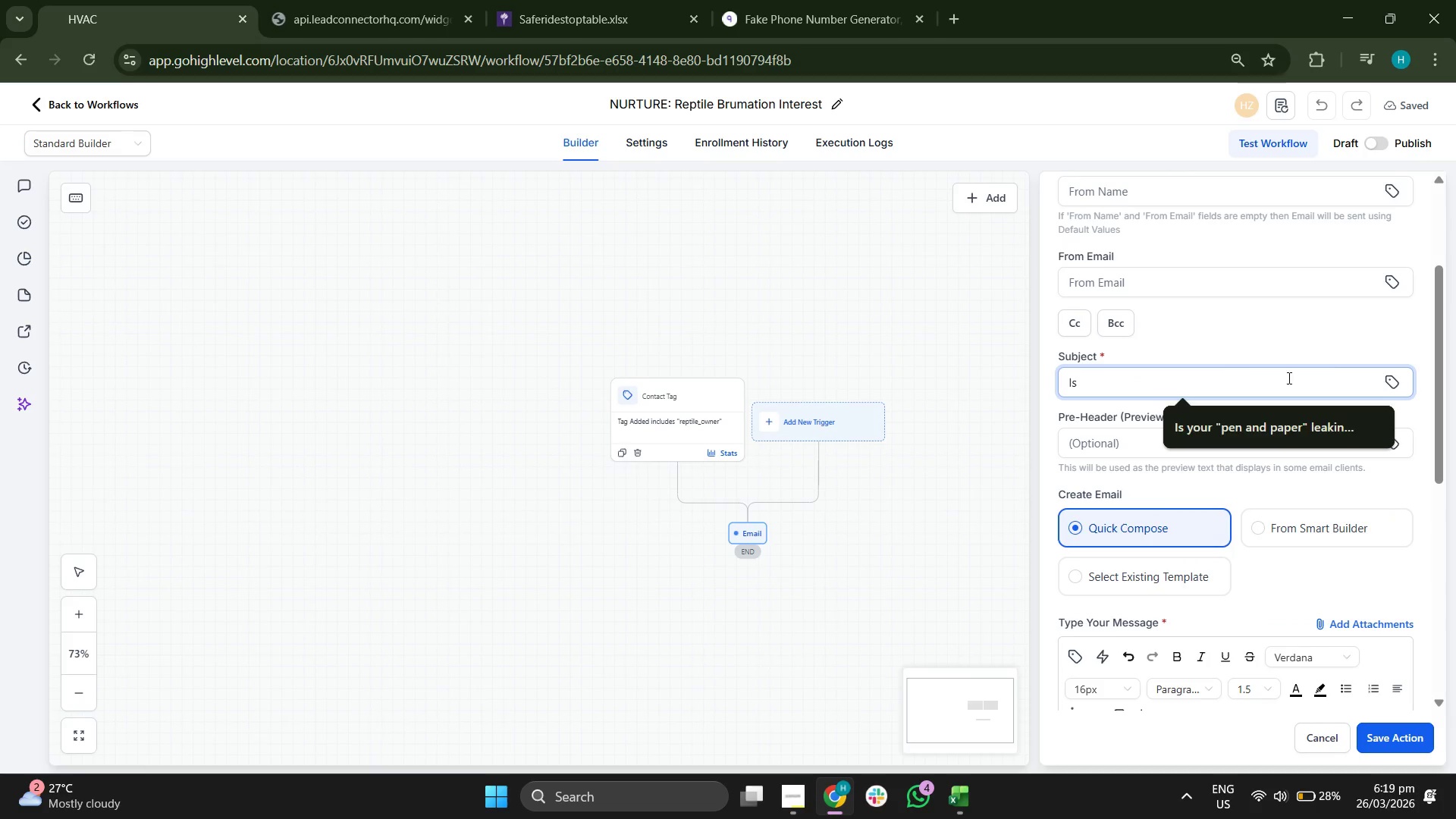 
left_click([1391, 379])
 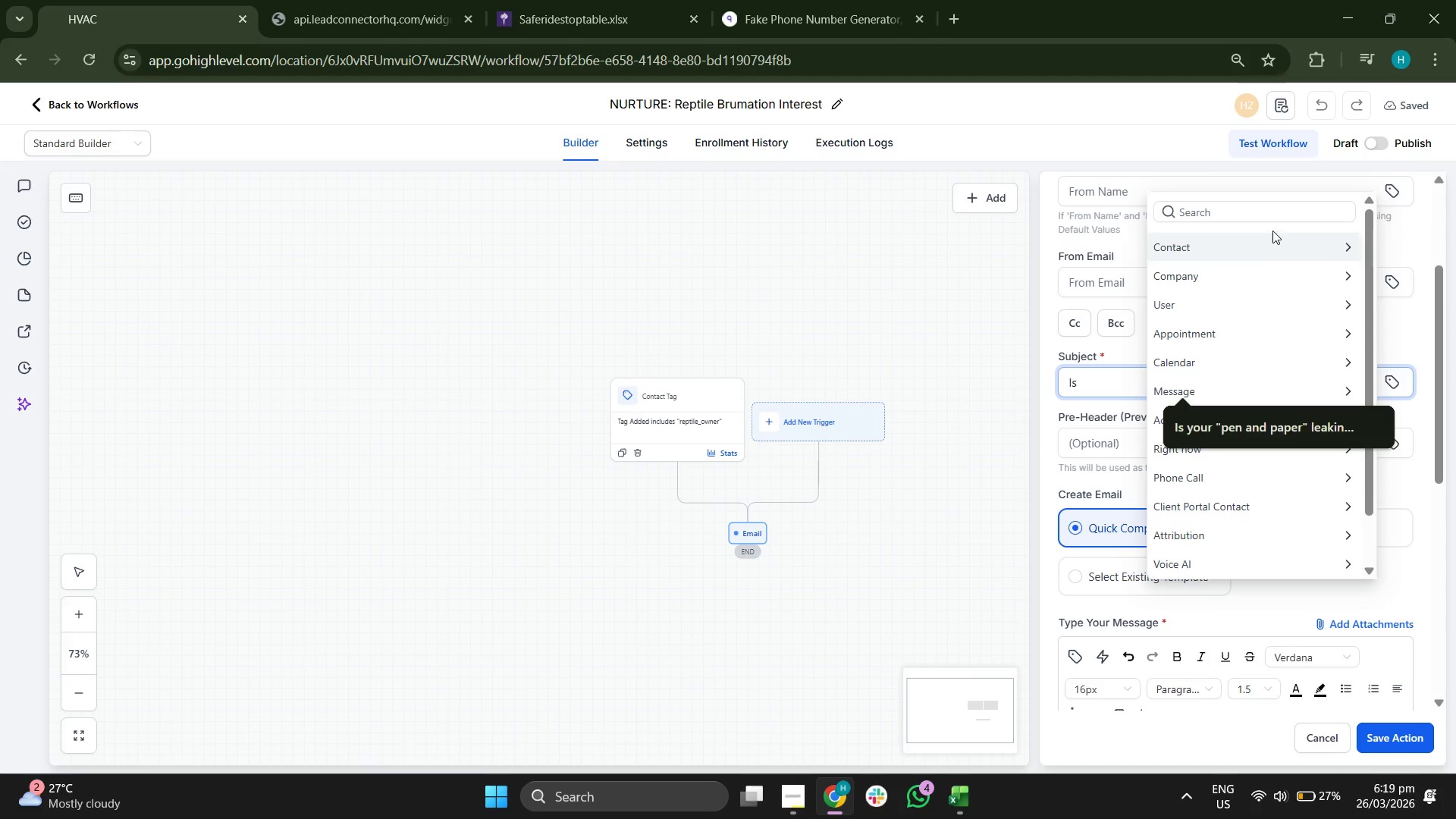 
left_click([1266, 243])
 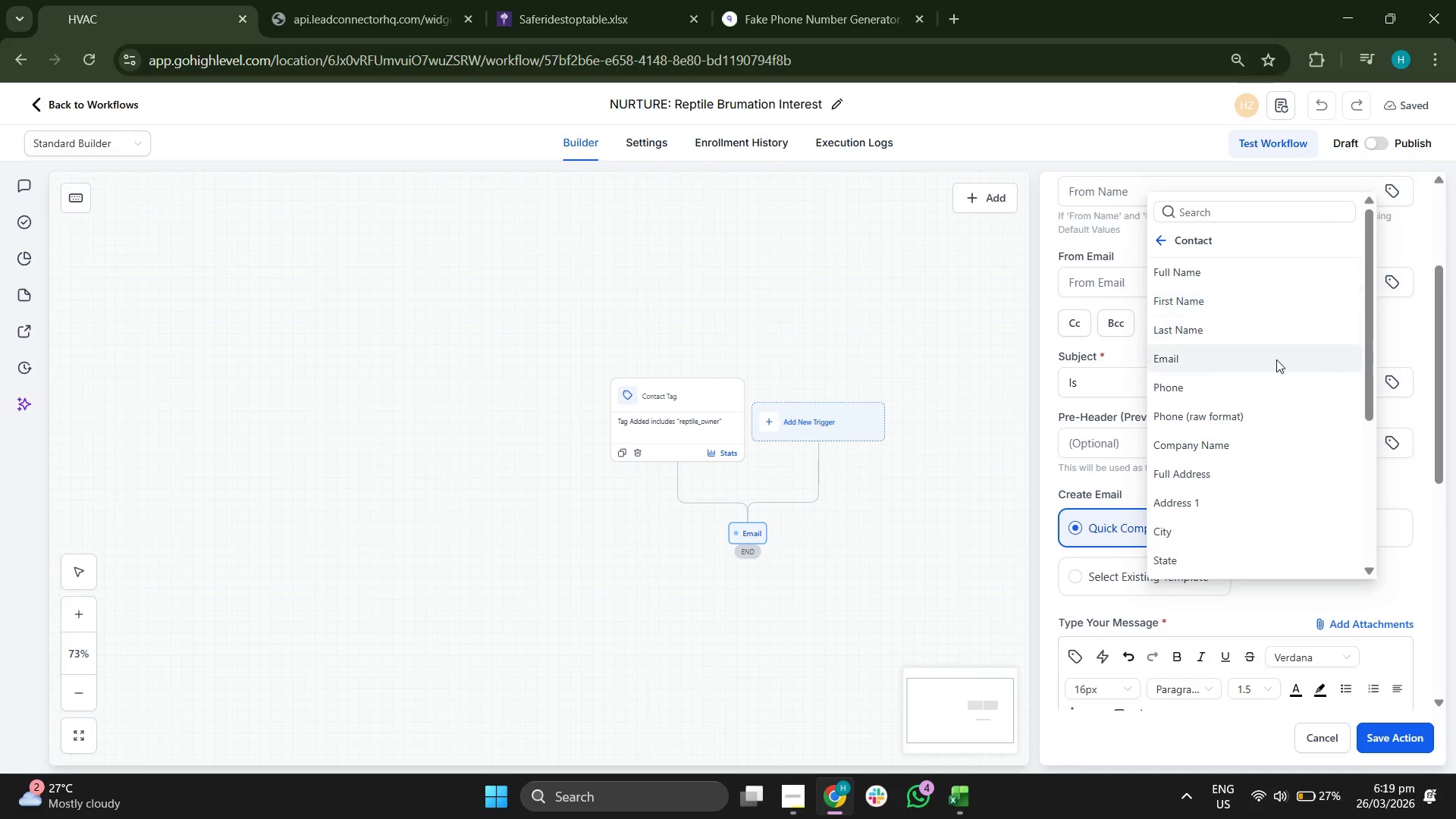 
scroll: coordinate [1265, 513], scroll_direction: down, amount: 7.0
 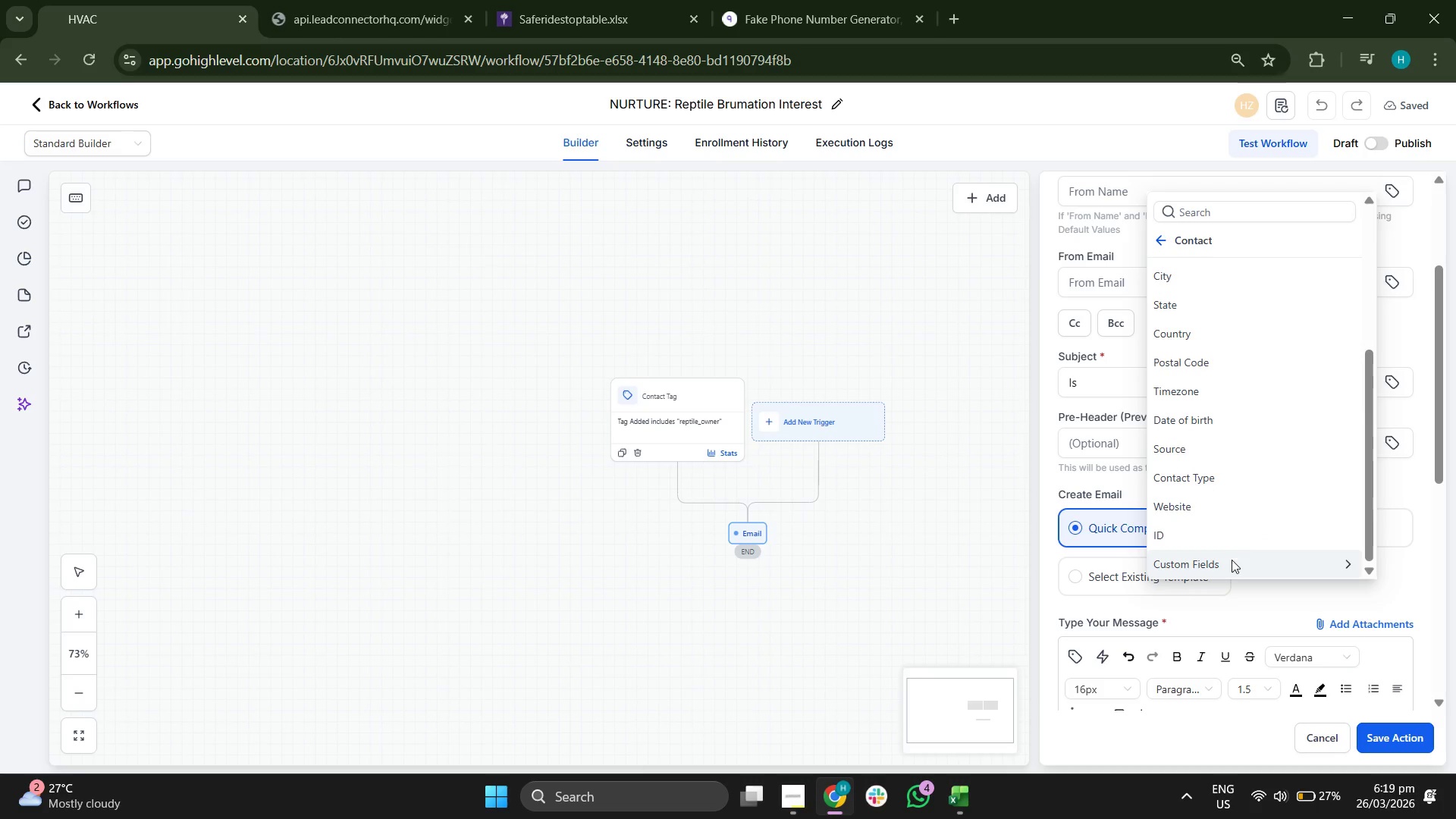 
left_click([1232, 560])
 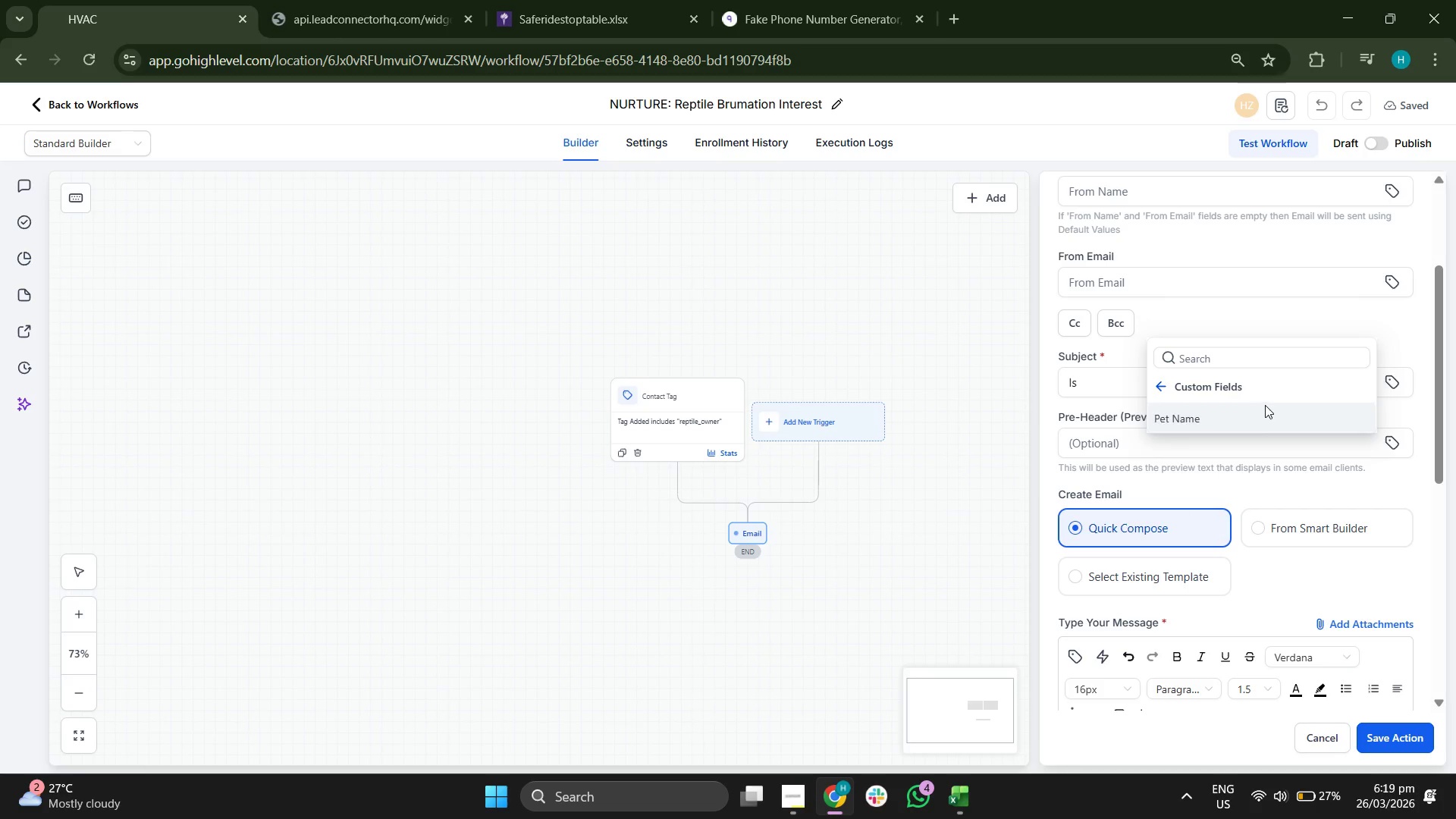 
left_click([1267, 413])
 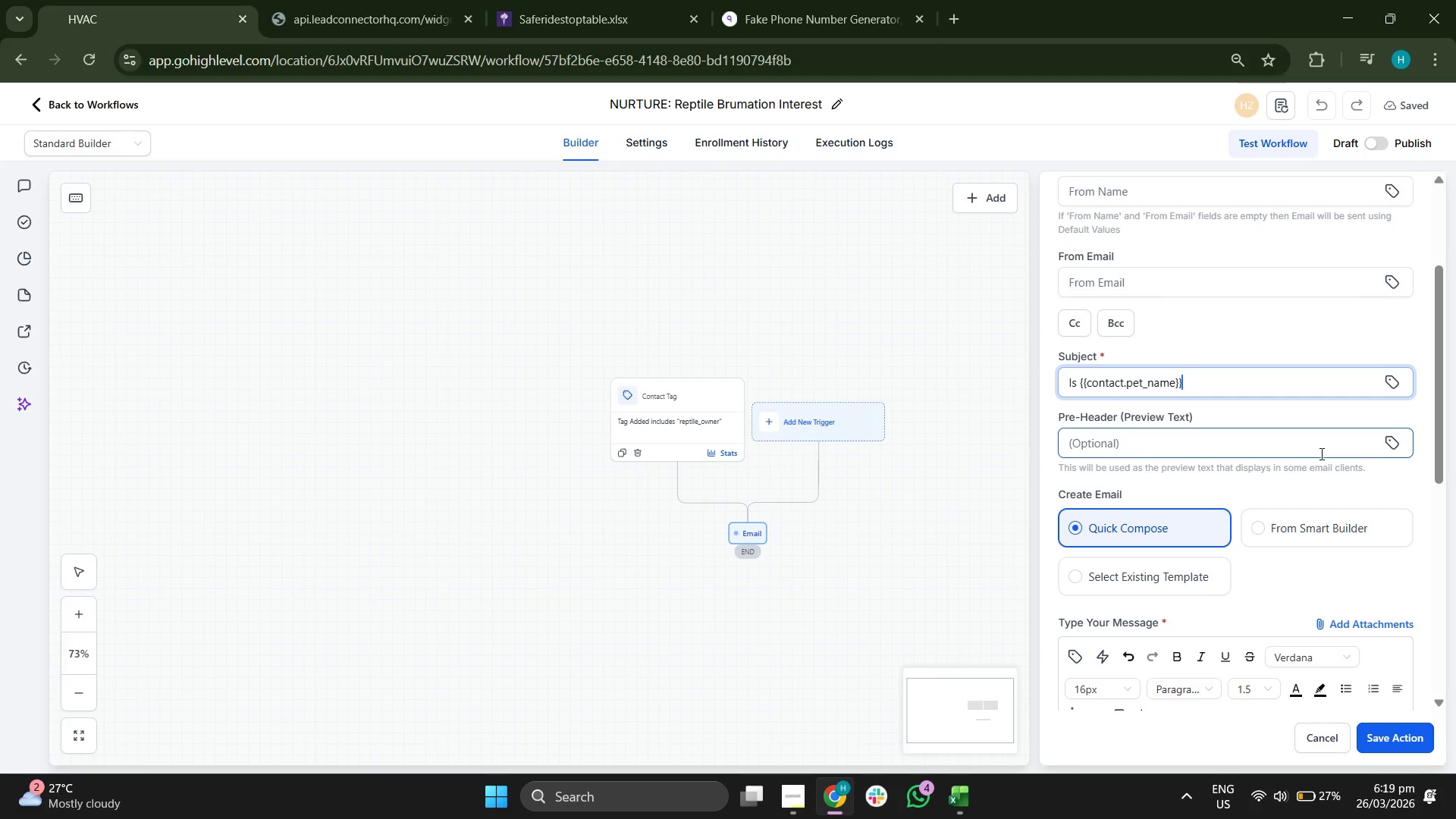 
type( slowing down?)
 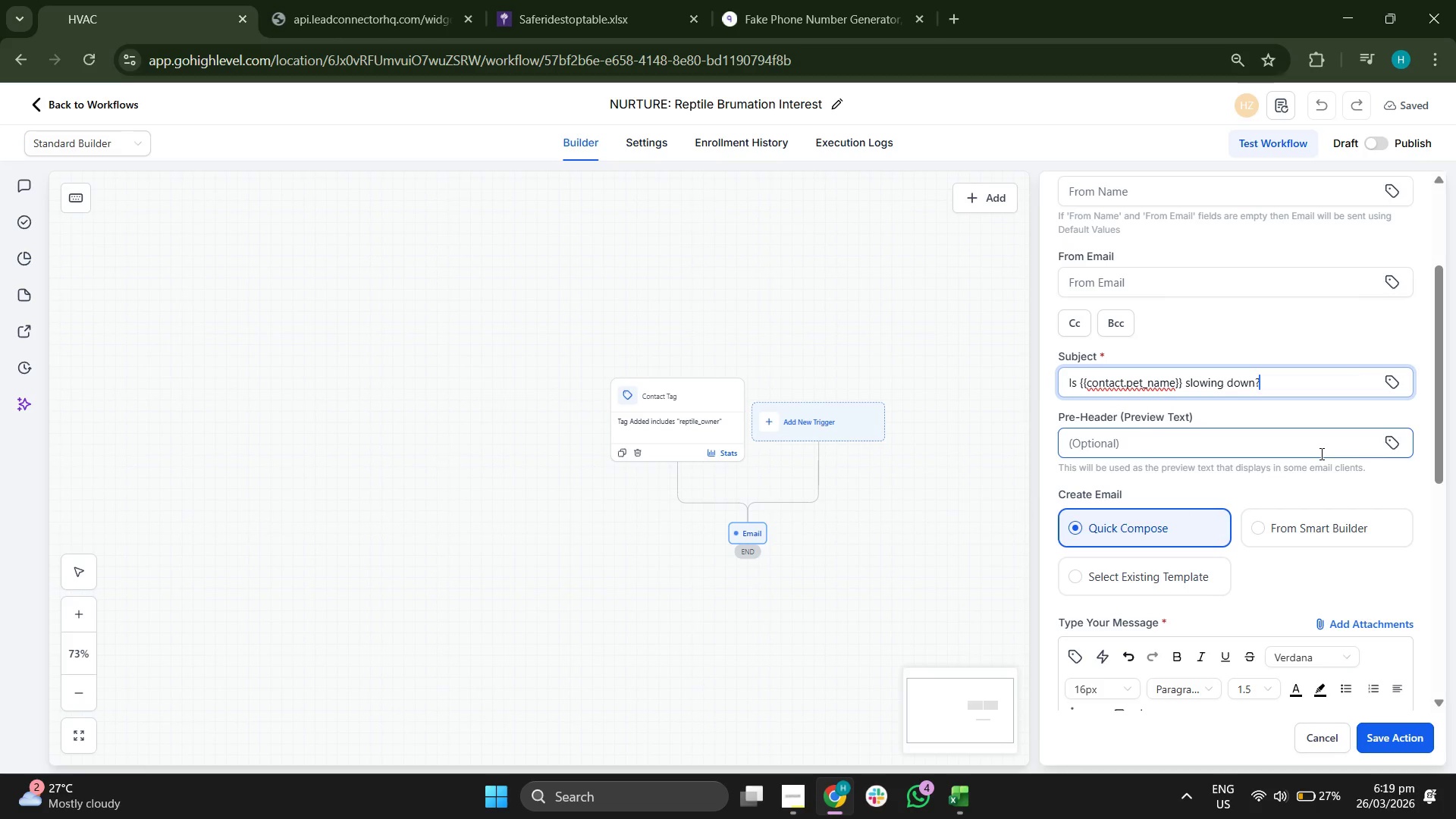 
left_click([1127, 445])
 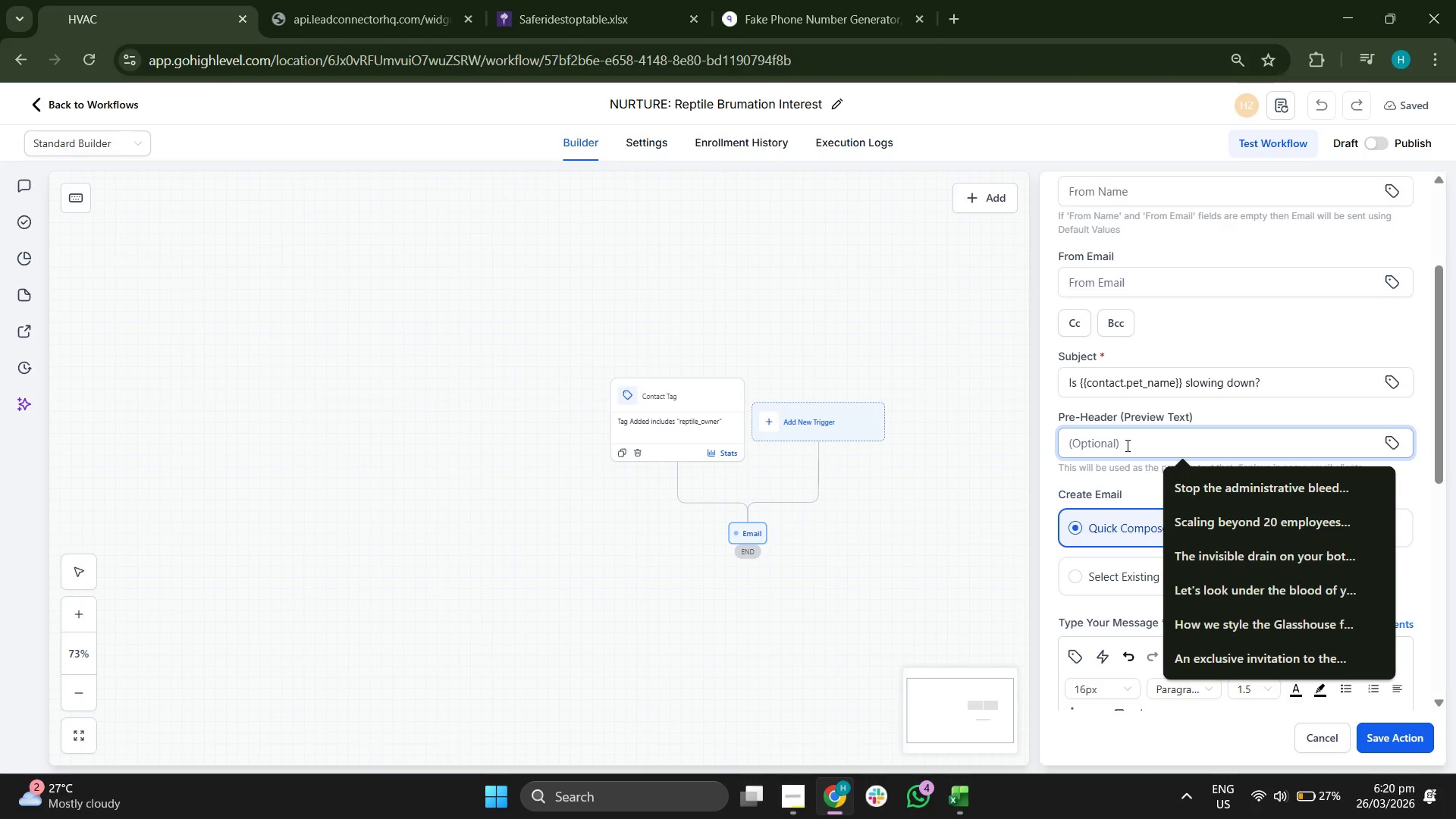 
type(Understanding the signs of reptile burmati)
key(Backspace)
key(Backspace)
key(Backspace)
key(Backspace)
key(Backspace)
key(Backspace)
type(rumation.)
 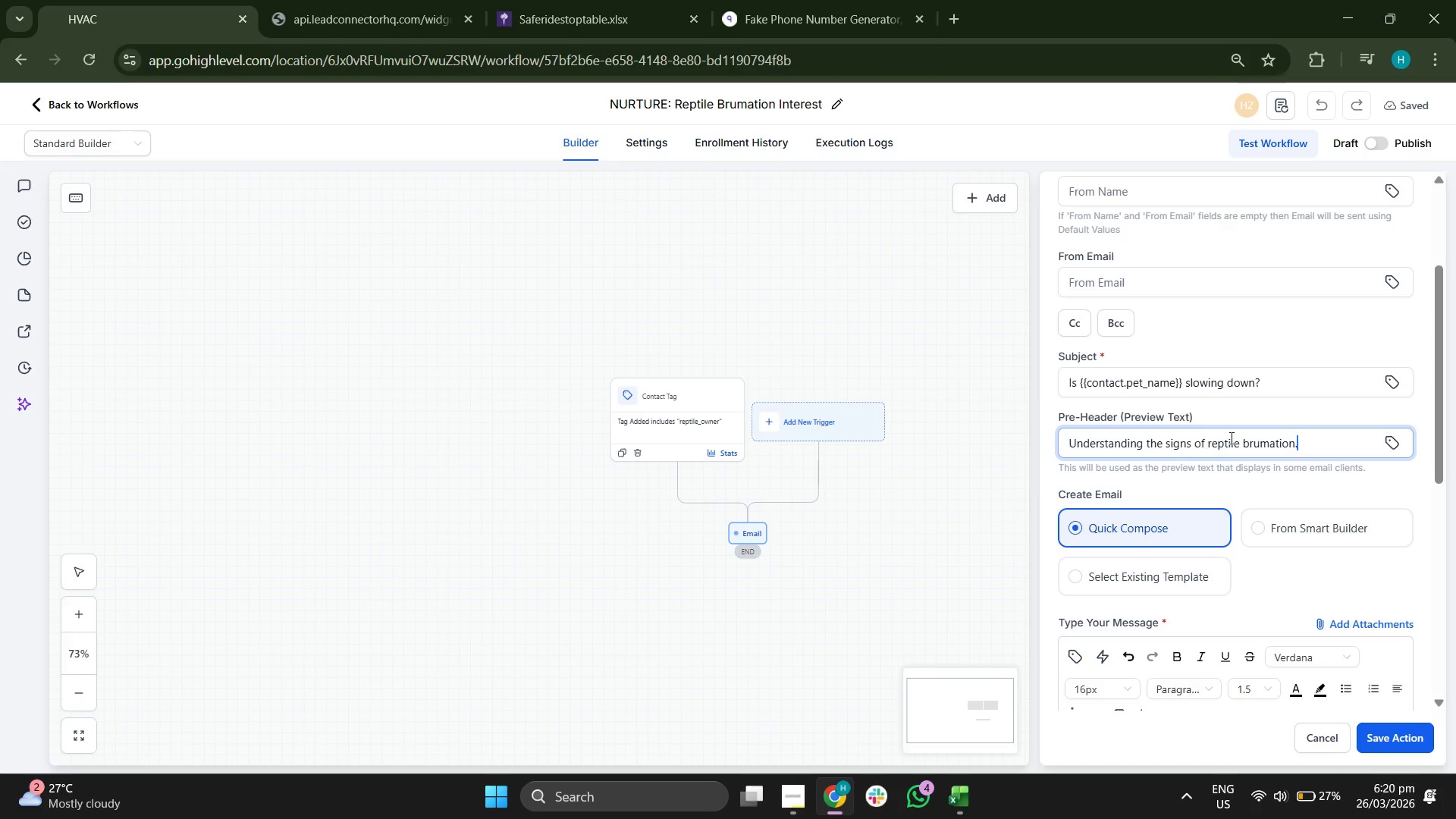 
scroll: coordinate [1262, 349], scroll_direction: up, amount: 4.0
 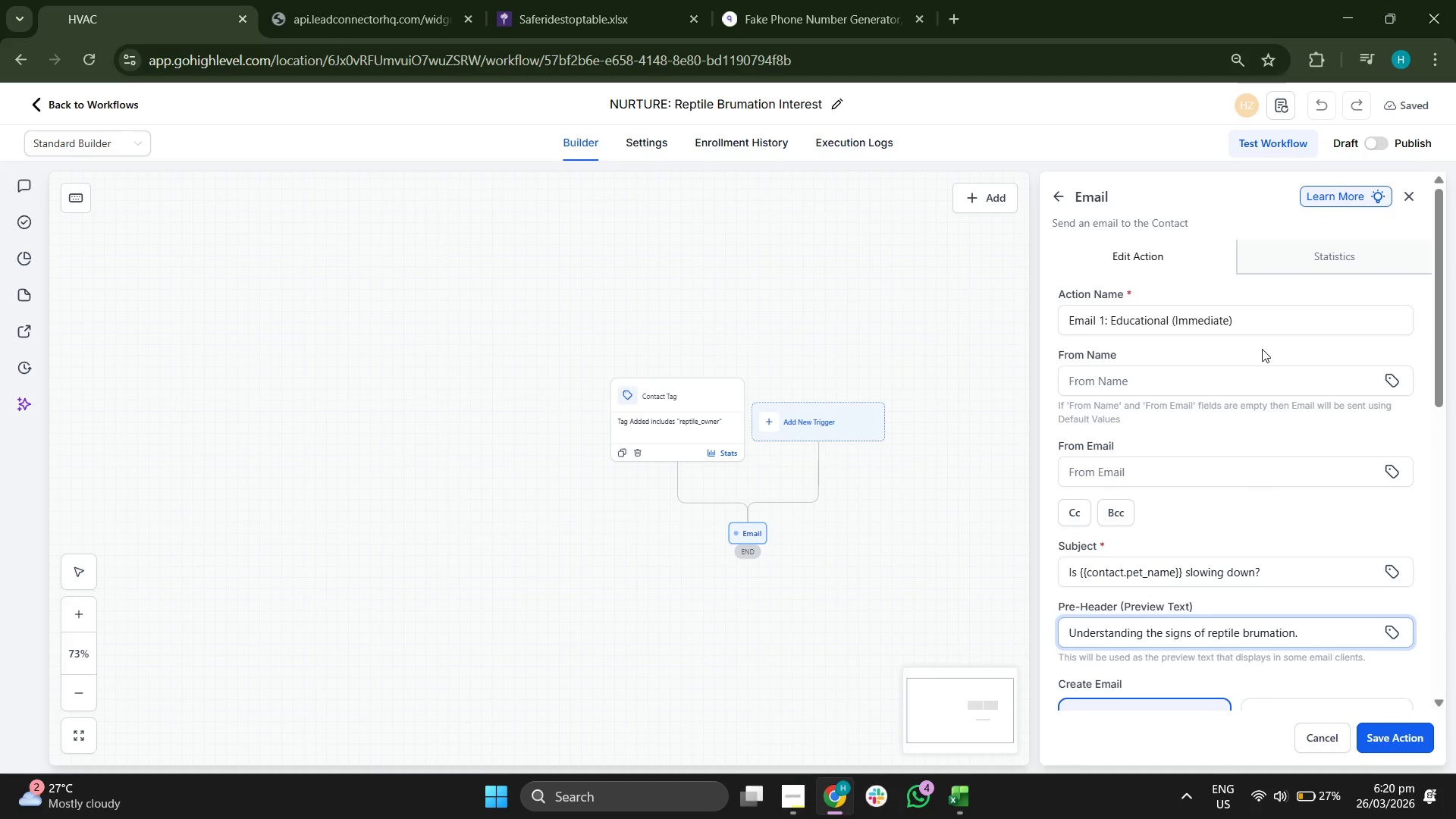 
scroll: coordinate [1262, 349], scroll_direction: down, amount: 2.0
 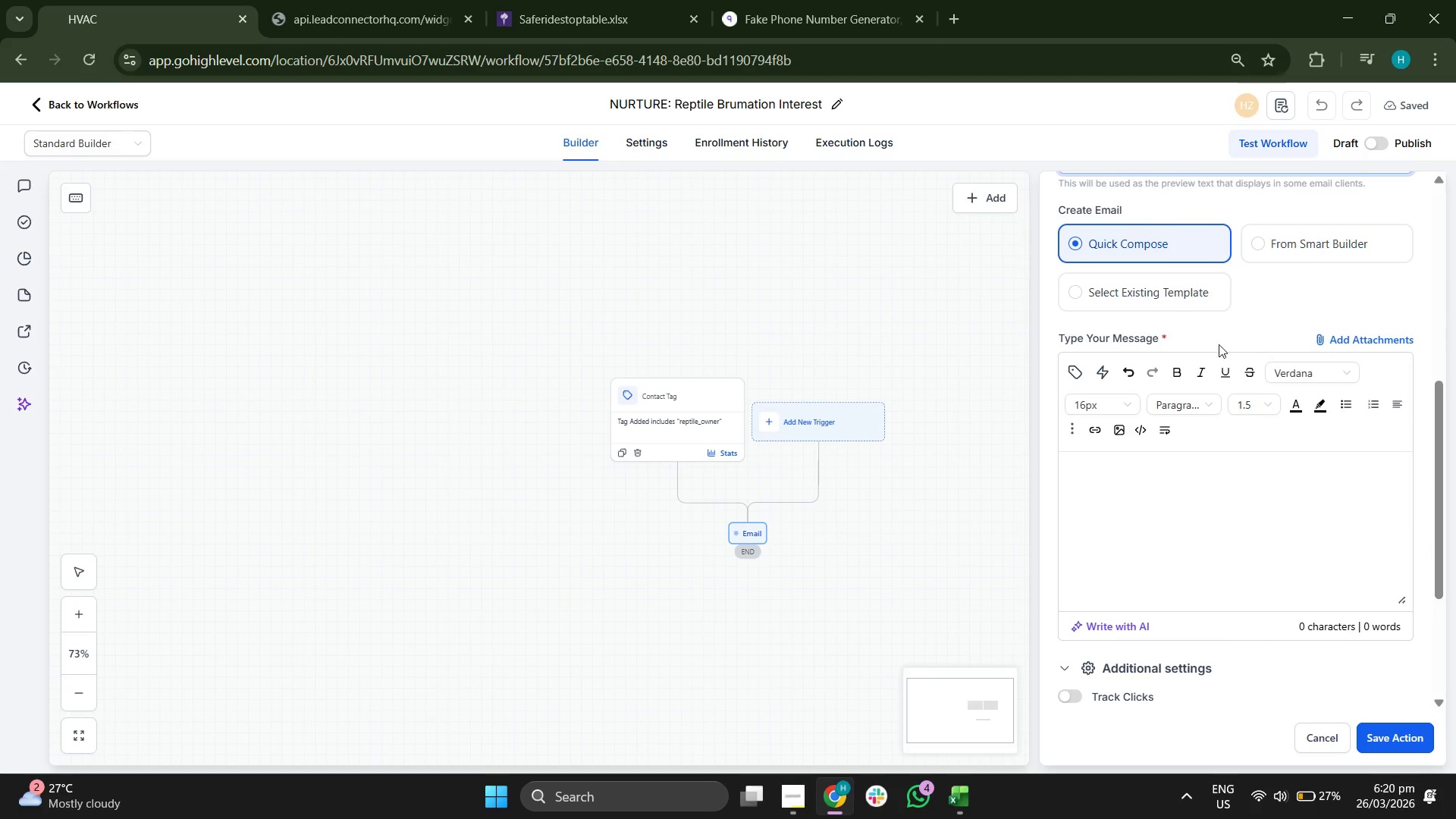 
left_click([1108, 290])
 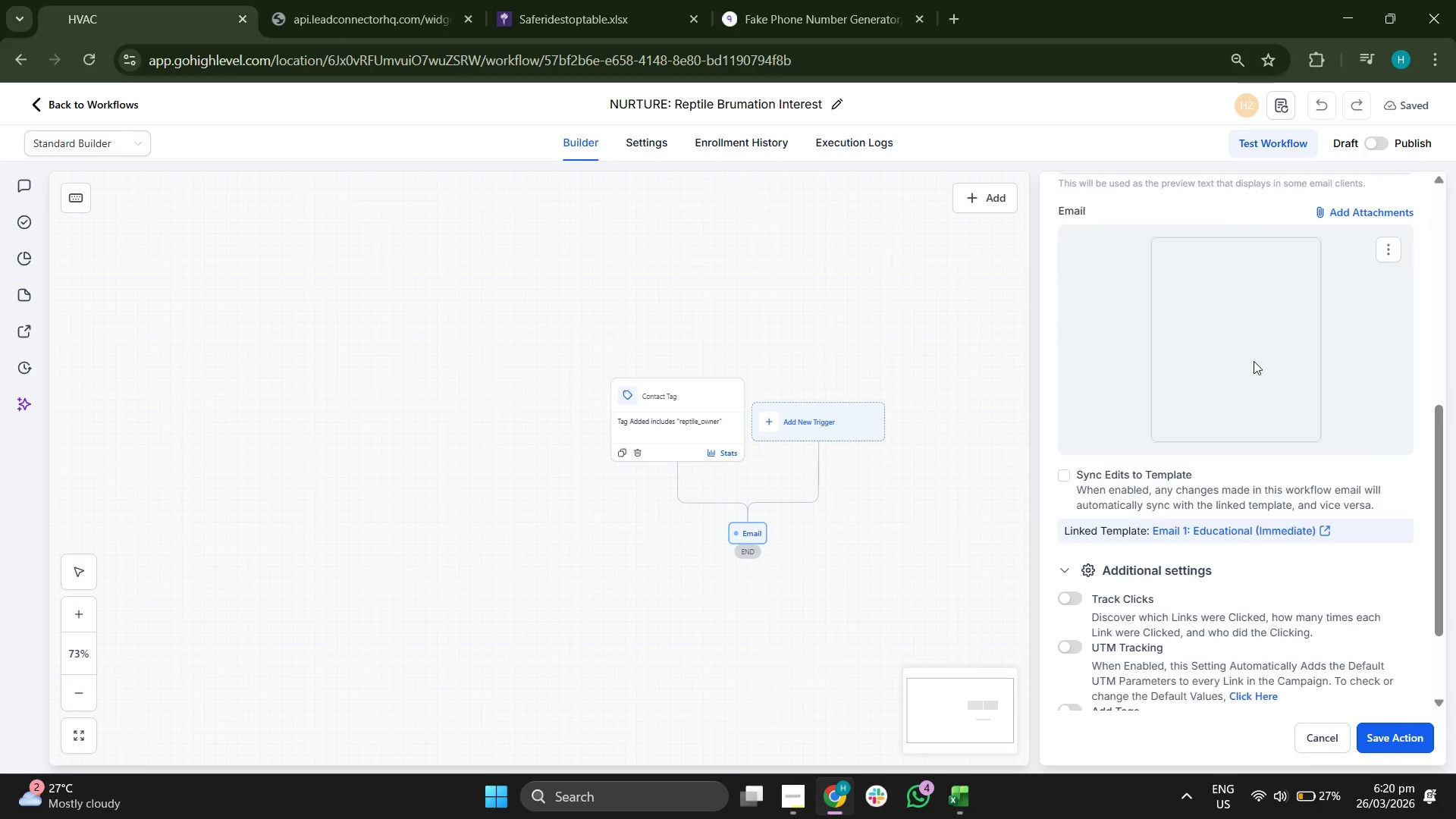 
scroll: coordinate [1294, 330], scroll_direction: down, amount: 2.0
 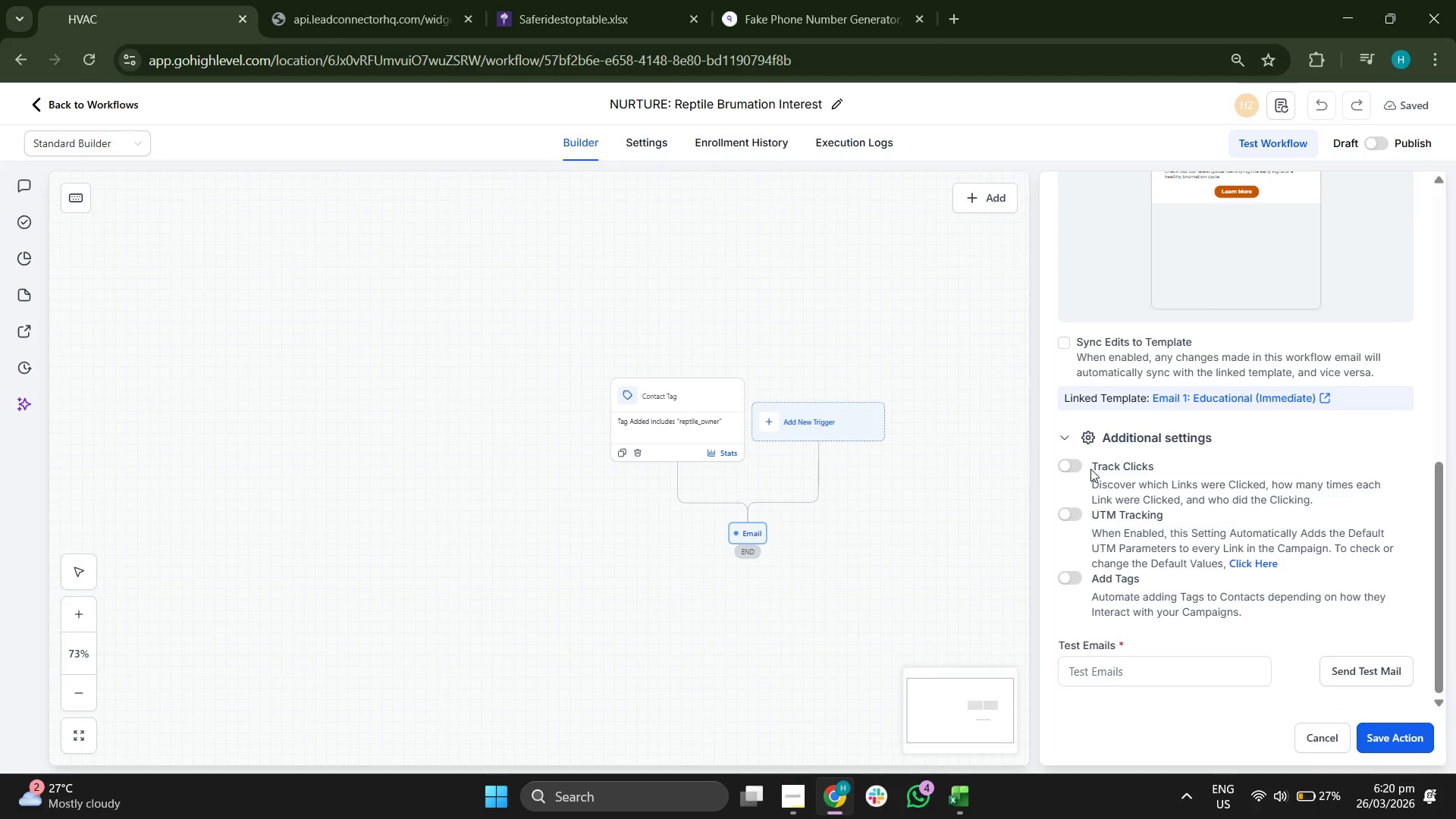 
left_click([1071, 465])
 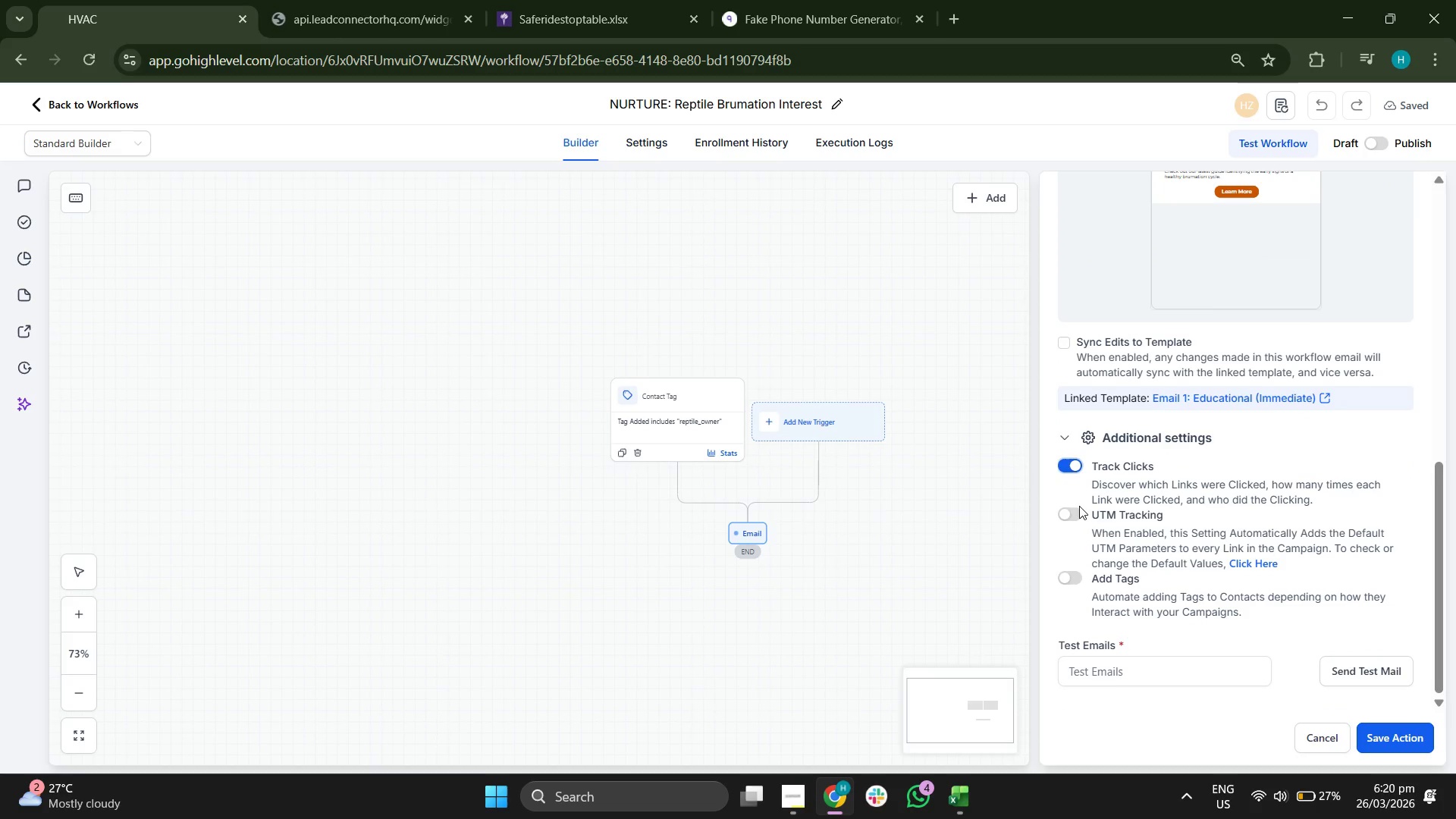 
left_click([1071, 516])
 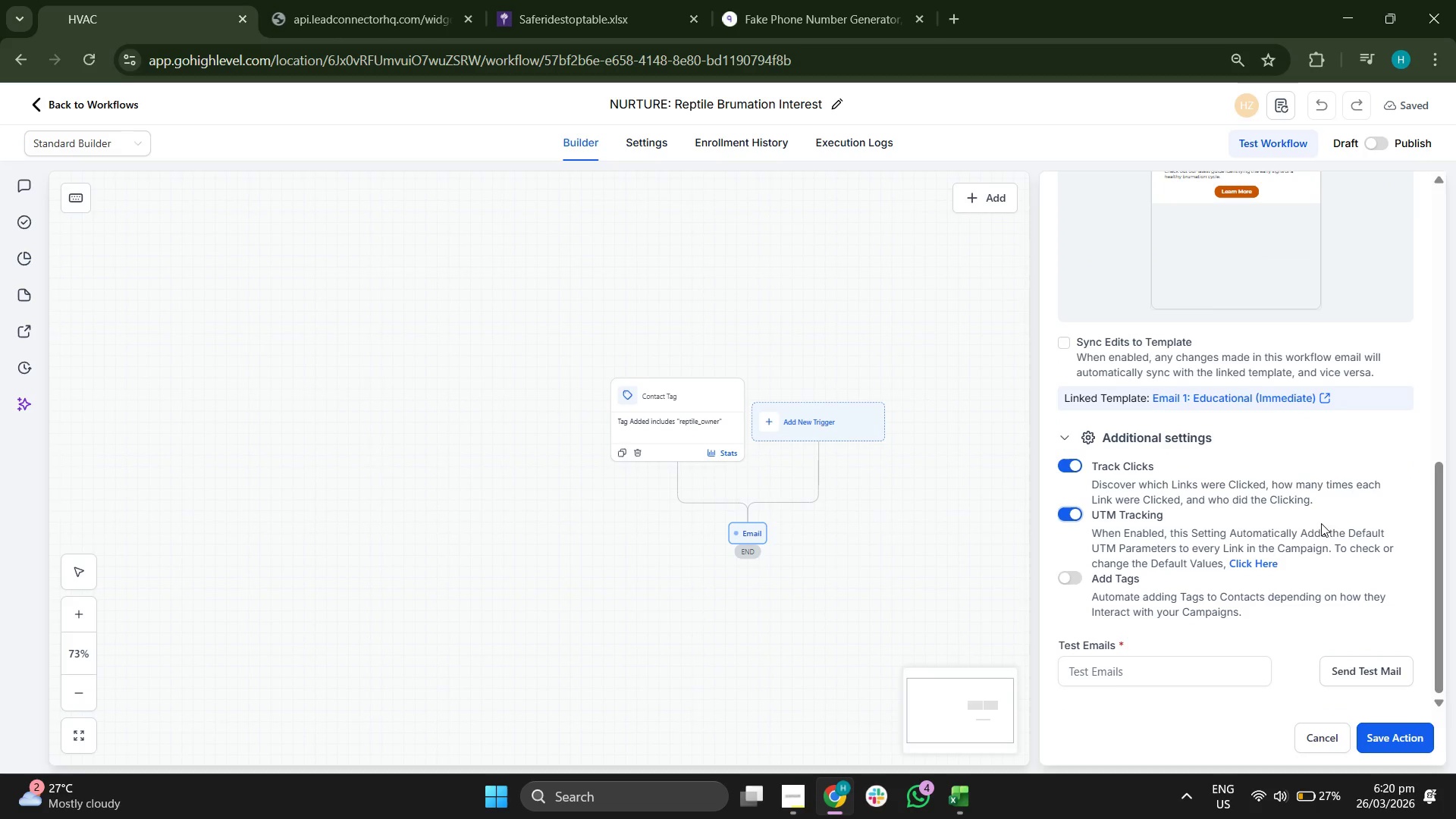 
scroll: coordinate [1294, 417], scroll_direction: up, amount: 7.0
 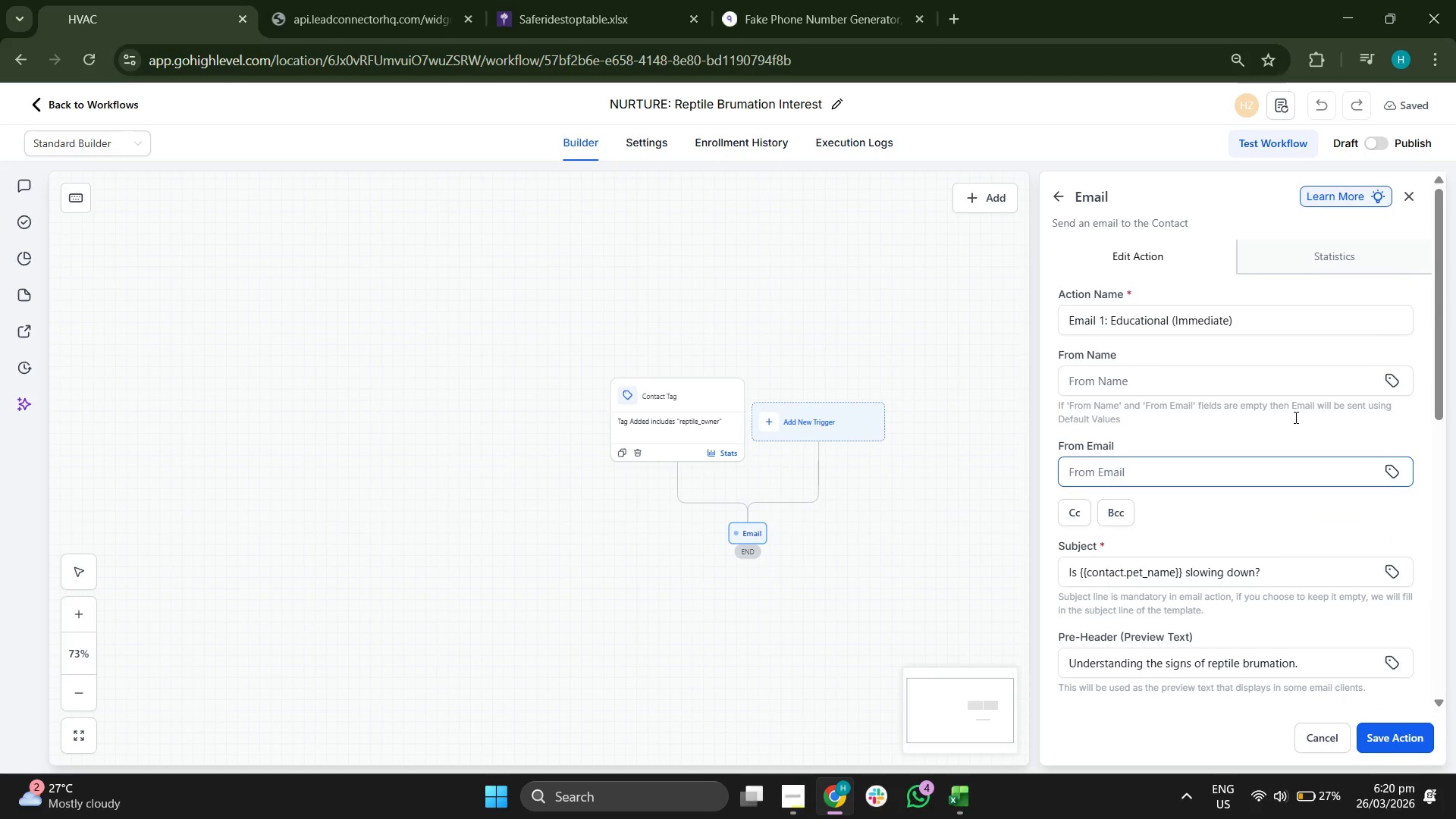 
scroll: coordinate [1294, 417], scroll_direction: down, amount: 7.0
 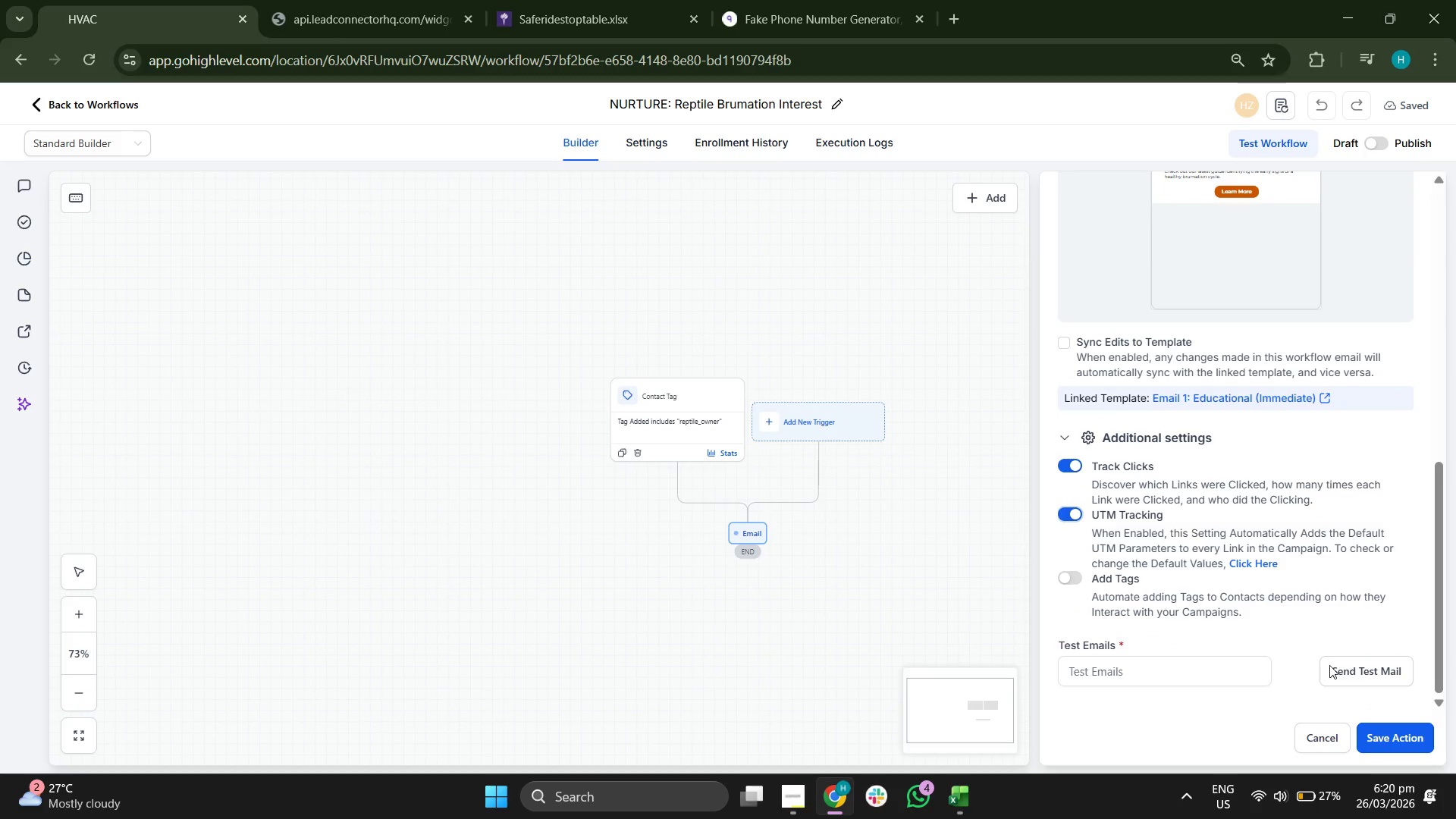 
left_click([1381, 725])
 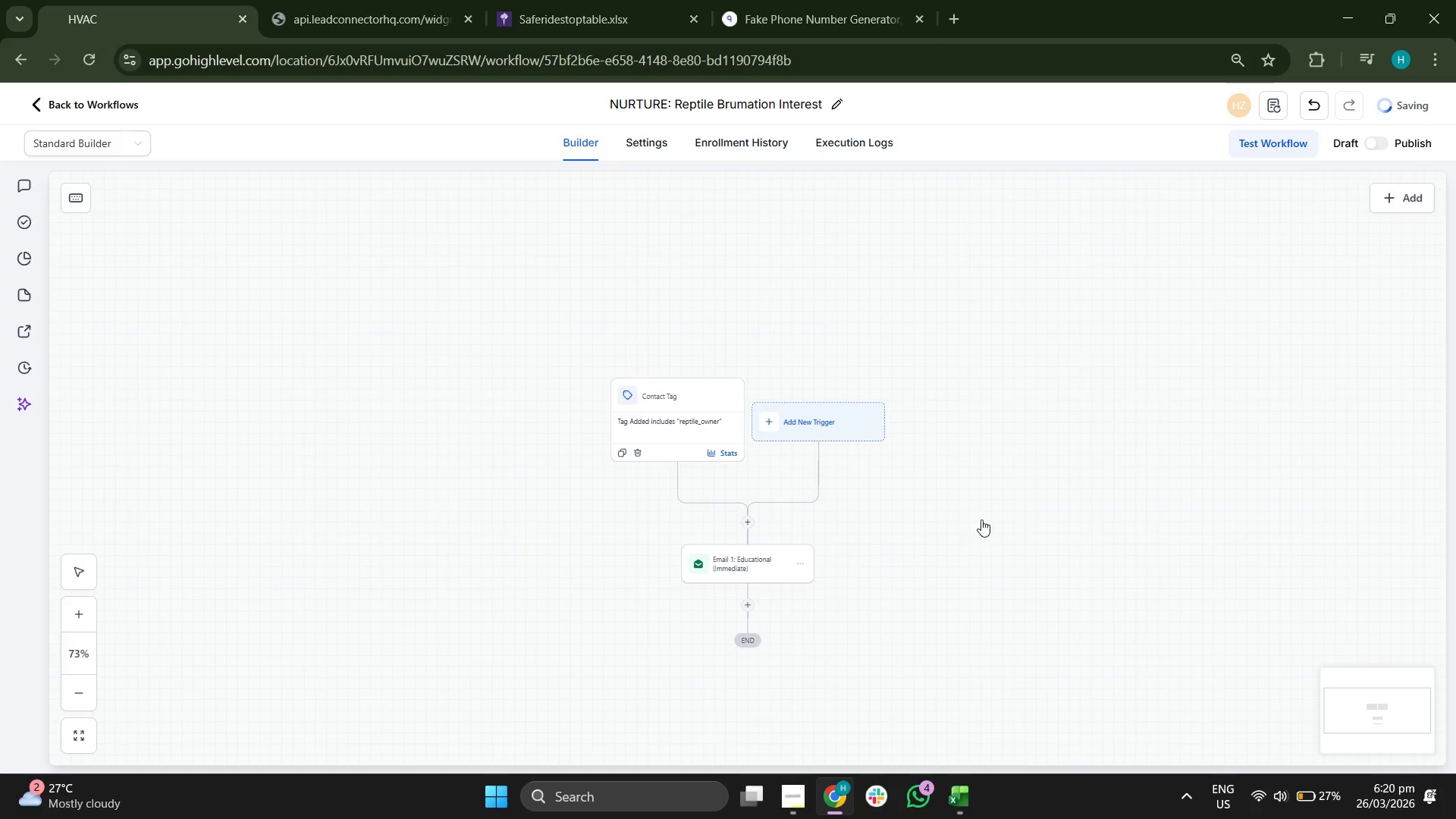 
left_click_drag(start_coordinate=[977, 529], to_coordinate=[974, 501])
 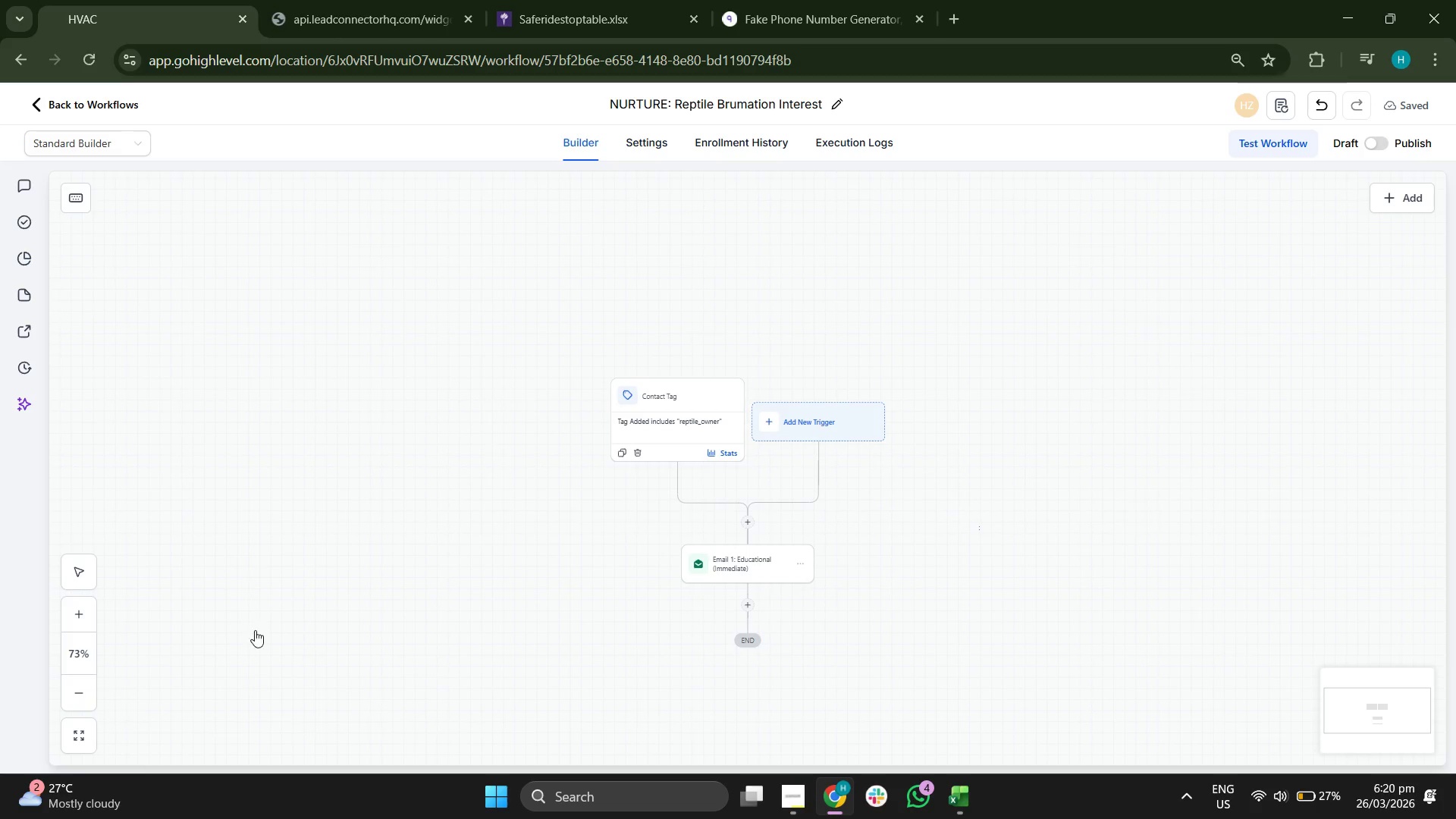 
left_click([90, 697])
 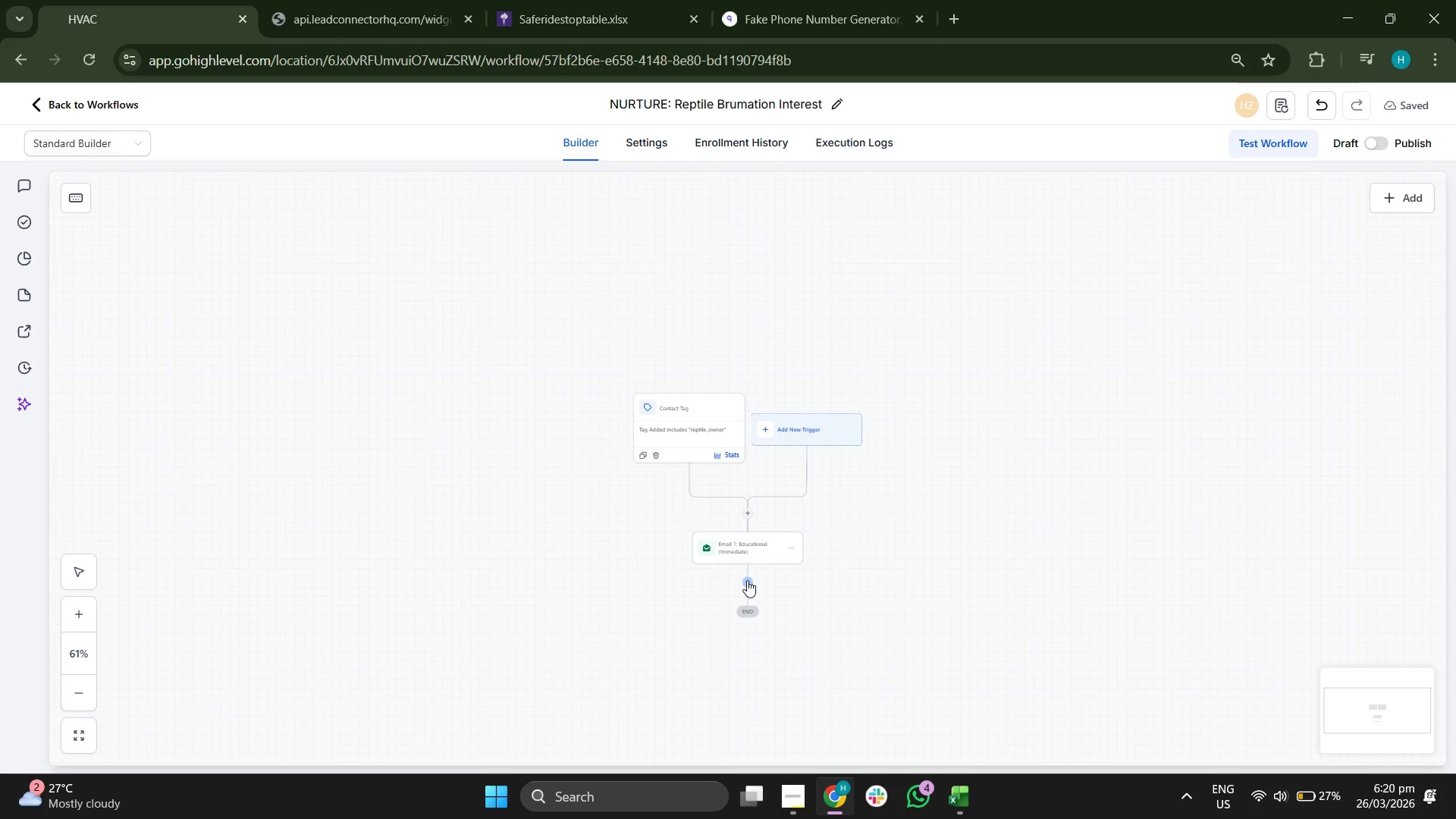 
left_click([747, 580])
 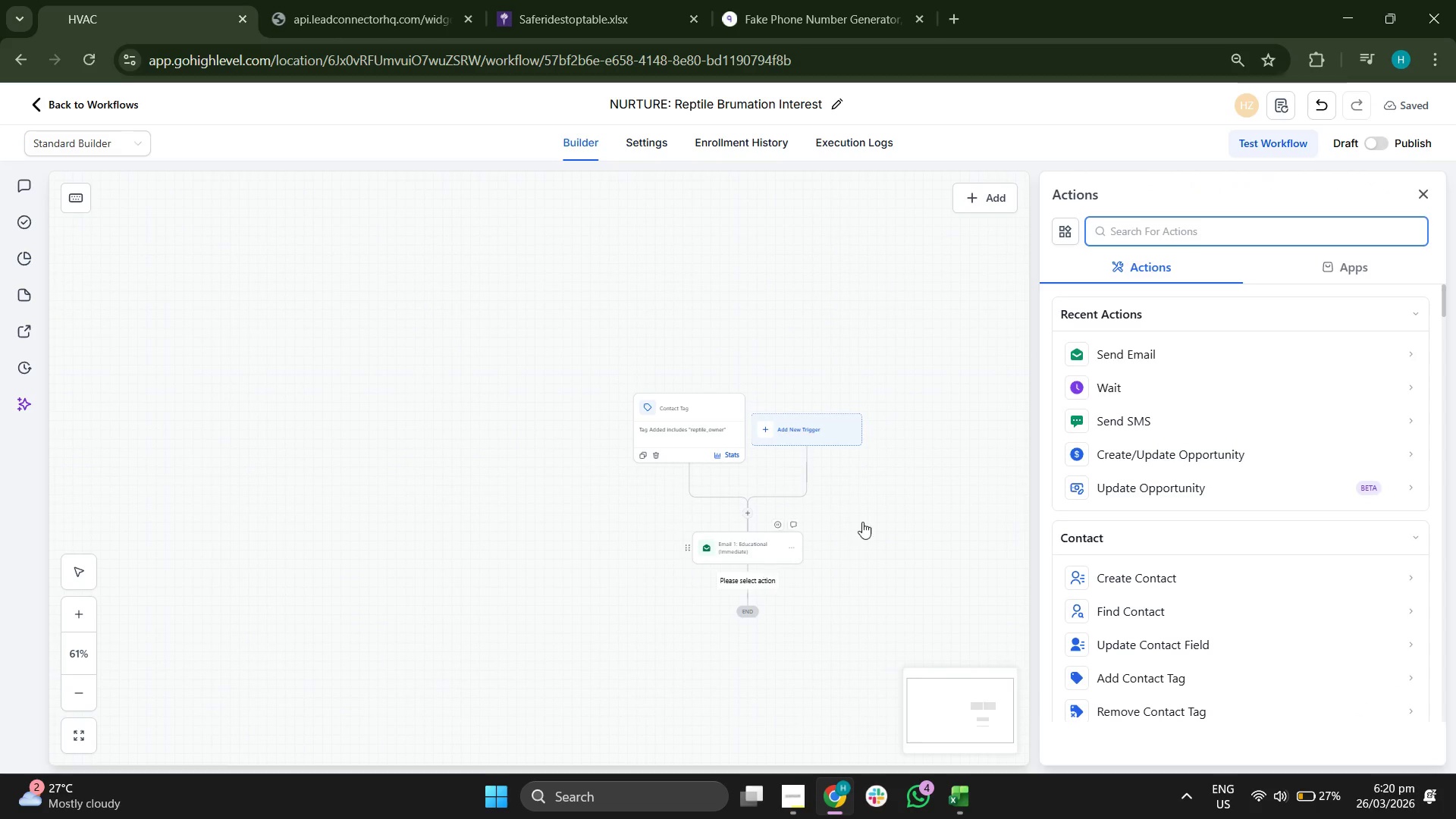 
scroll: coordinate [1211, 516], scroll_direction: down, amount: 5.0
 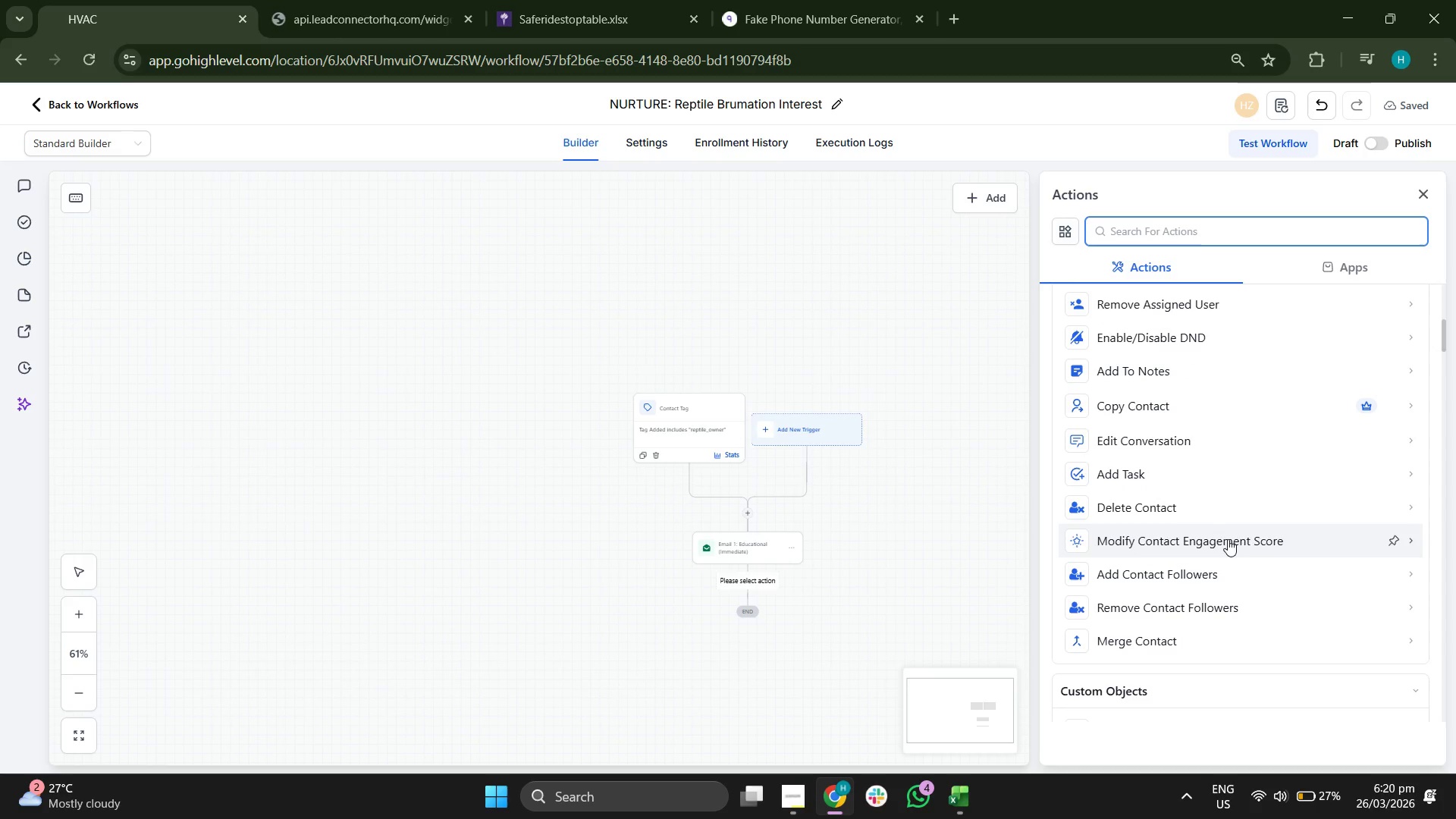 
scroll: coordinate [1240, 543], scroll_direction: none, amount: 0.0
 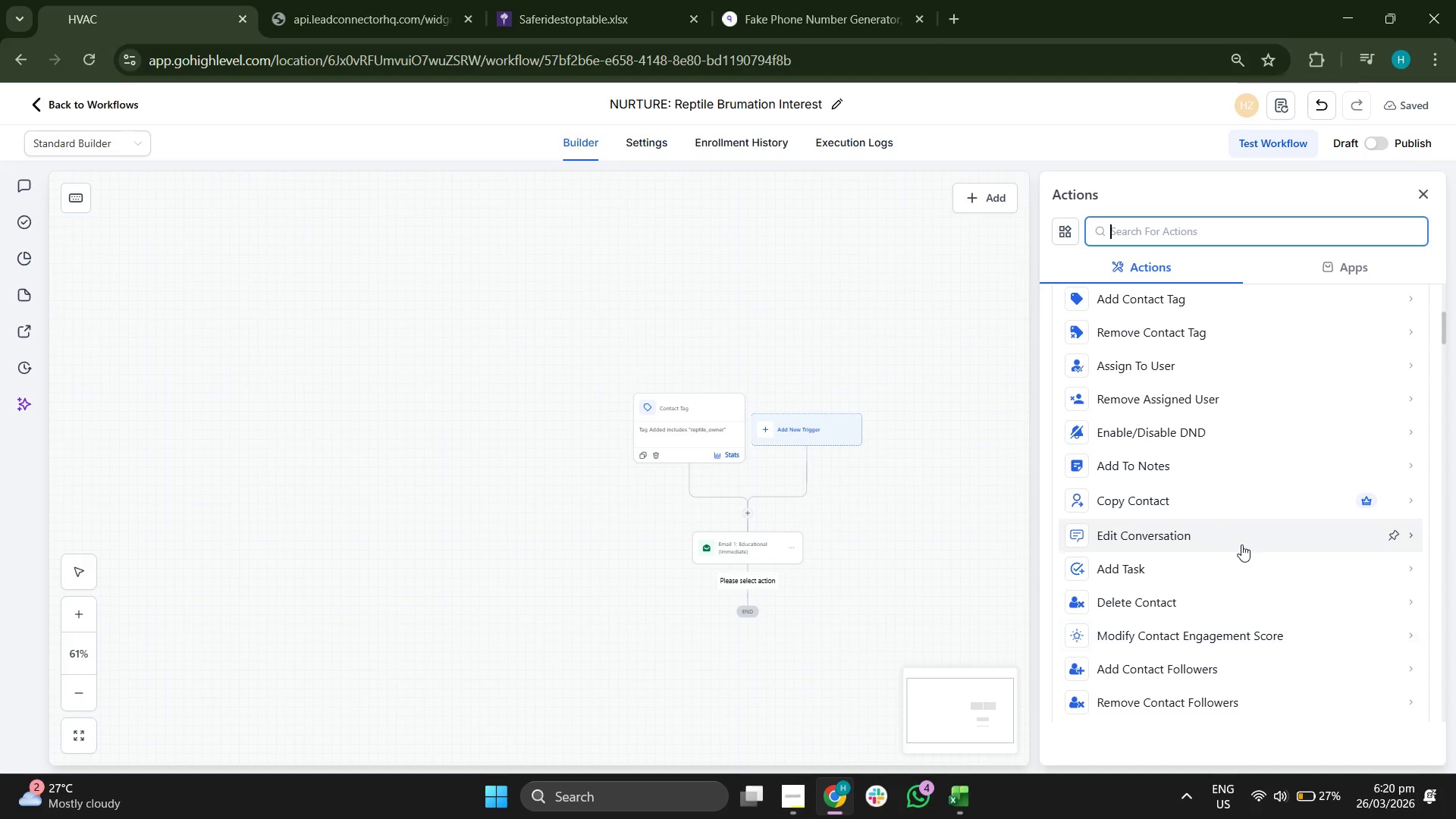 
scroll: coordinate [1241, 544], scroll_direction: down, amount: 3.0
 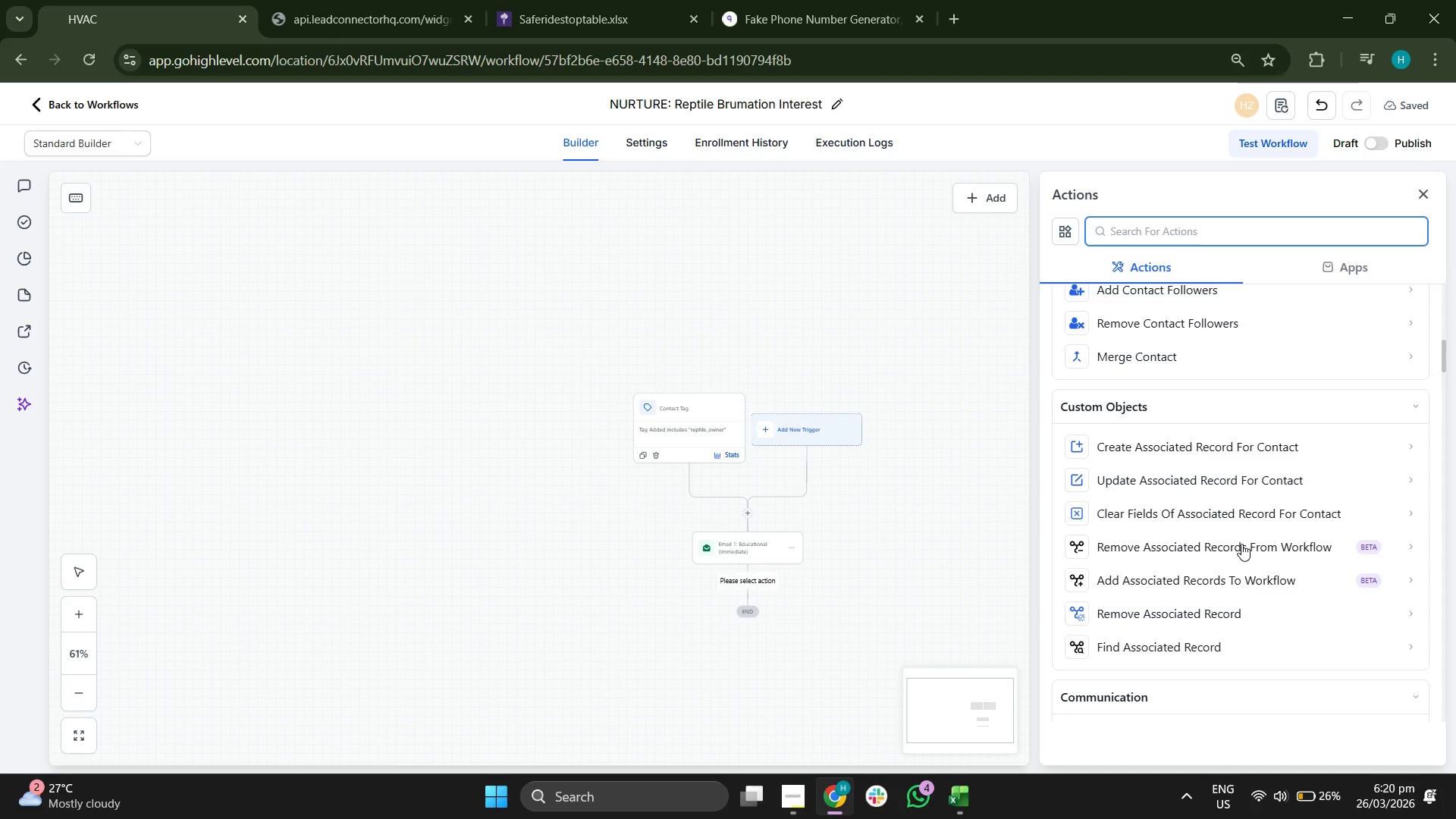 
wait(5.98)
 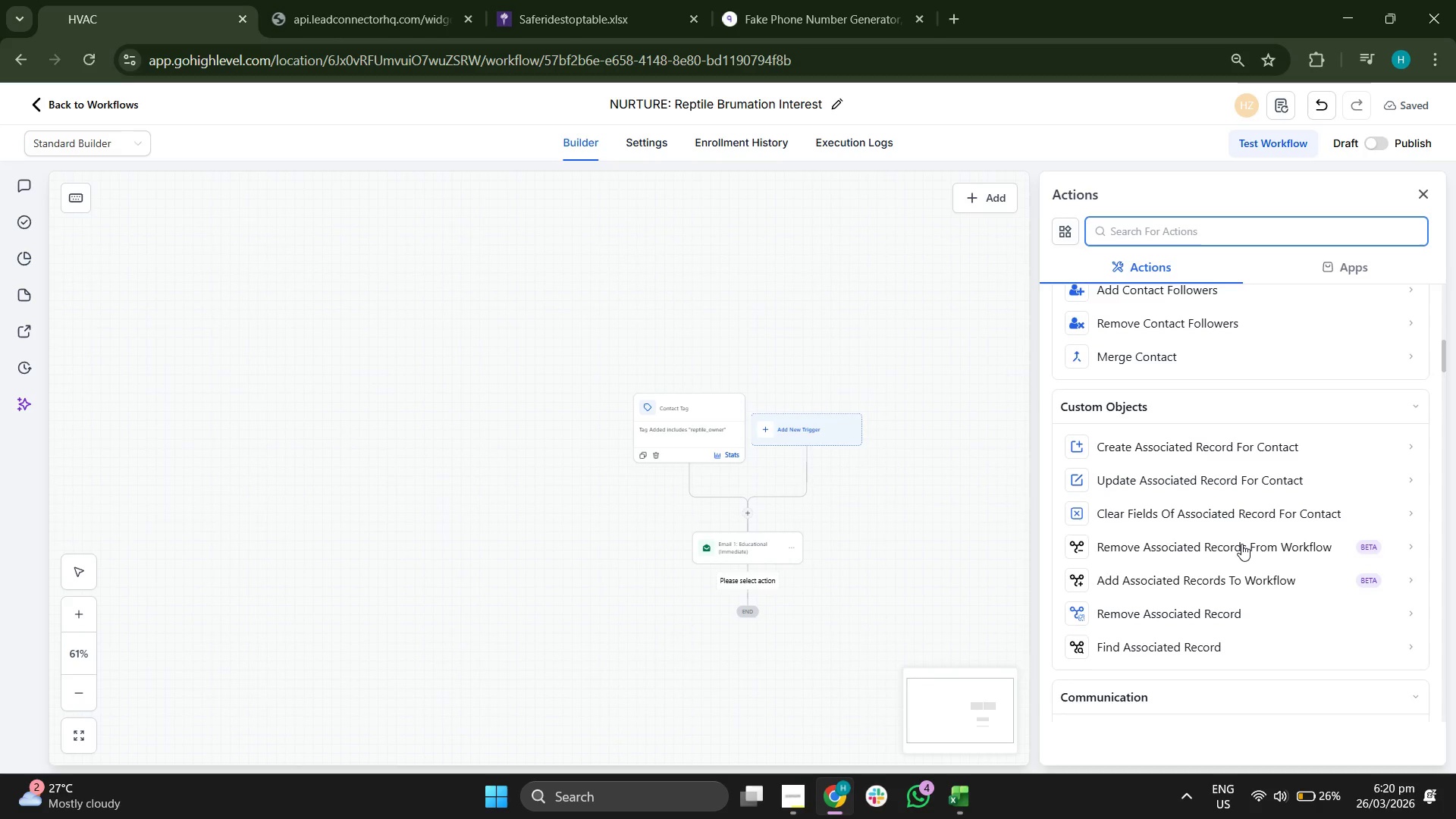 
scroll: coordinate [1247, 502], scroll_direction: down, amount: 5.0
 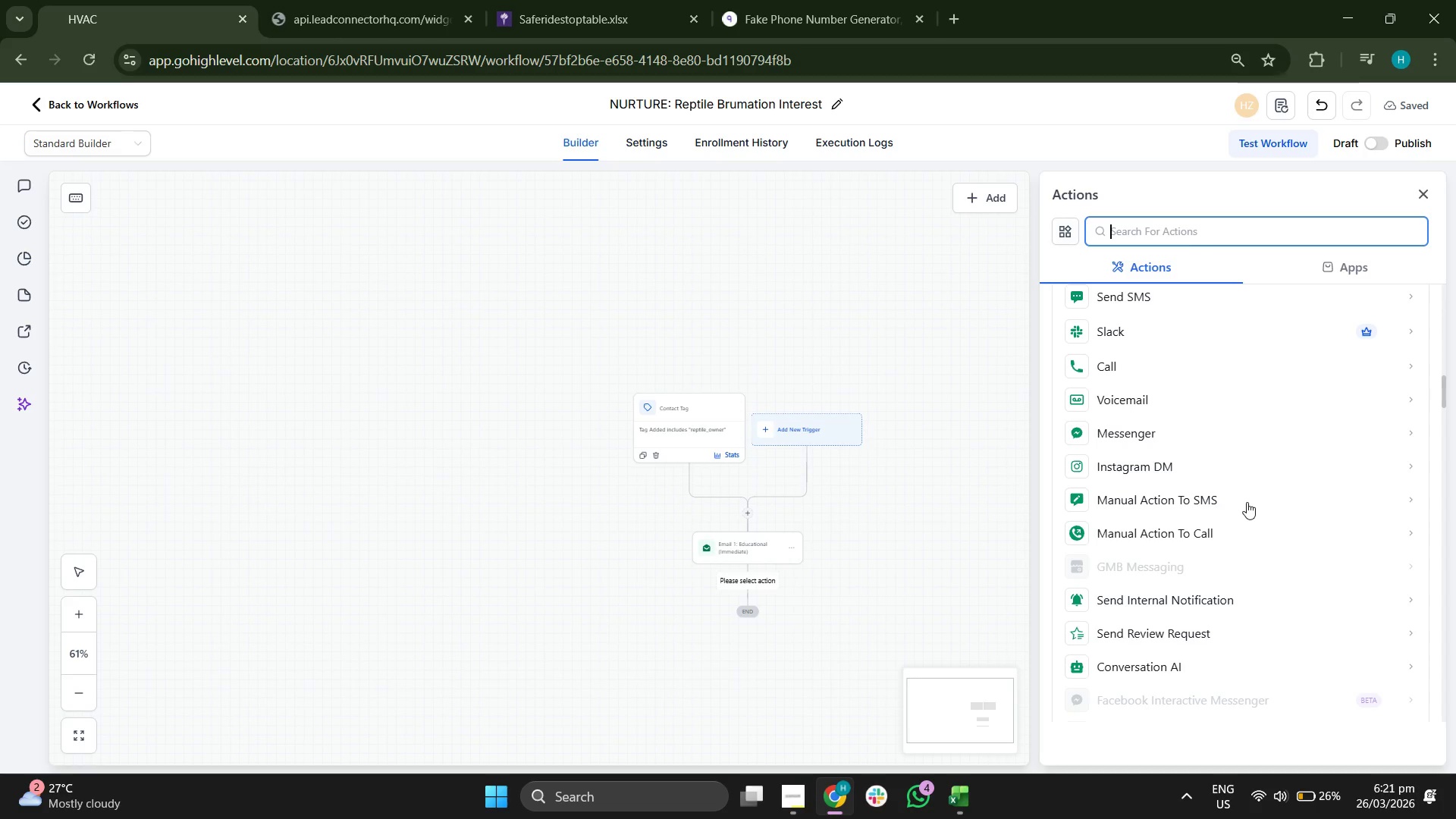 
wait(7.83)
 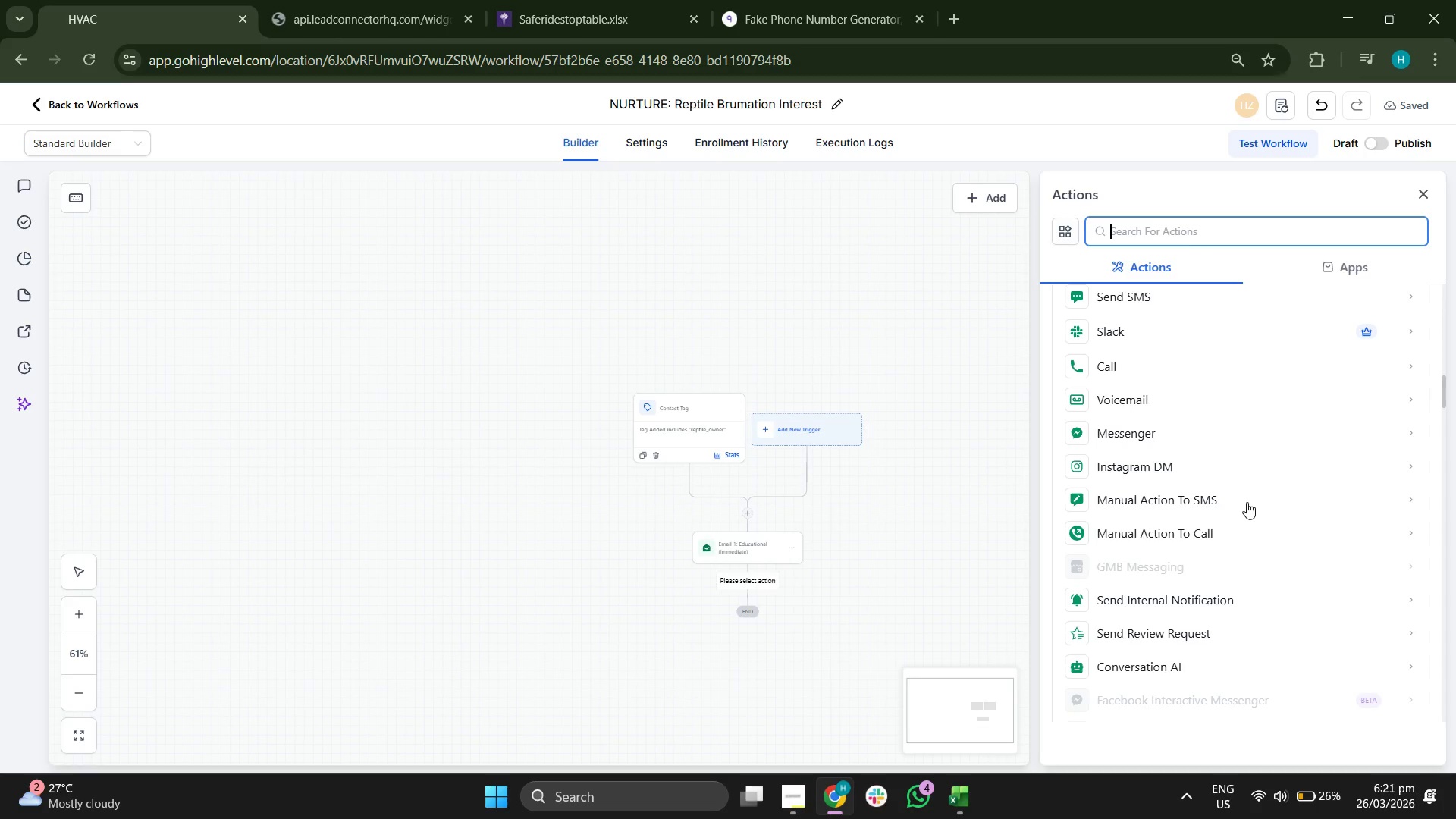 
scroll: coordinate [1247, 502], scroll_direction: down, amount: 6.0
 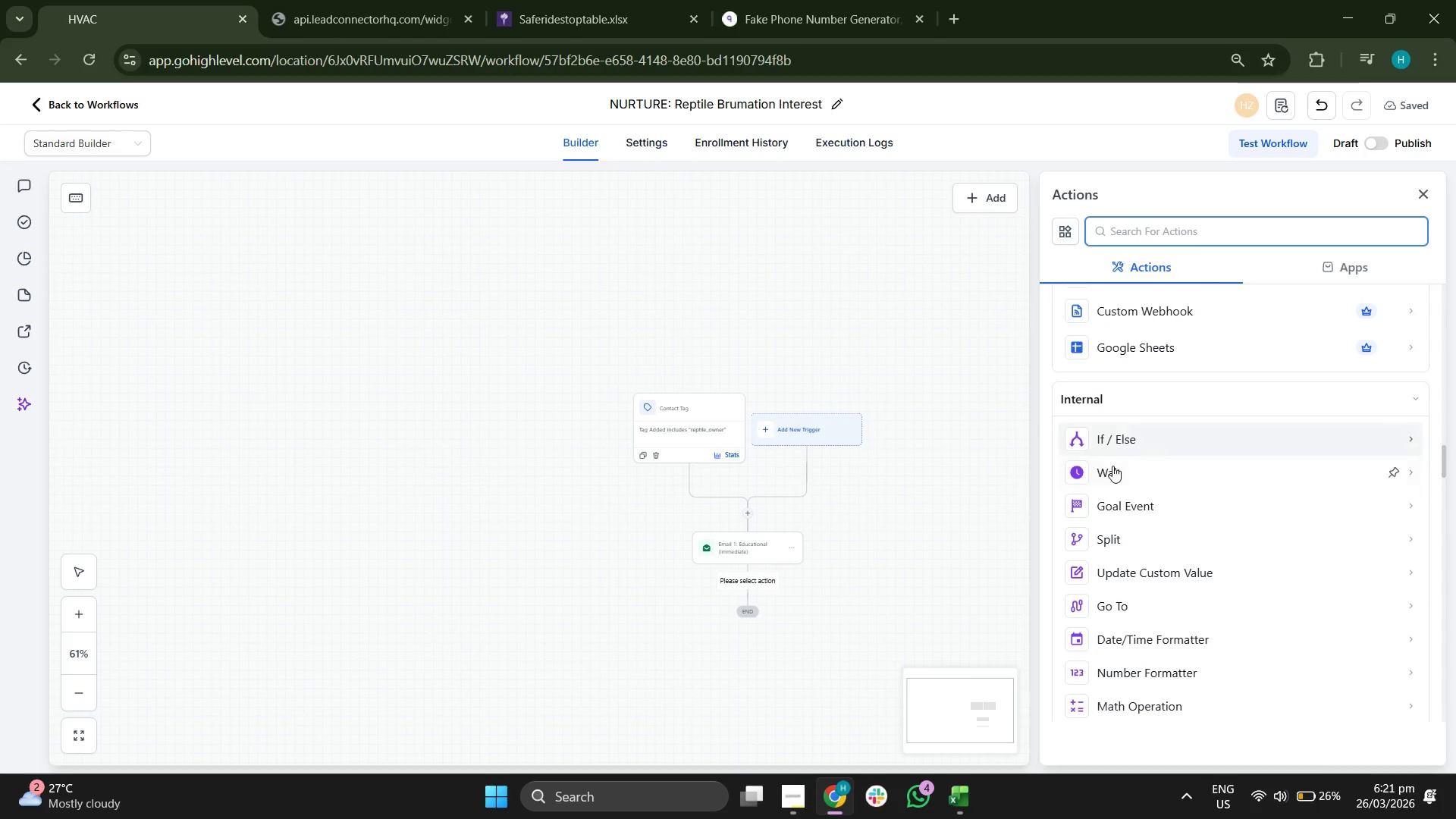 
left_click([1113, 466])
 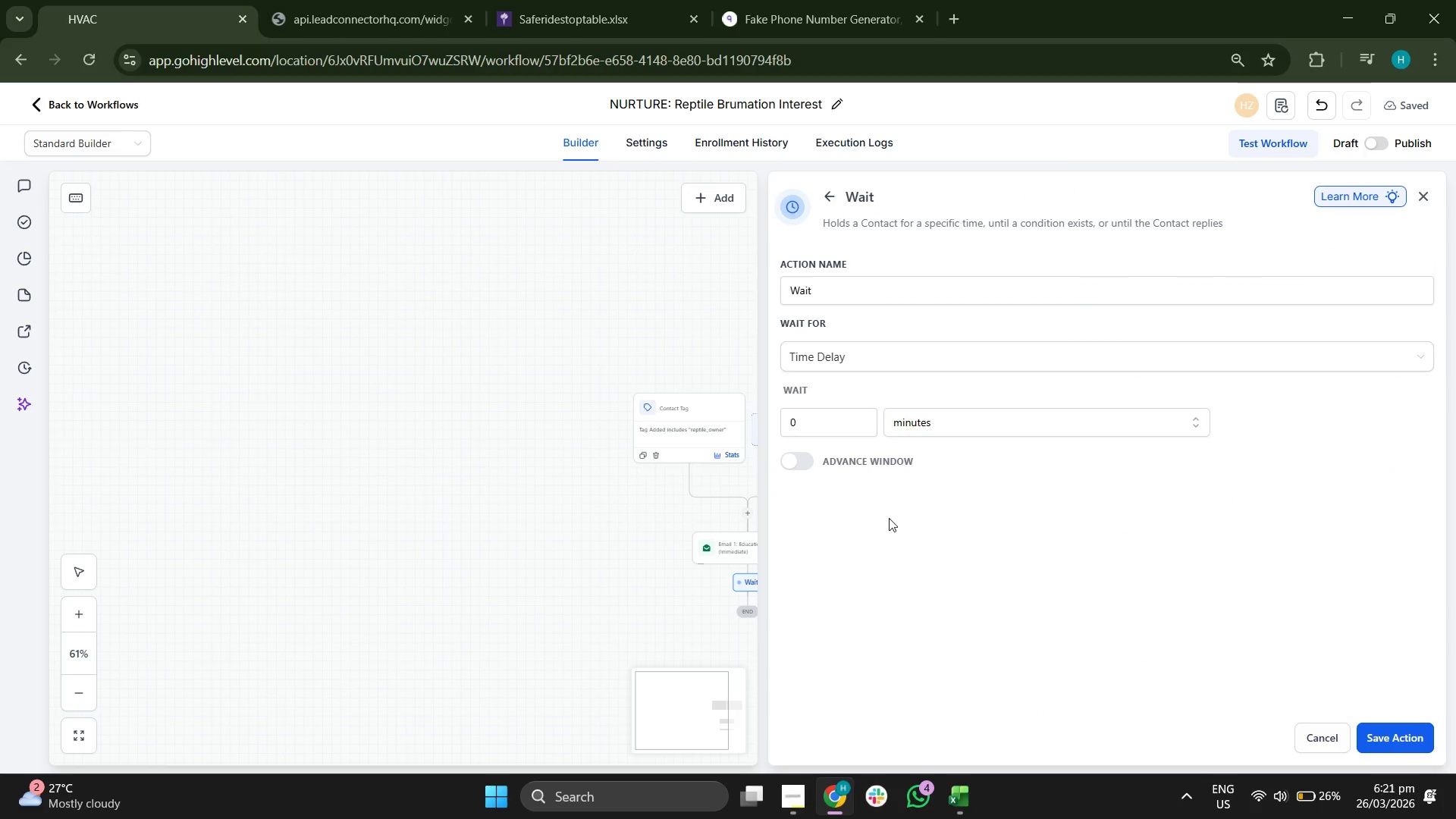 
left_click_drag(start_coordinate=[570, 482], to_coordinate=[536, 459])
 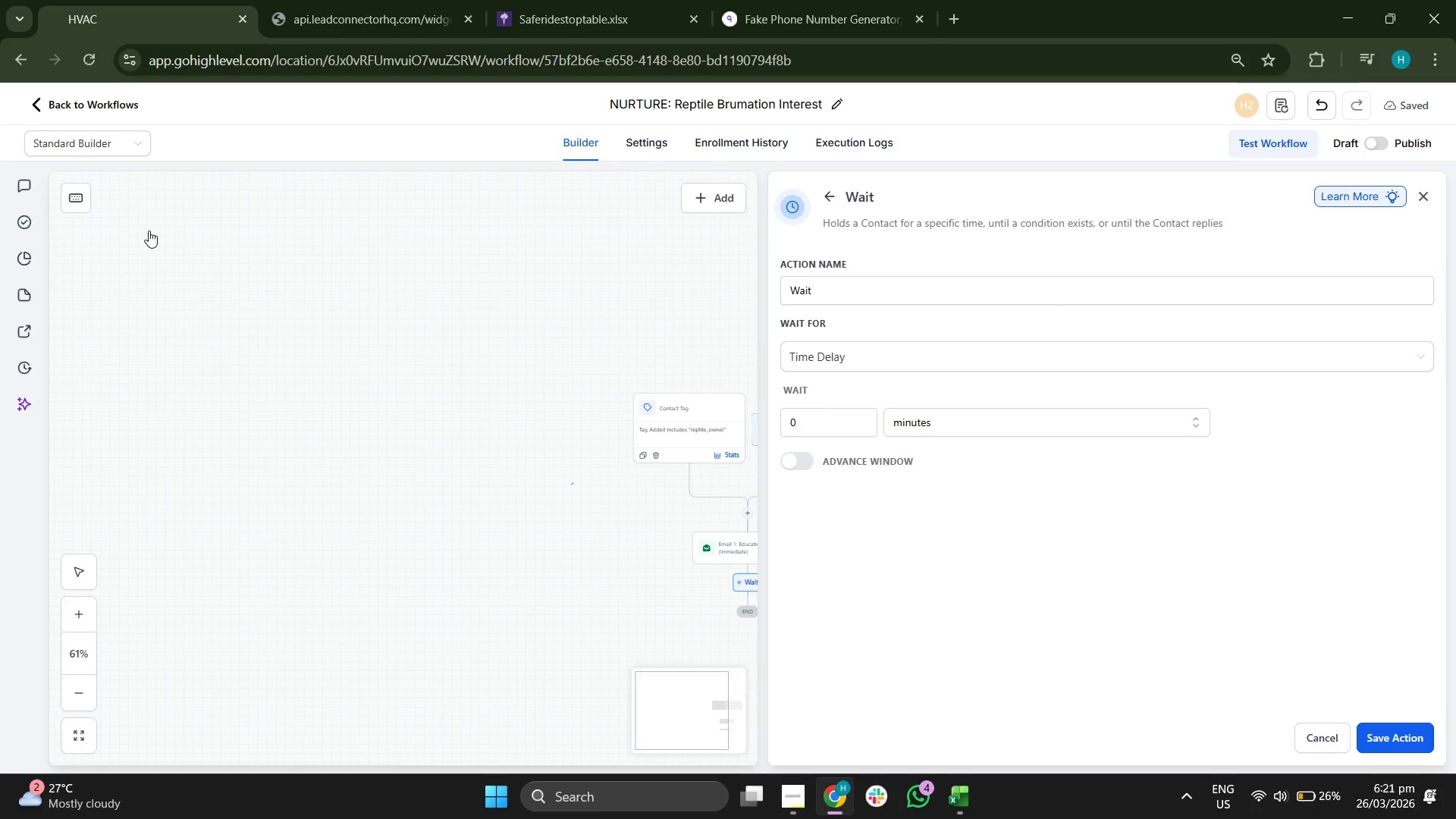 
left_click([77, 193])
 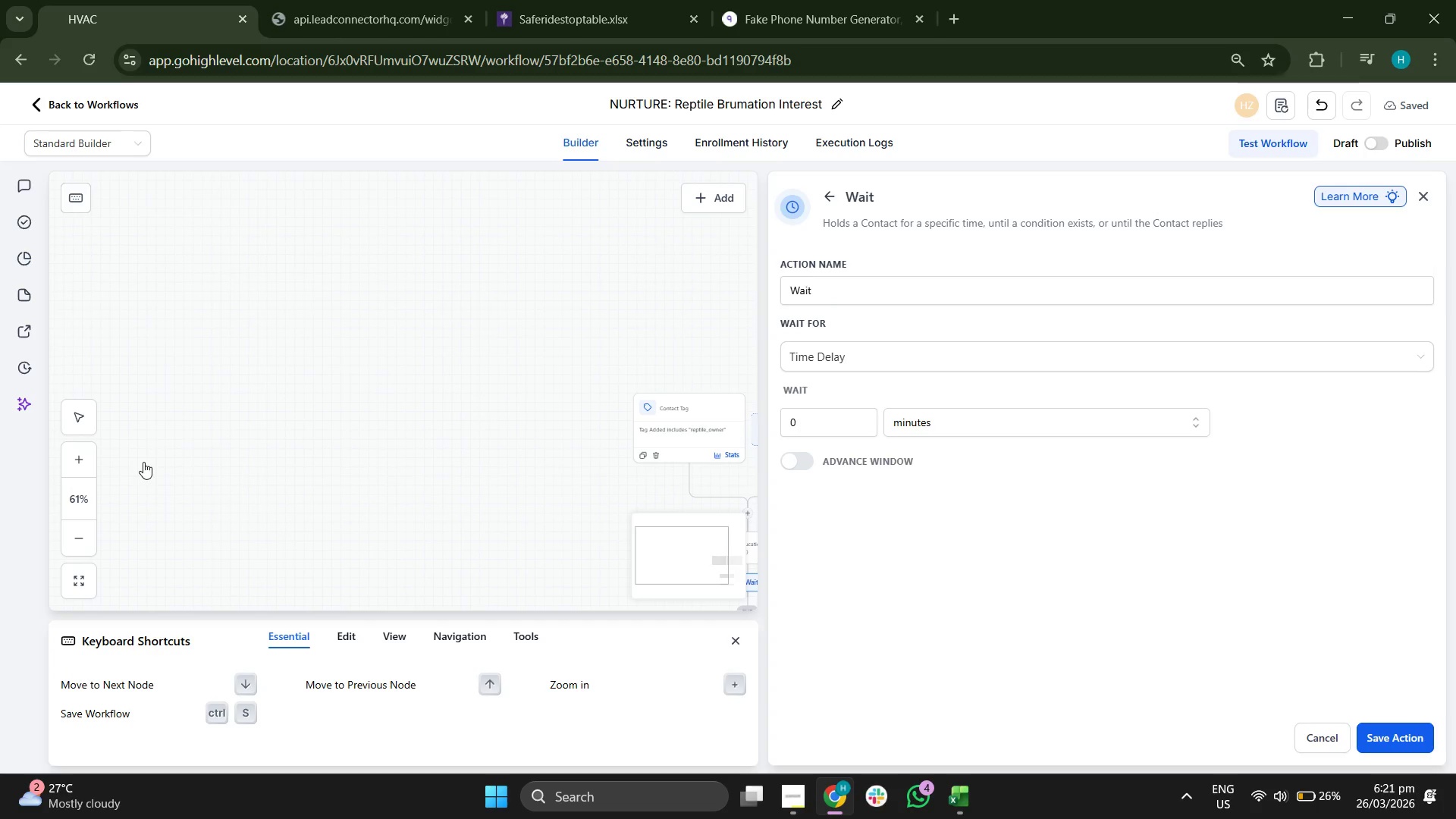 
key(ArrowRight)
 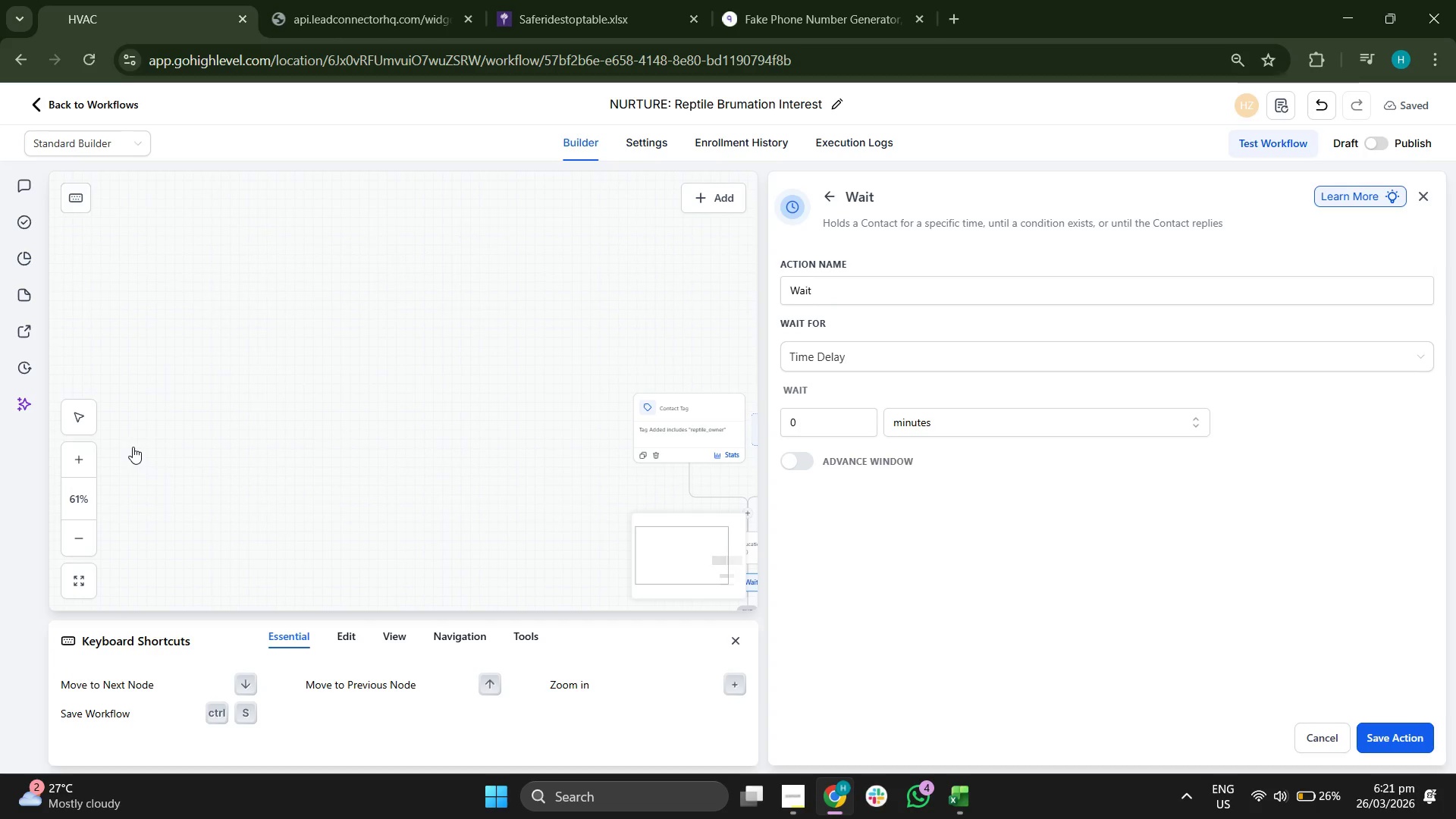 
key(ArrowRight)
 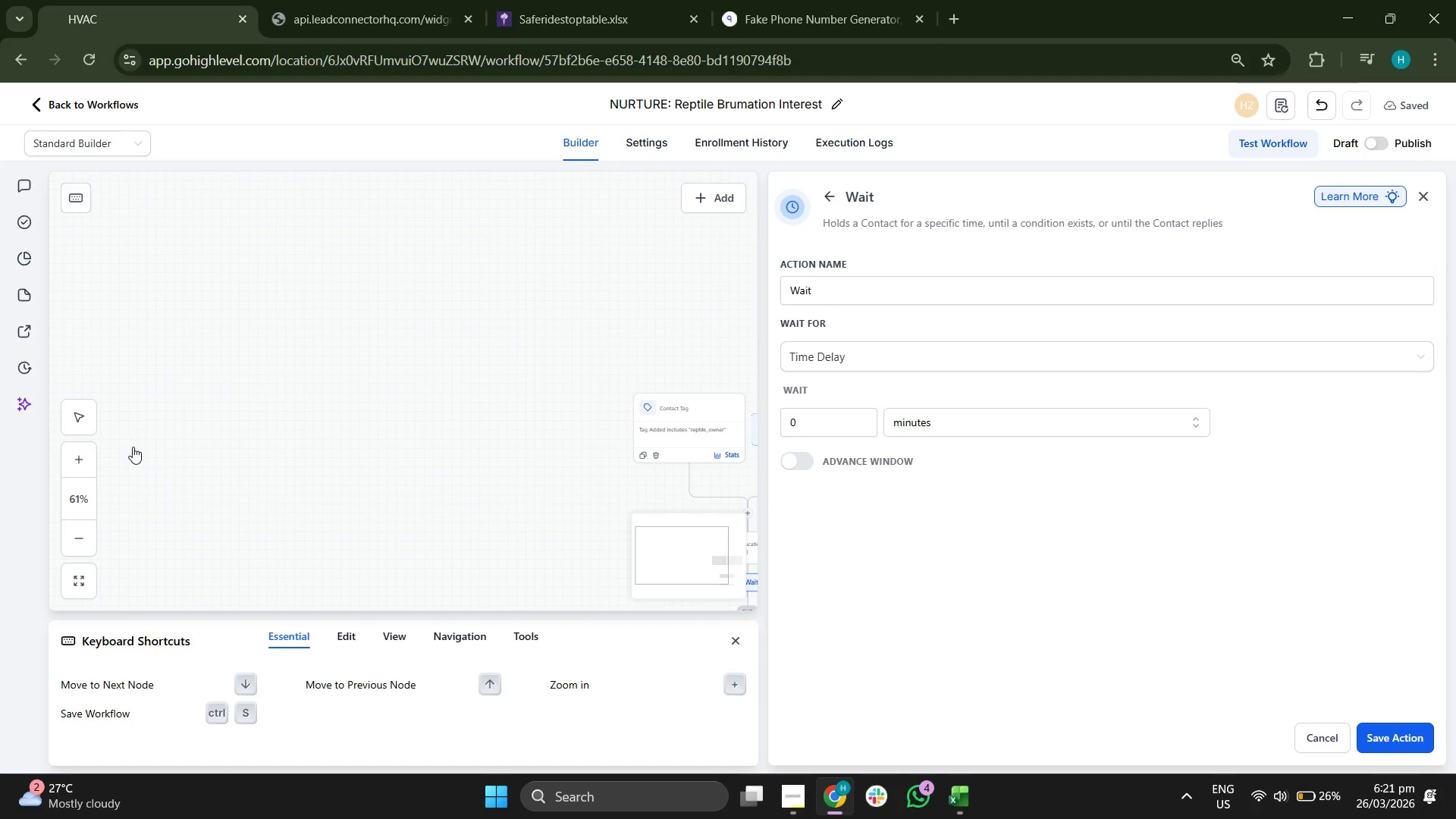 
key(ArrowRight)
 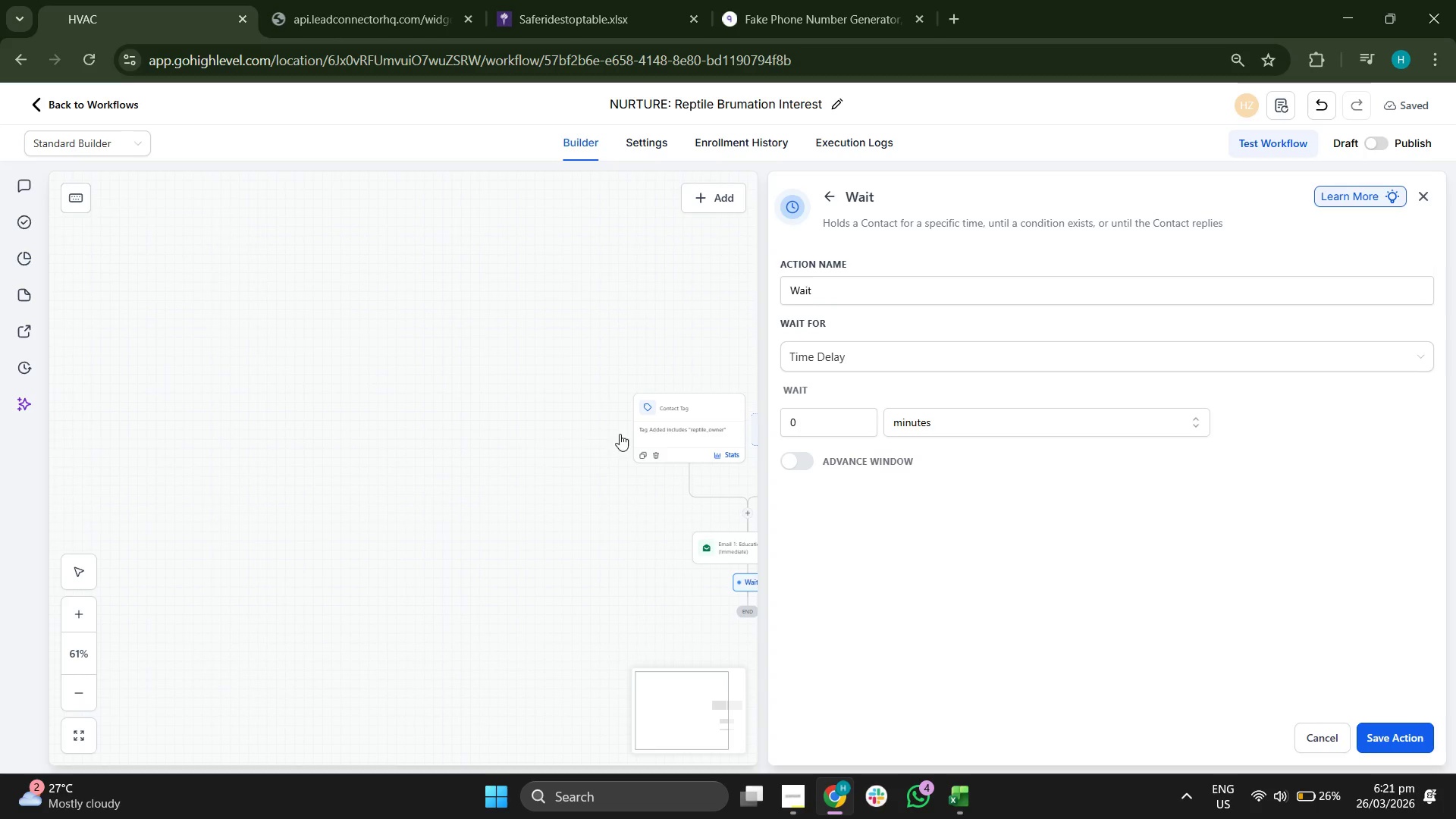 
key(ArrowRight)
 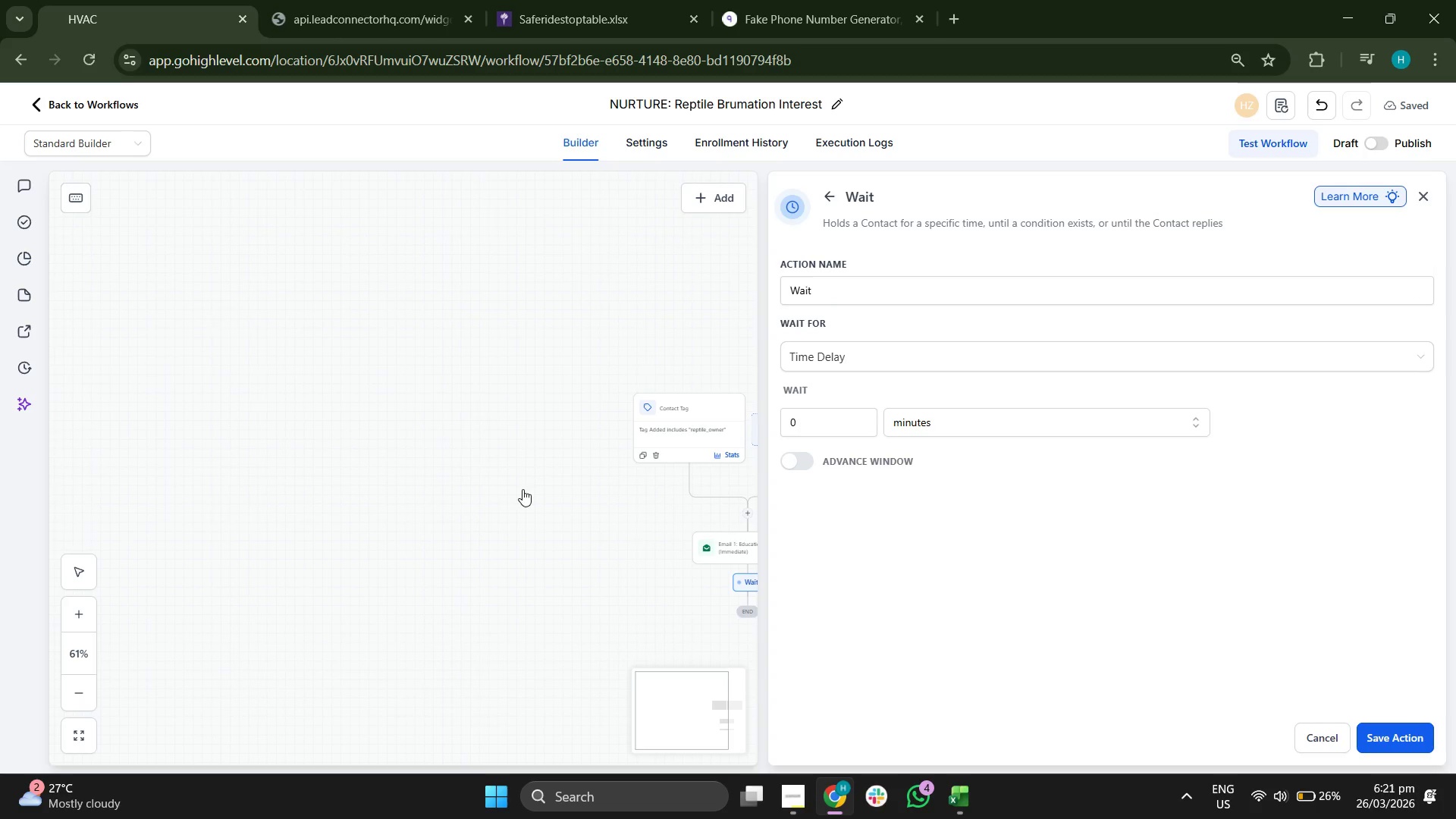 
key(ArrowRight)
 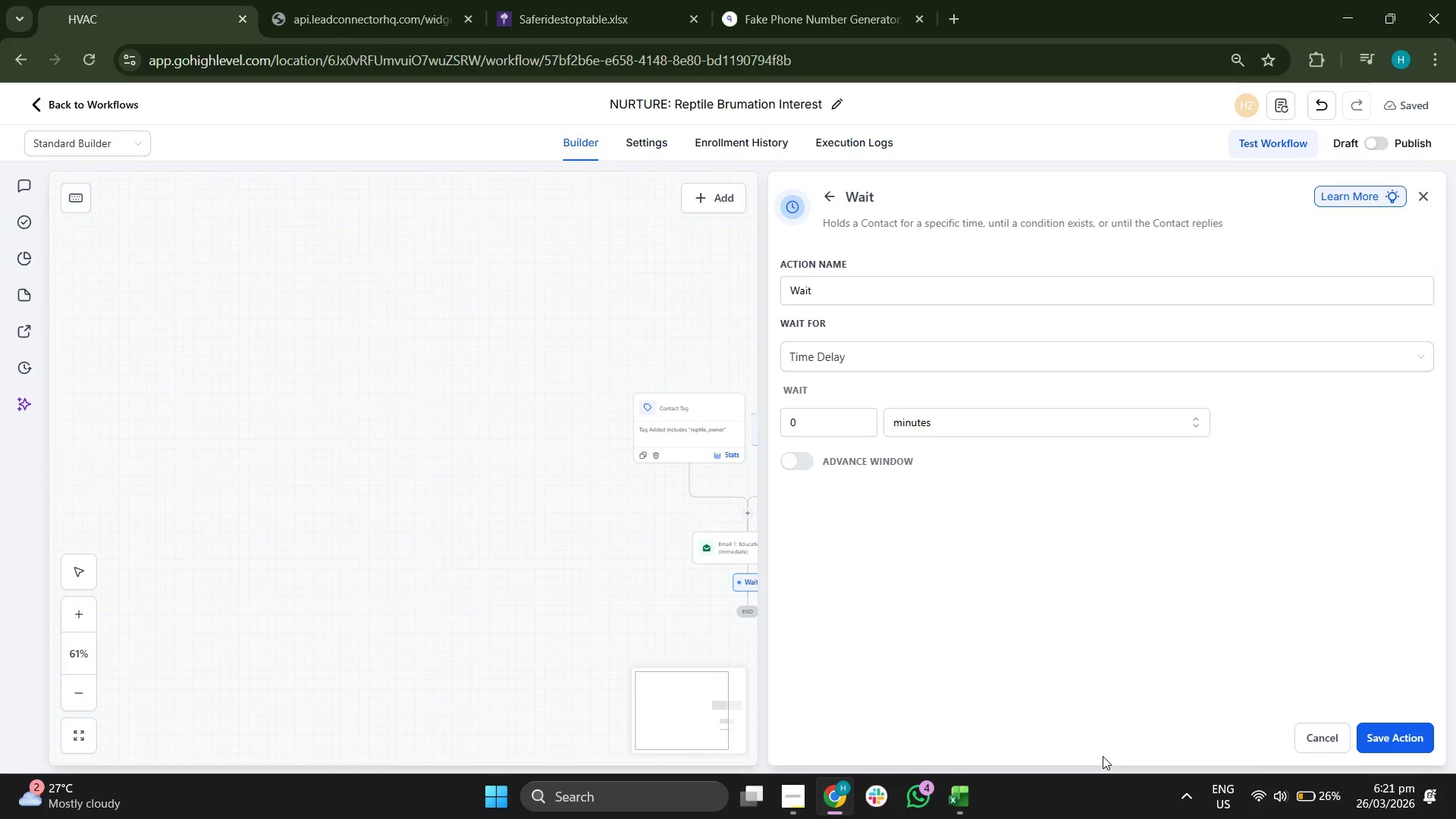 
wait(6.88)
 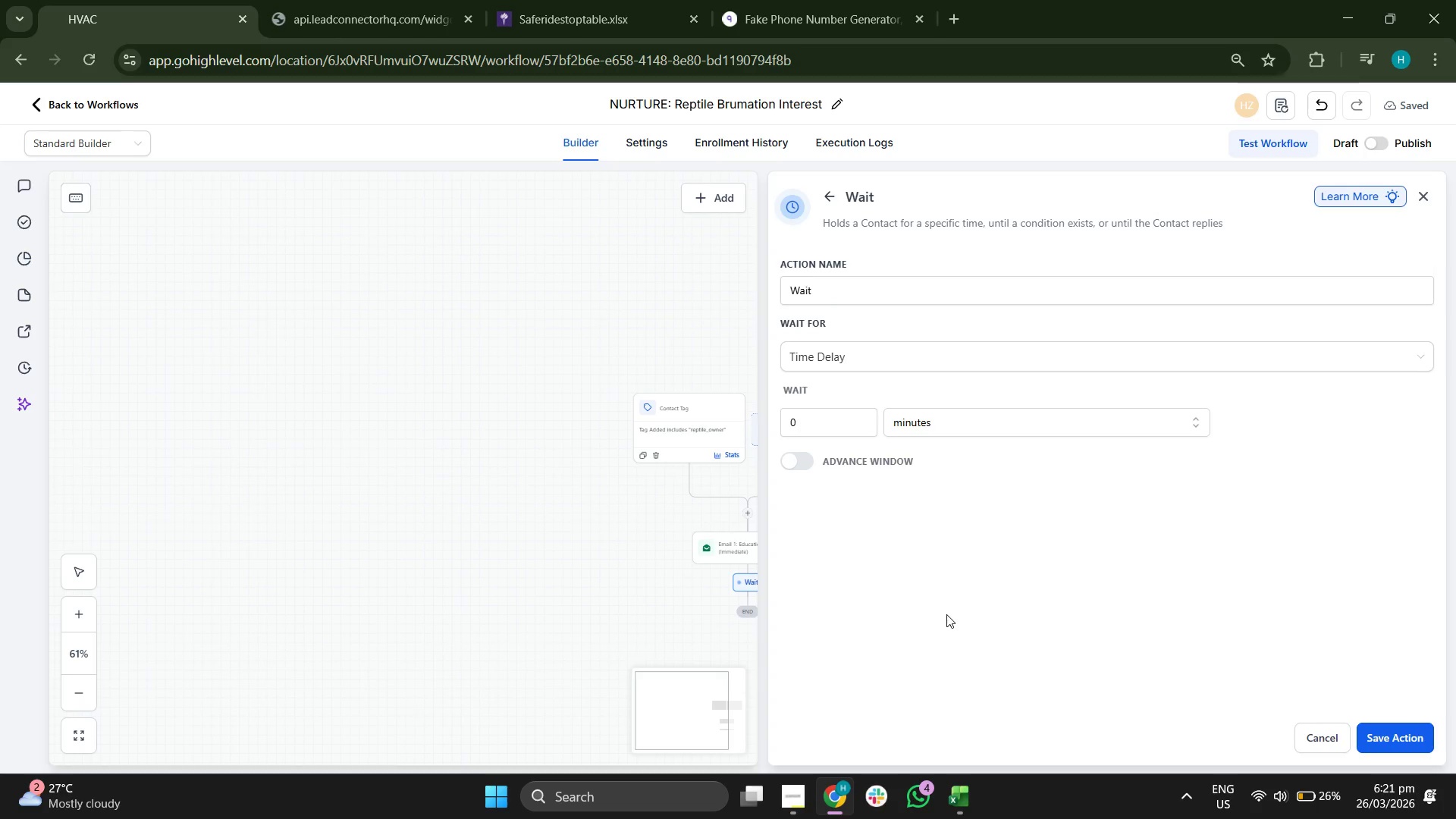 
left_click([830, 413])
 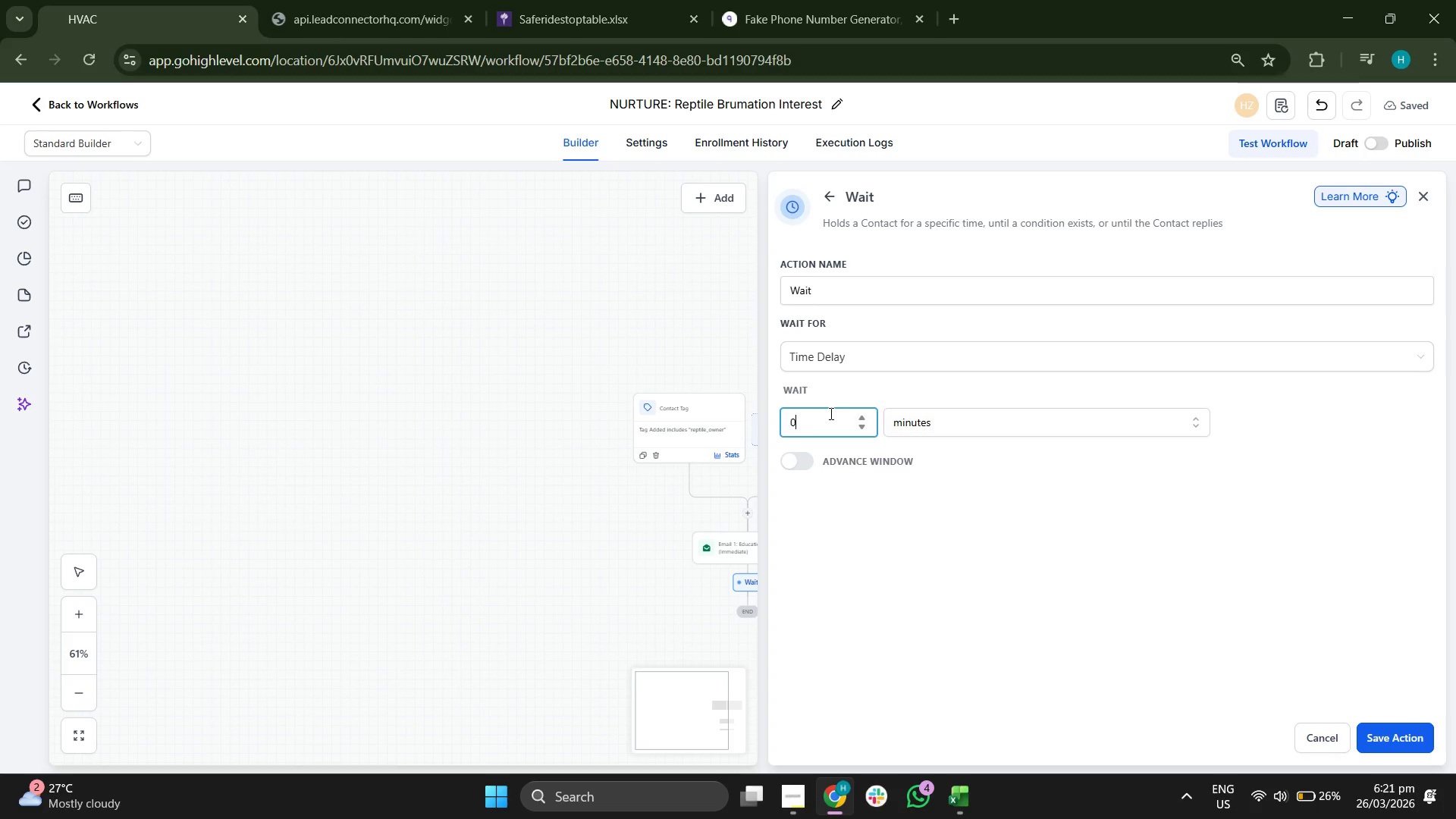 
key(Backspace)
 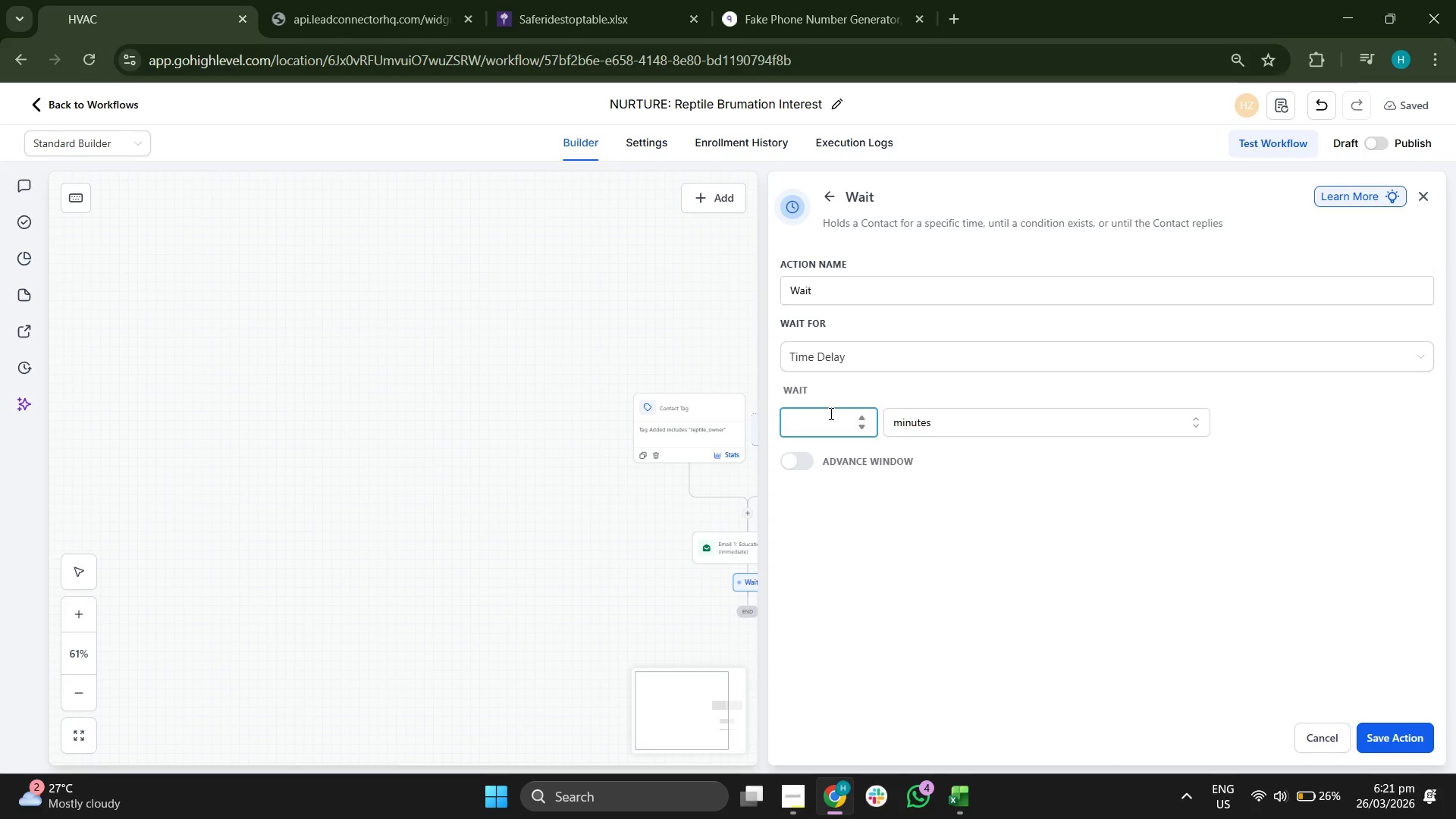 
key(3)
 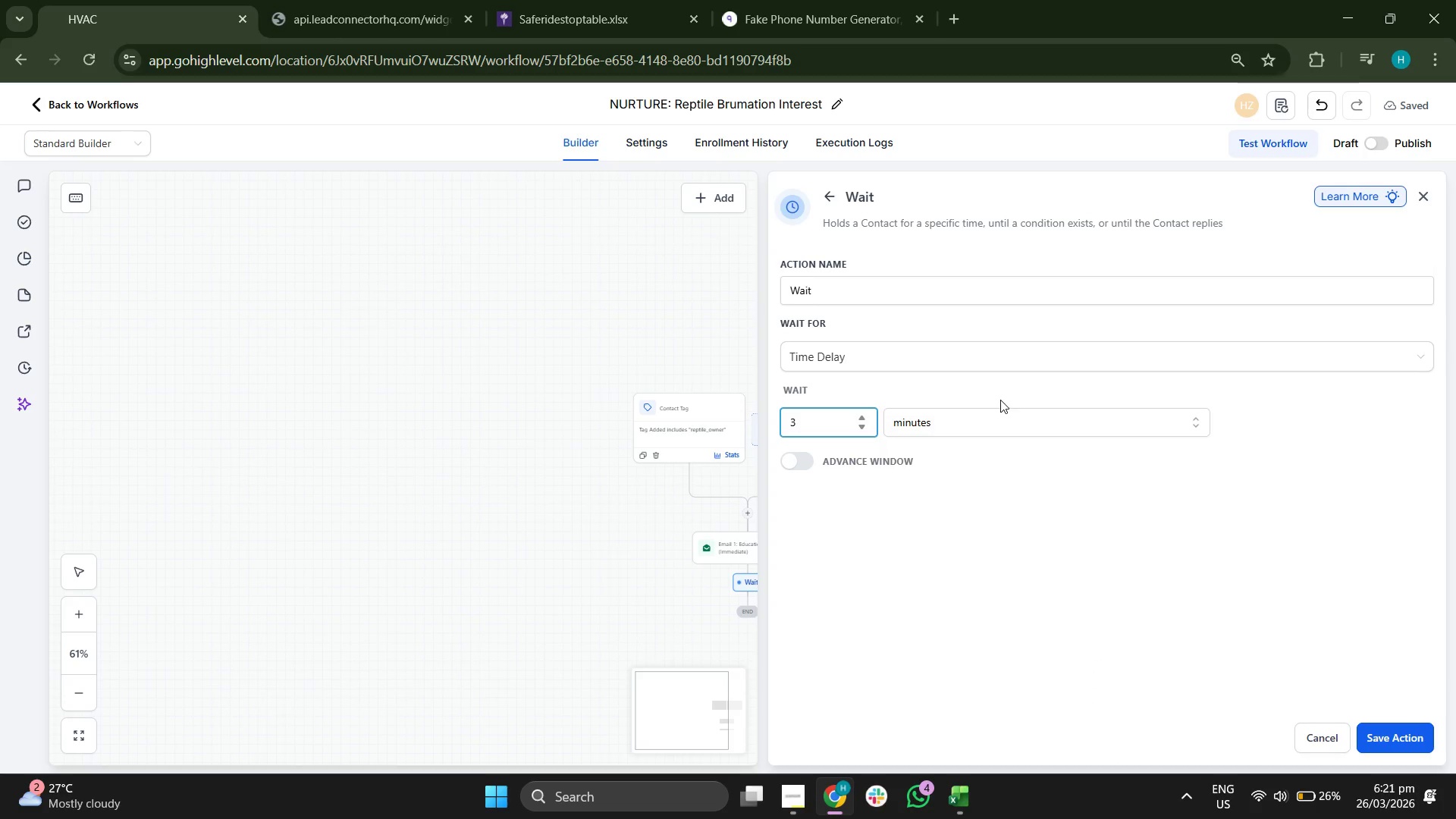 
left_click([974, 422])
 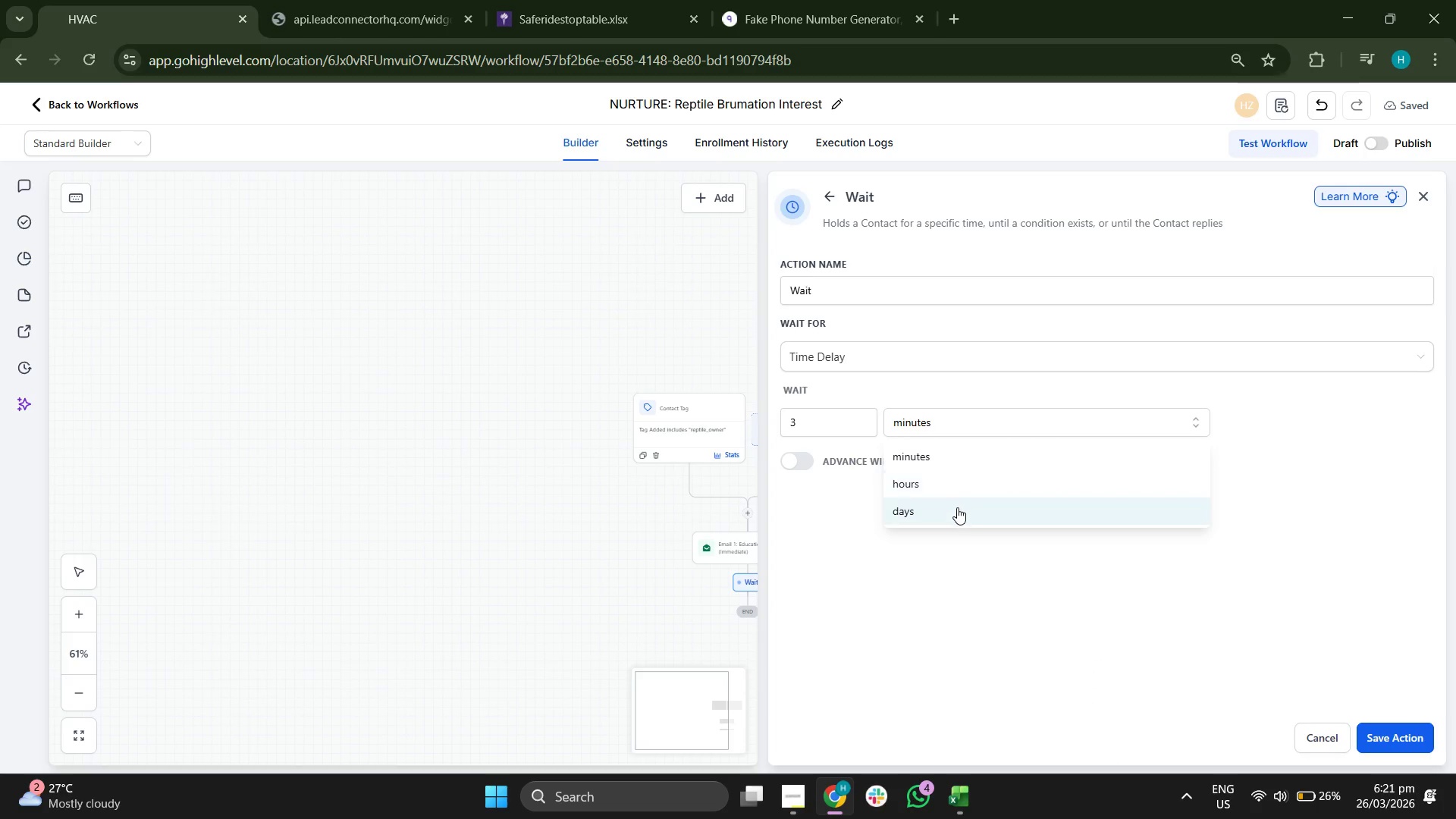 
left_click([955, 509])
 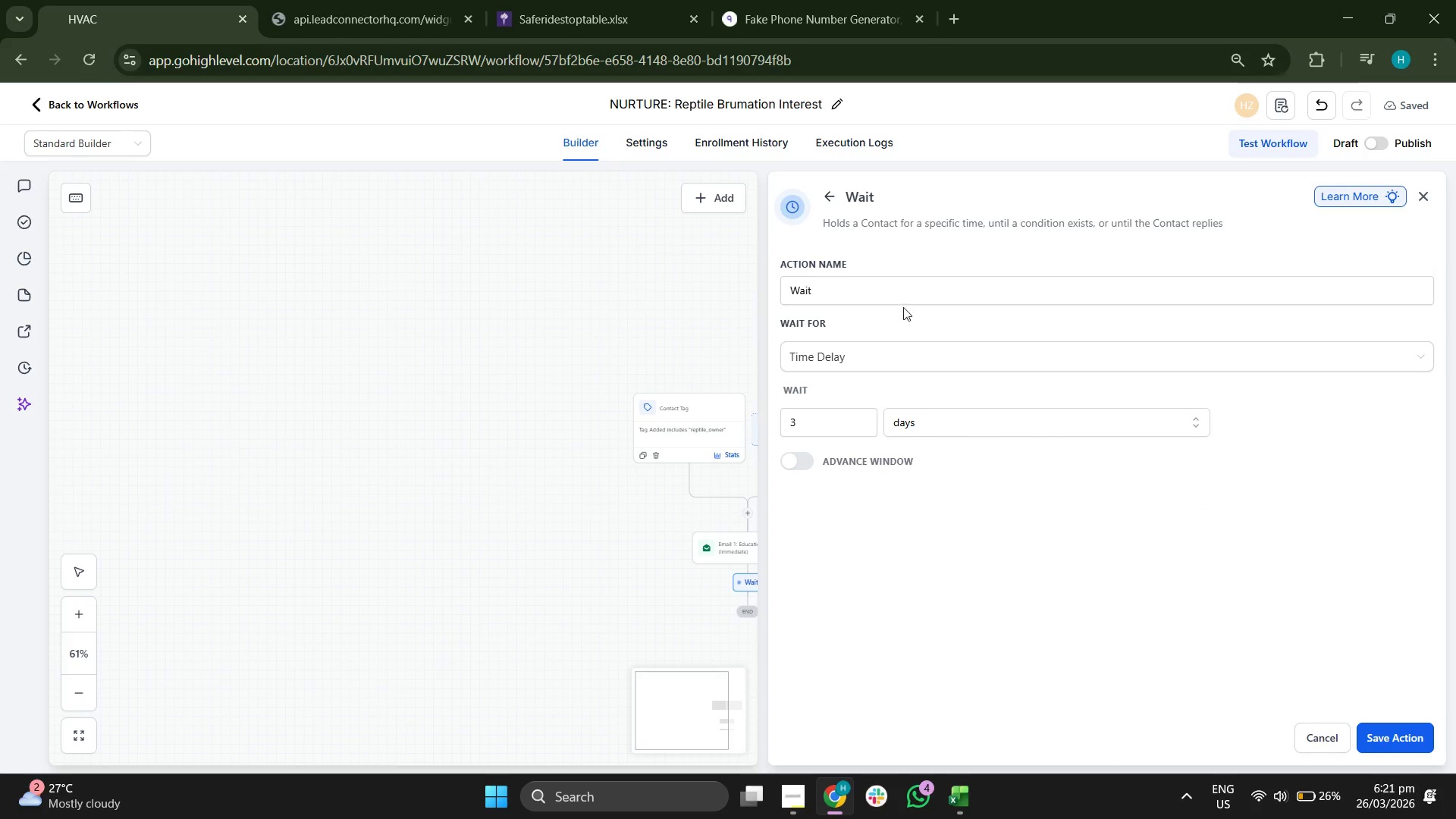 
left_click([914, 293])
 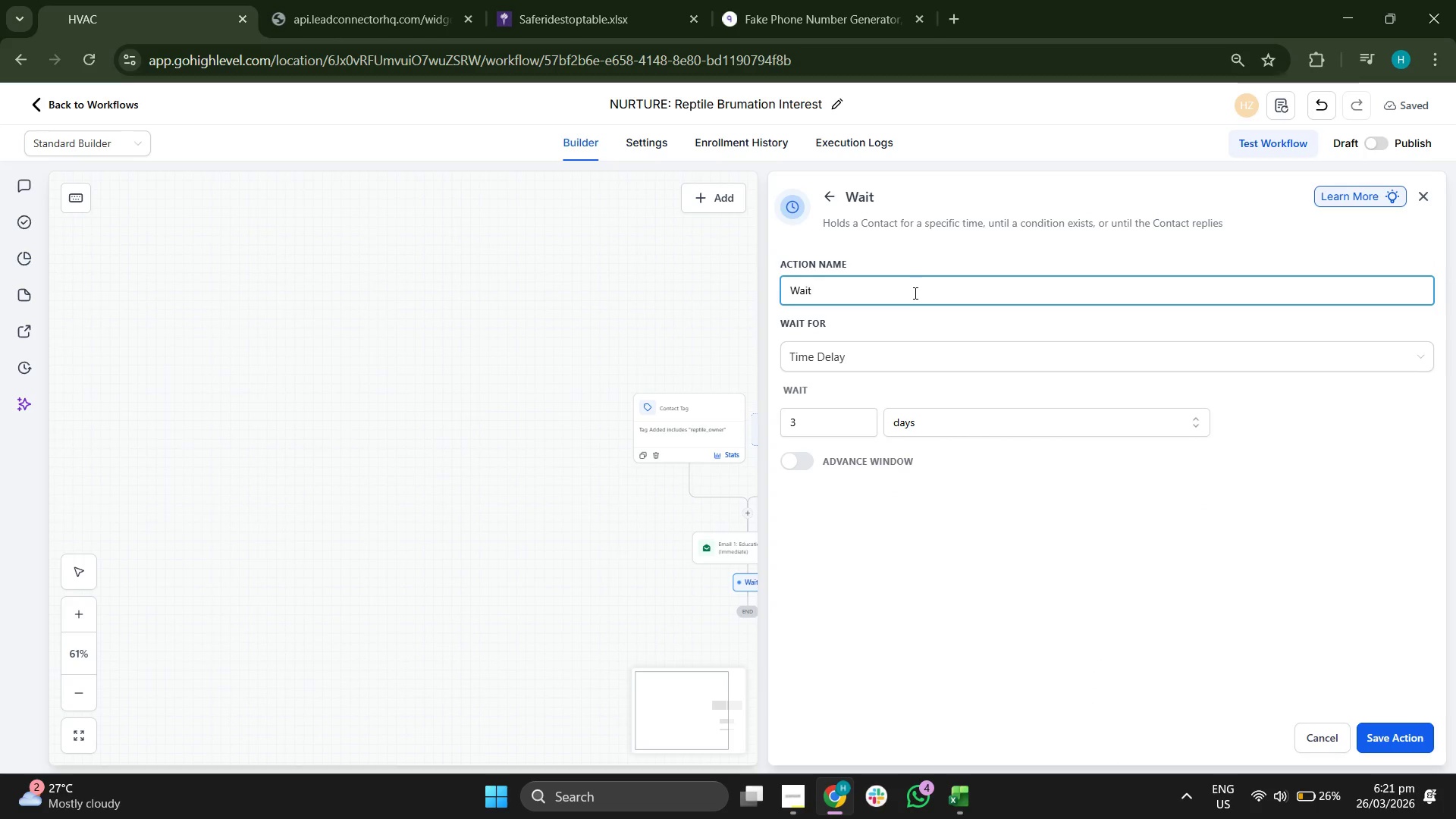 
type( 3 Days)
 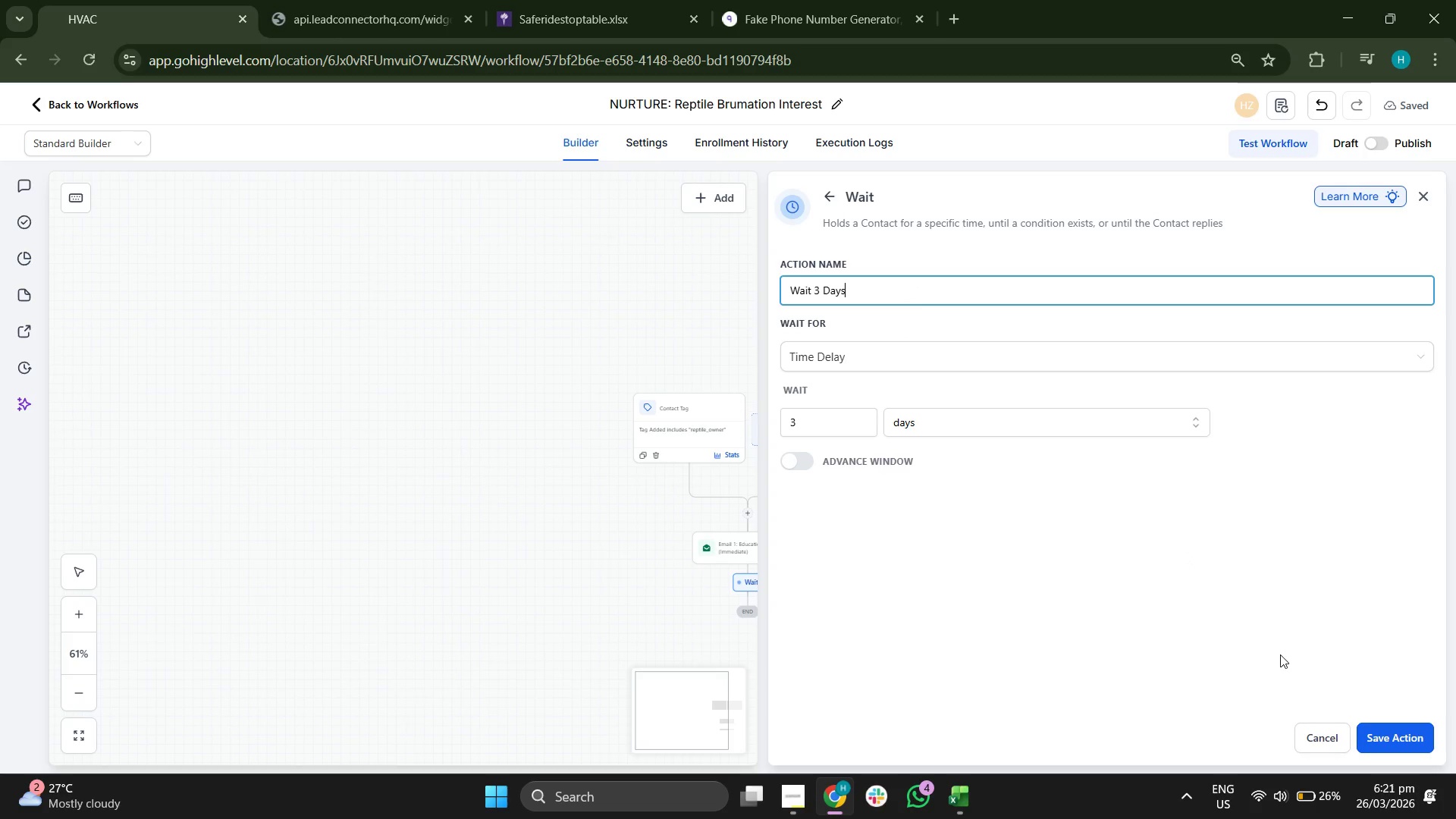 
left_click([1408, 748])
 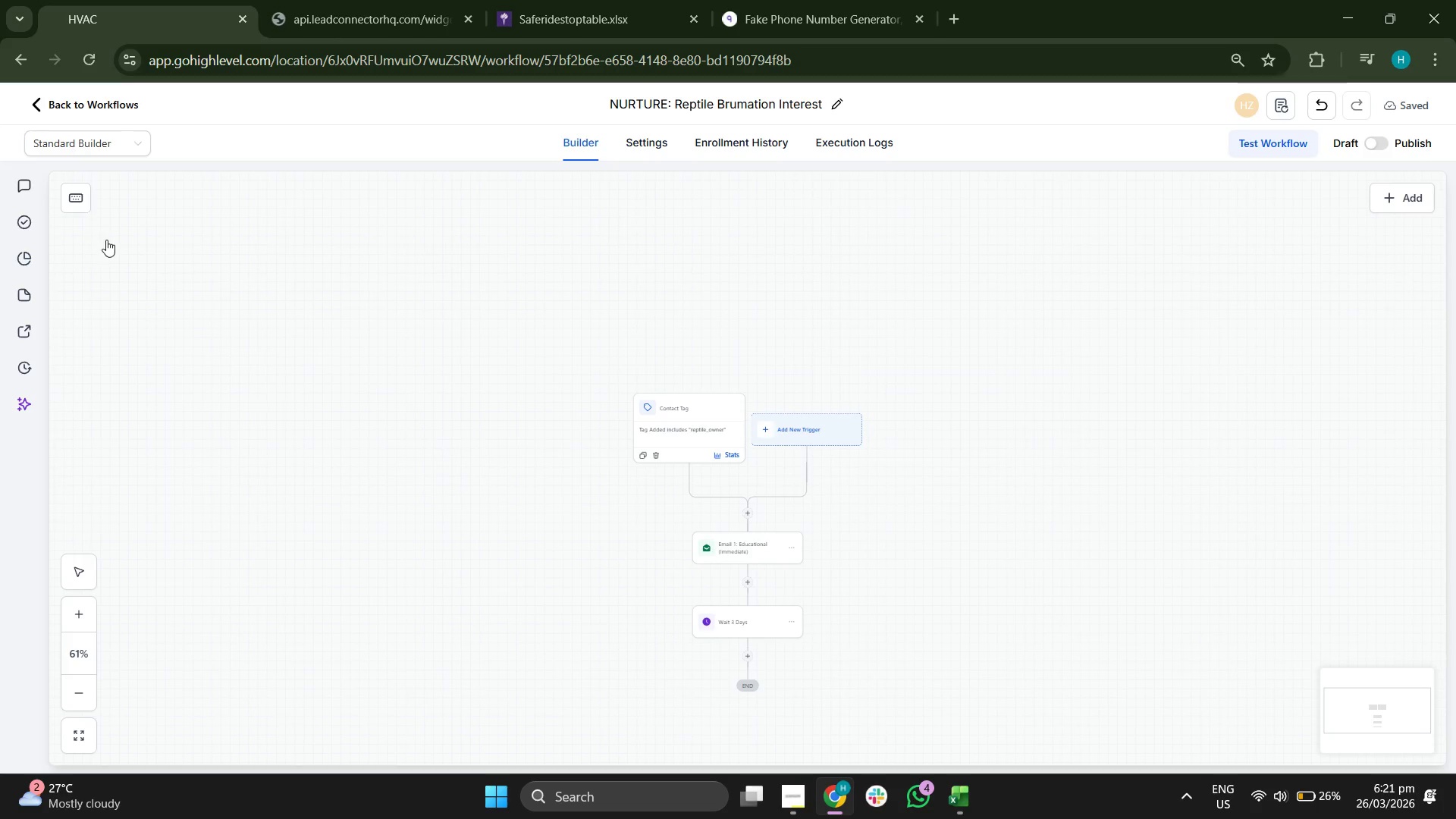 
key(ArrowDown)
 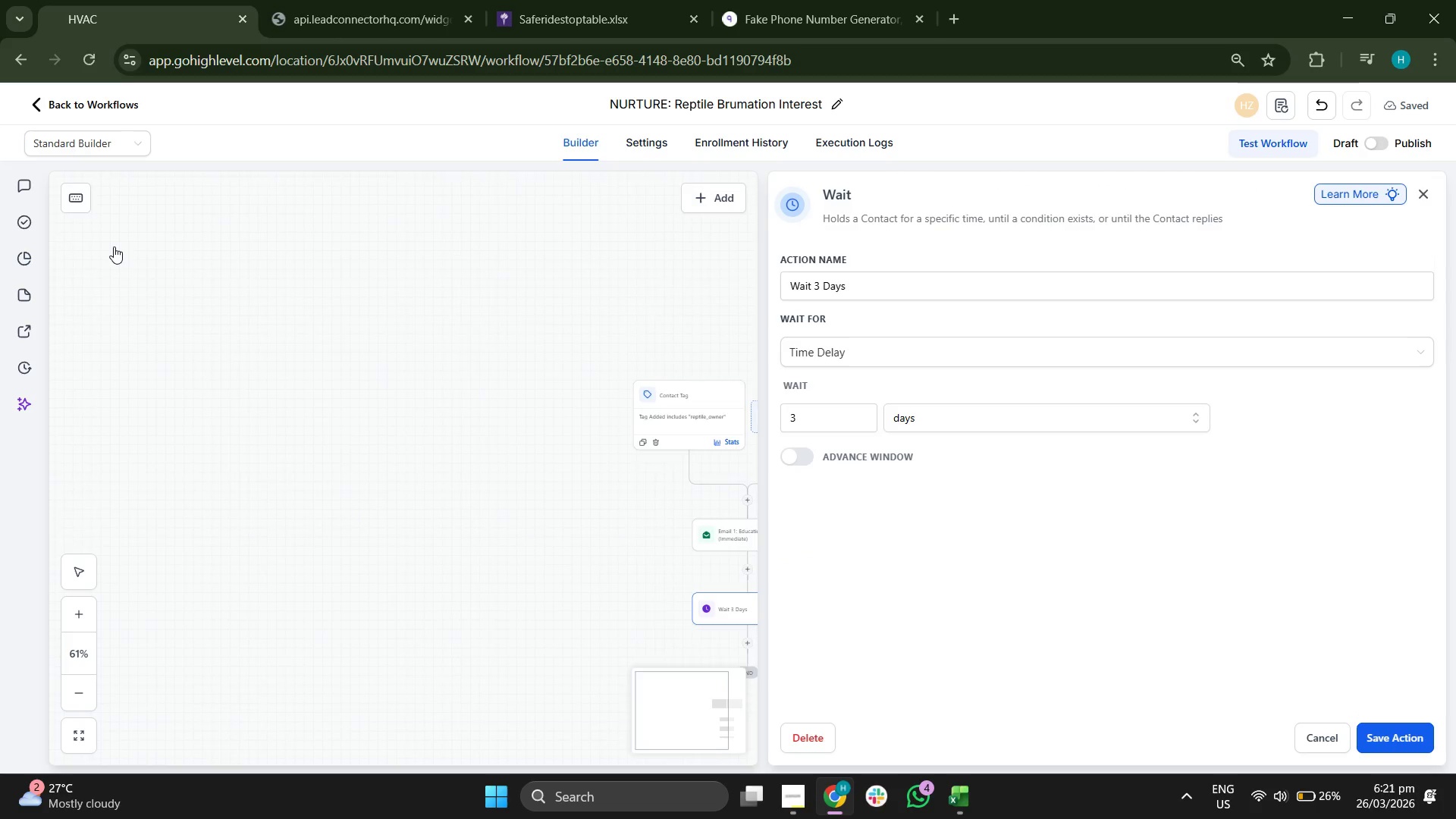 
key(ArrowDown)
 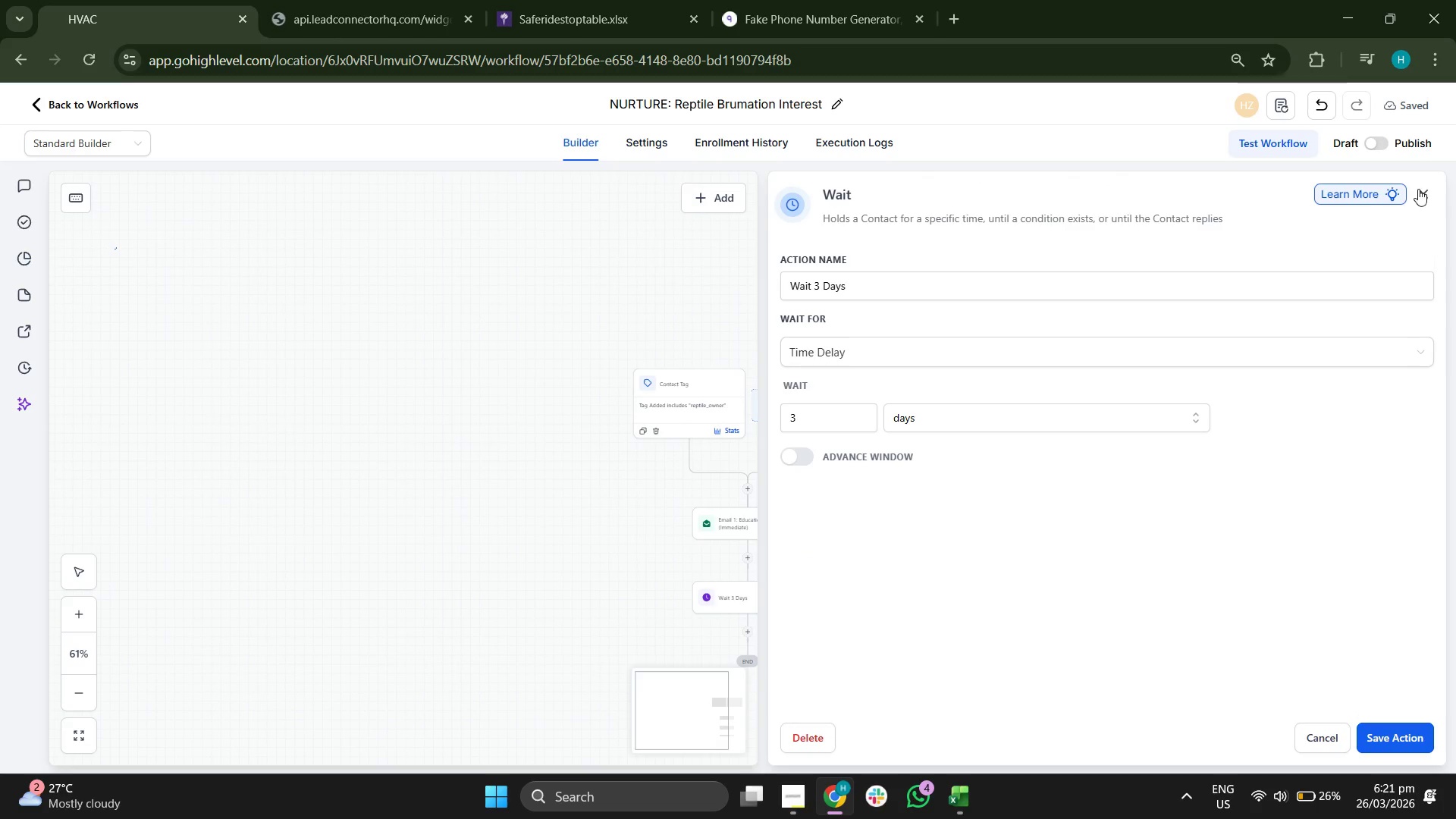 
left_click_drag(start_coordinate=[1014, 482], to_coordinate=[1018, 480])
 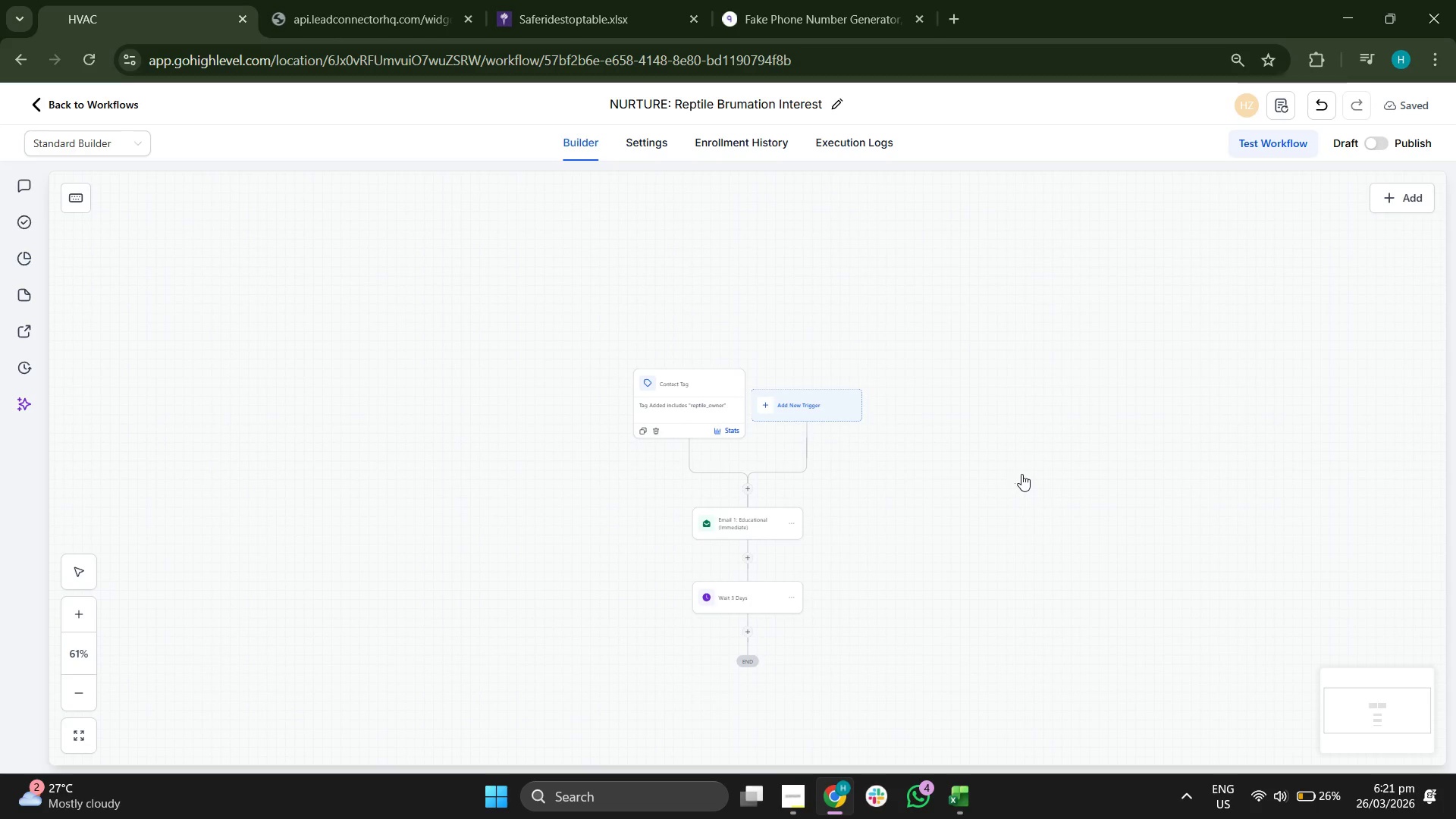 
key(ArrowRight)
 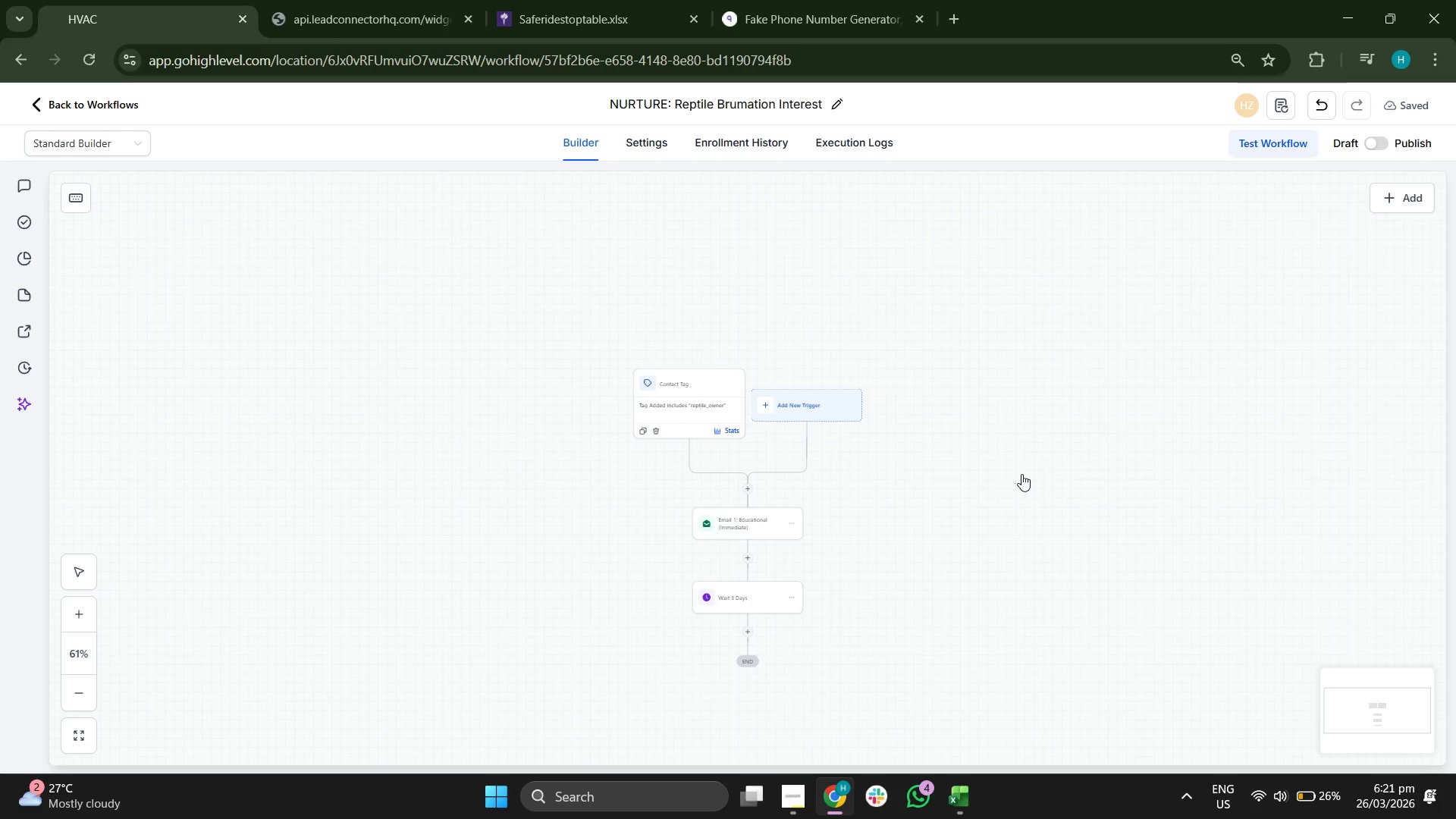 
key(ArrowRight)
 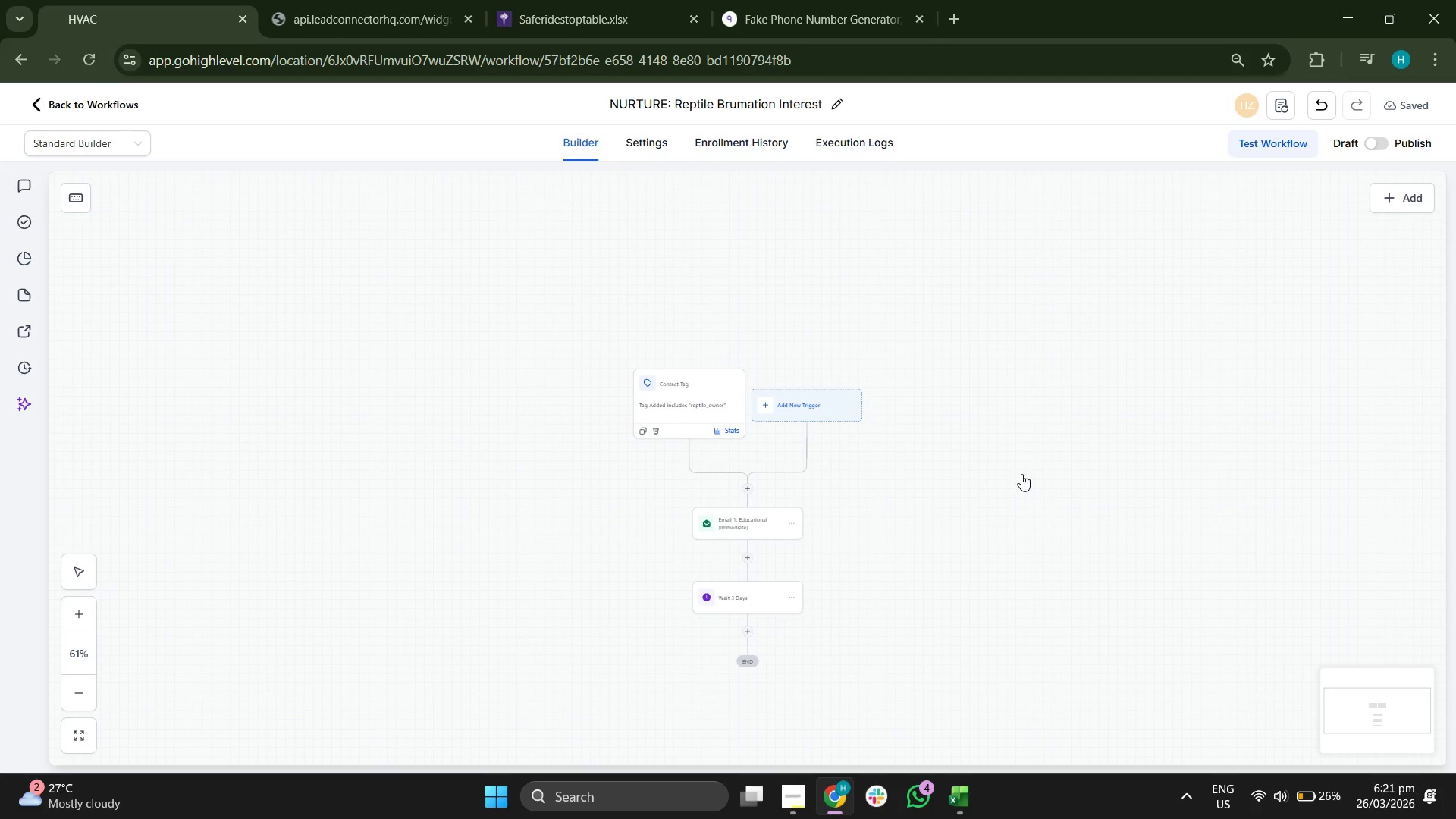 
key(ArrowRight)
 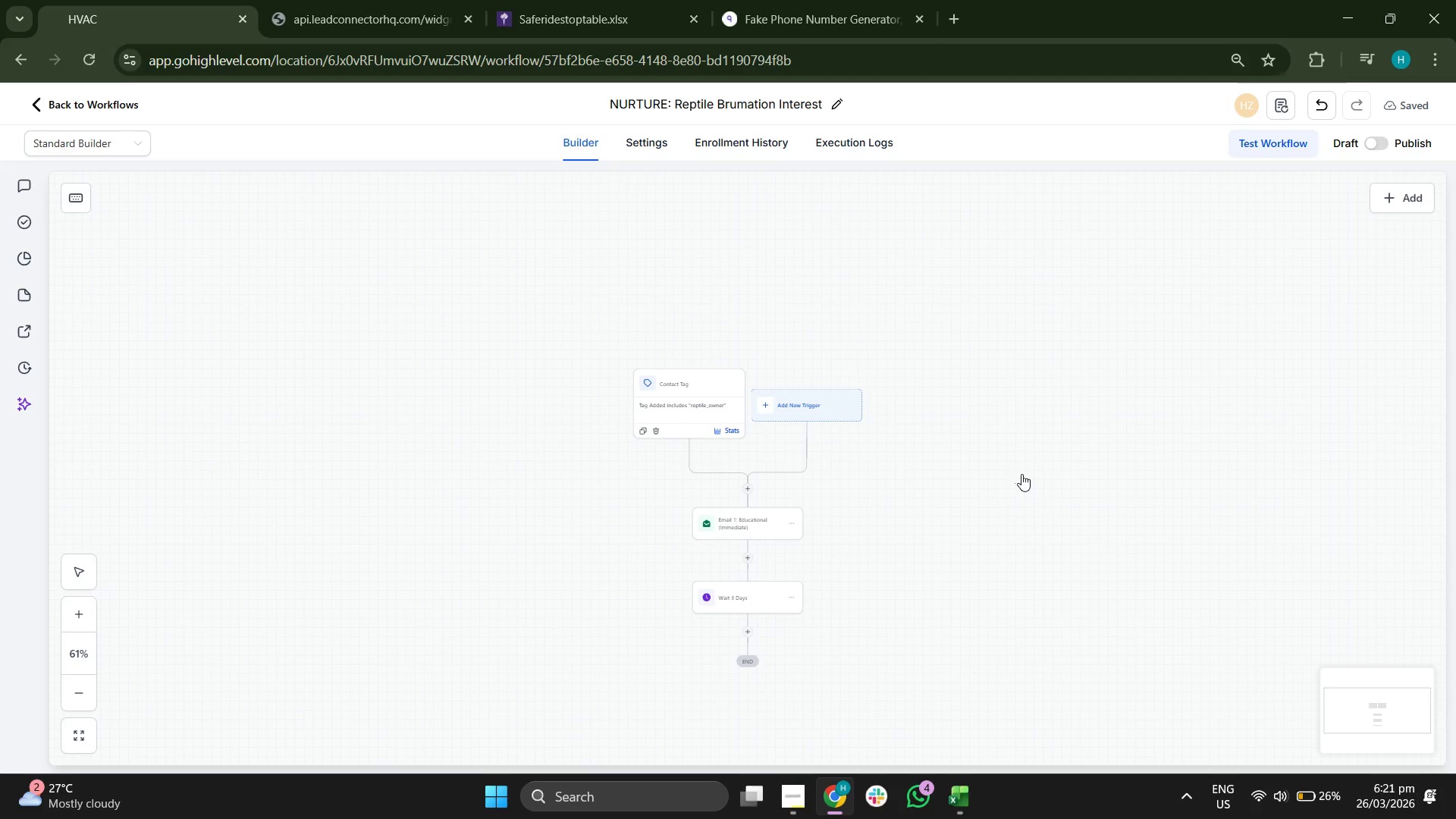 
key(ArrowLeft)
 